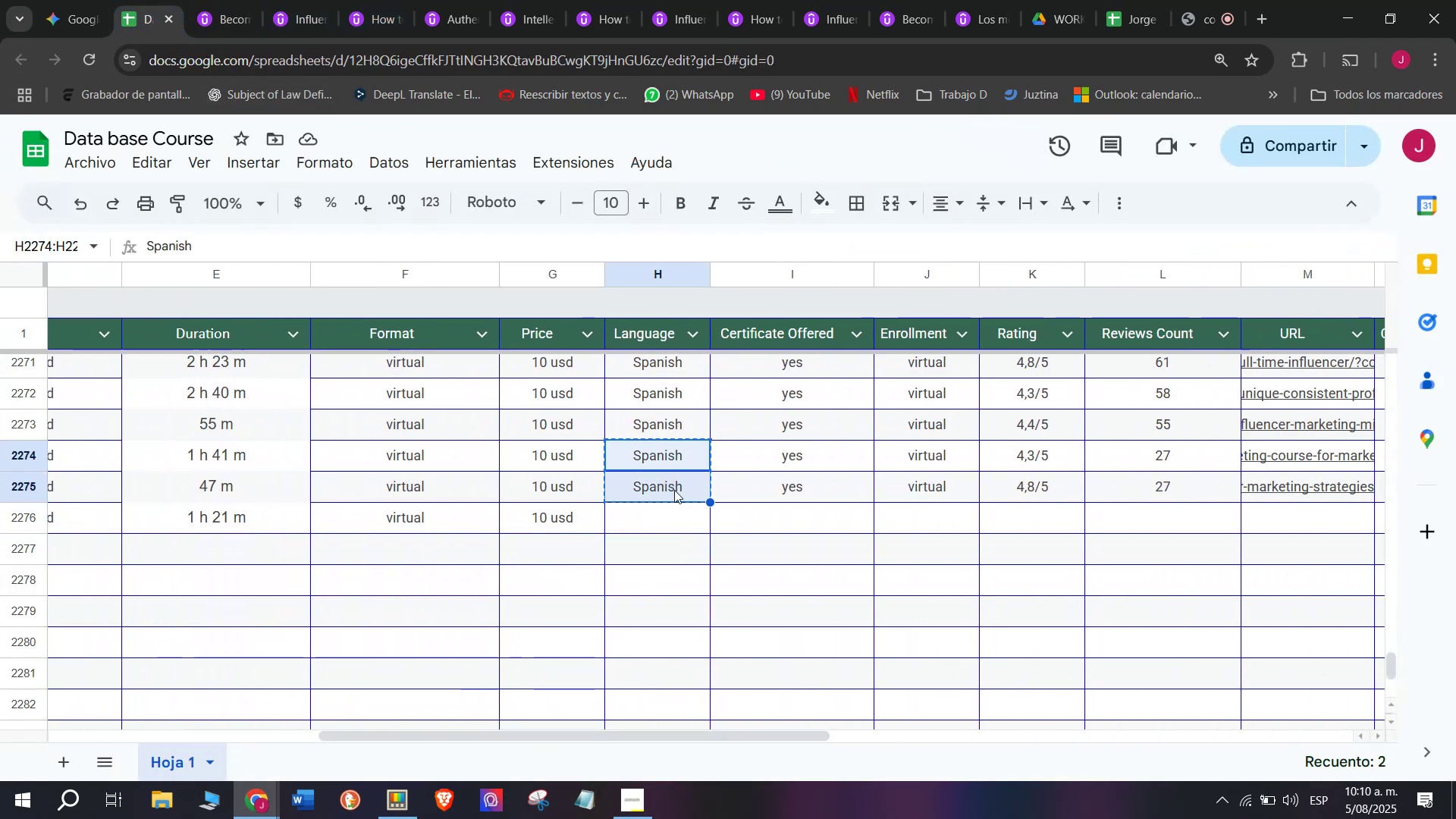 
key(Control+ControlLeft)
 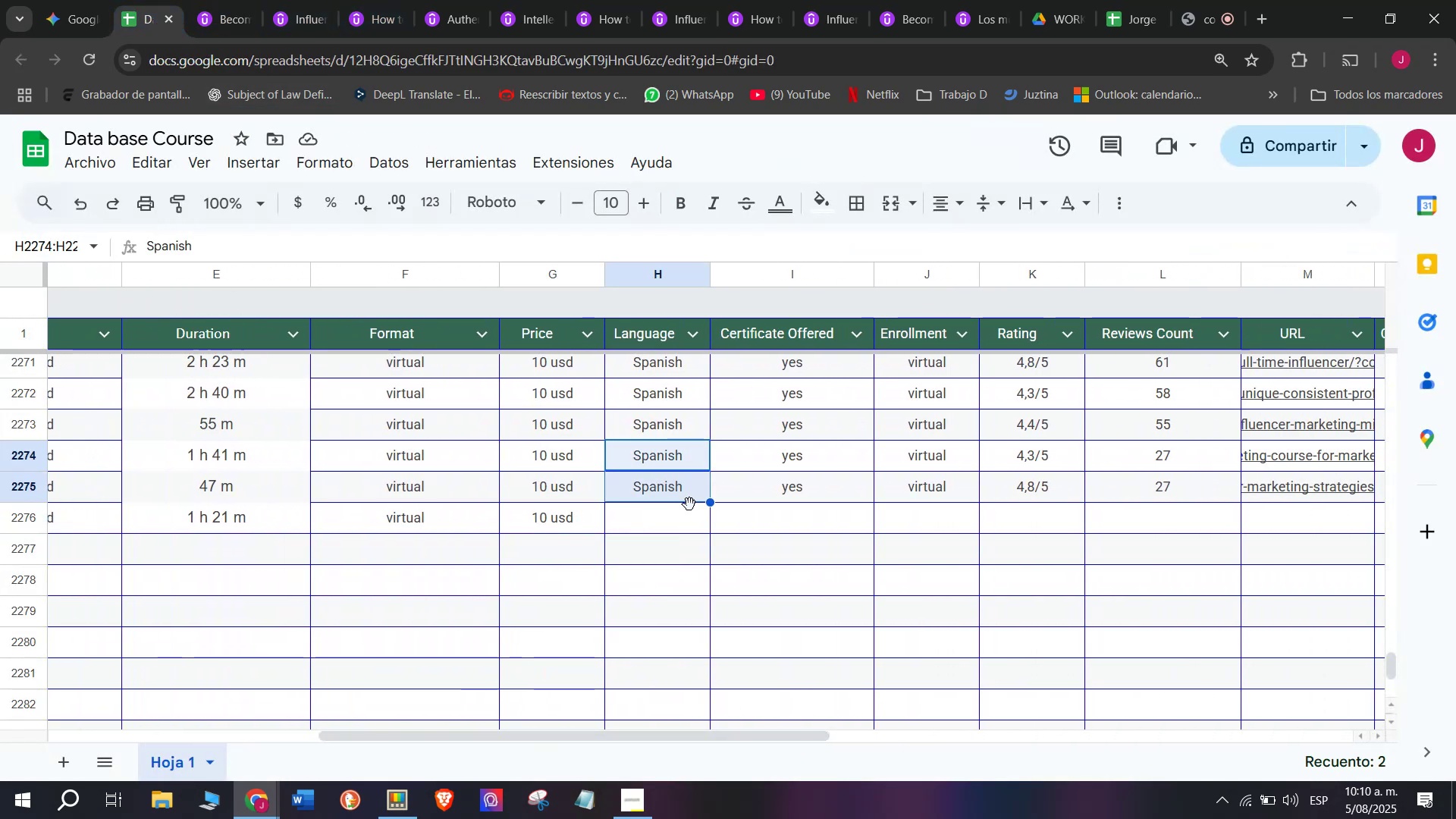 
key(Control+C)
 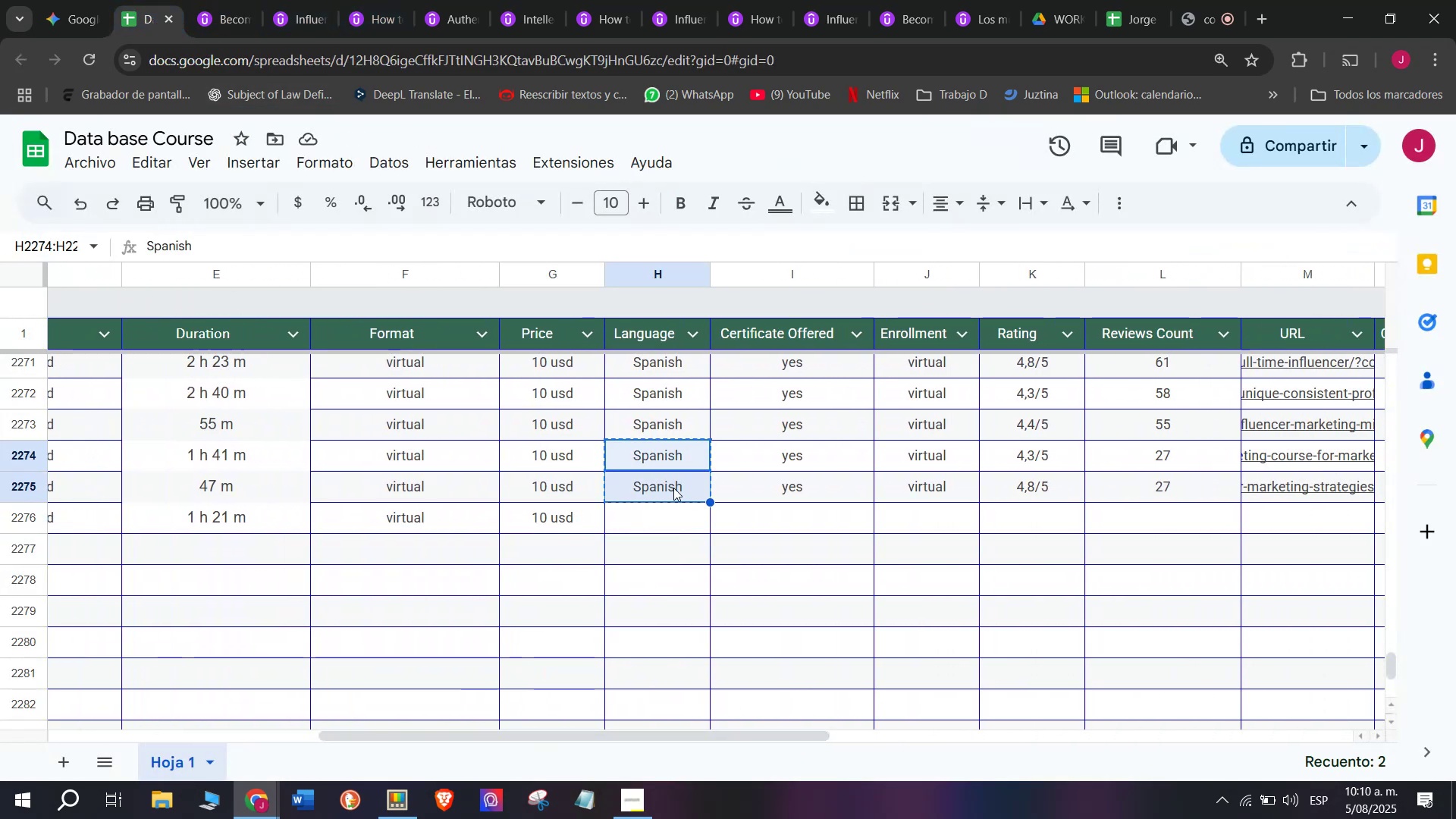 
left_click([673, 488])
 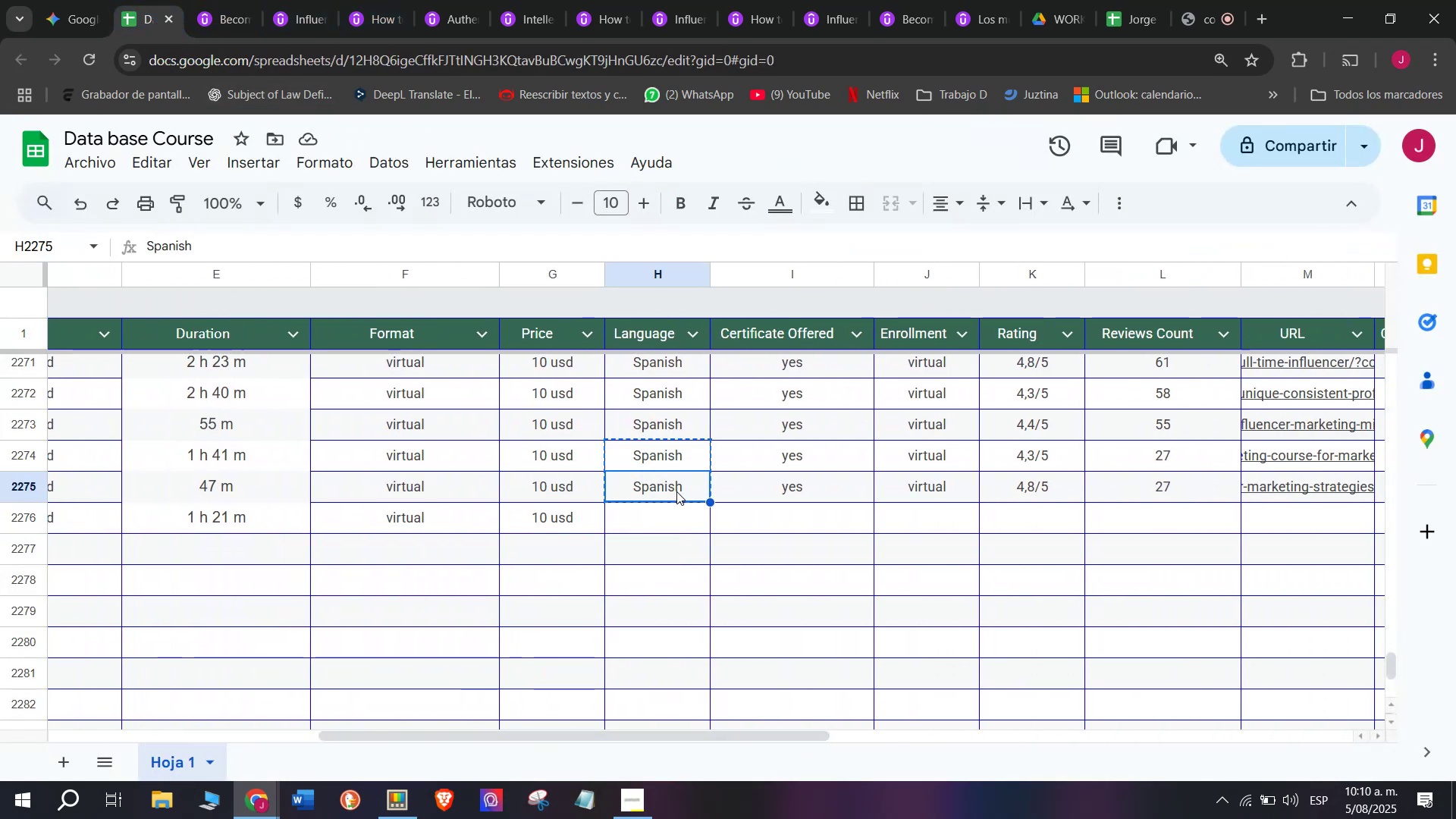 
key(Break)
 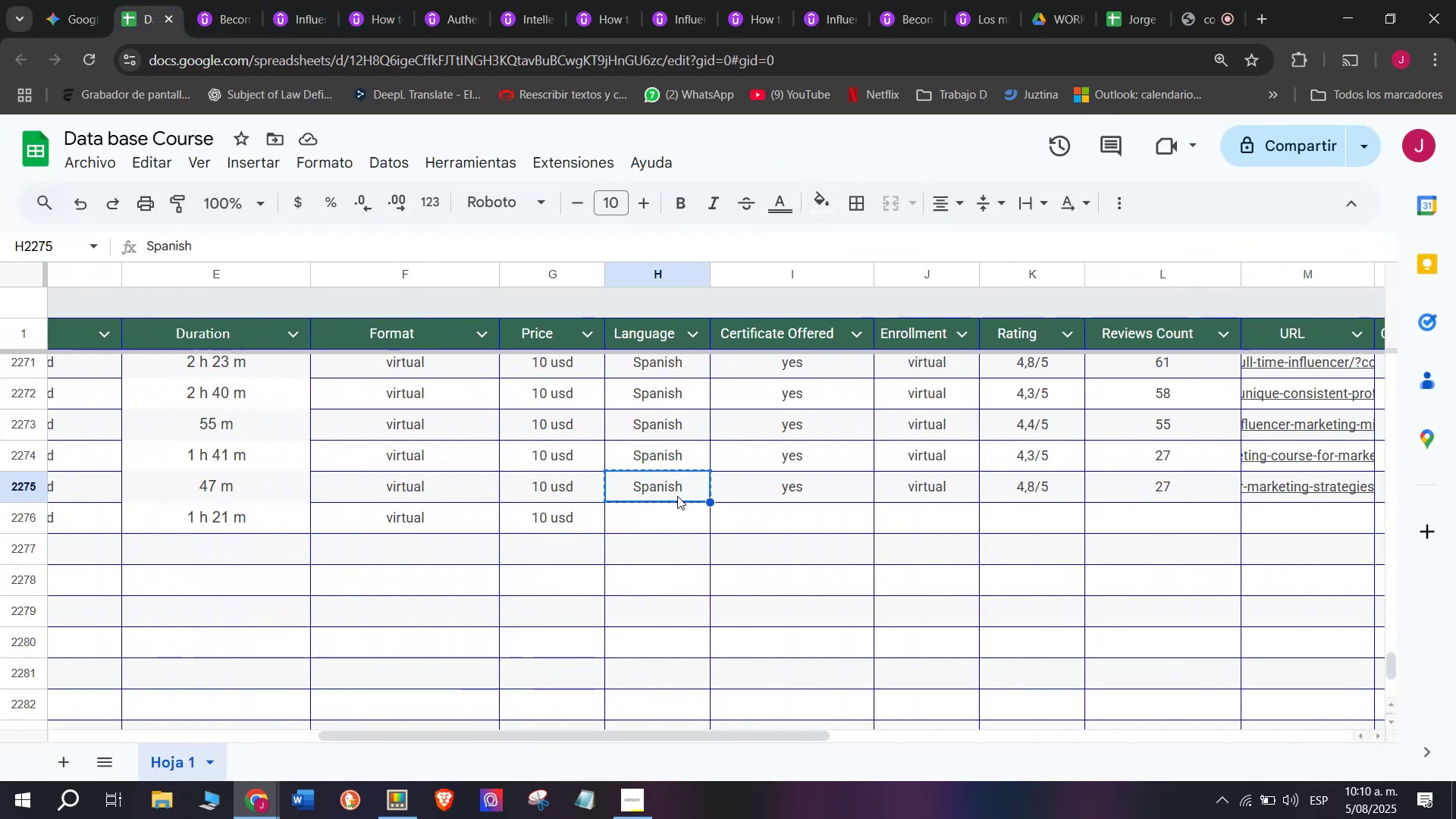 
key(Control+ControlLeft)
 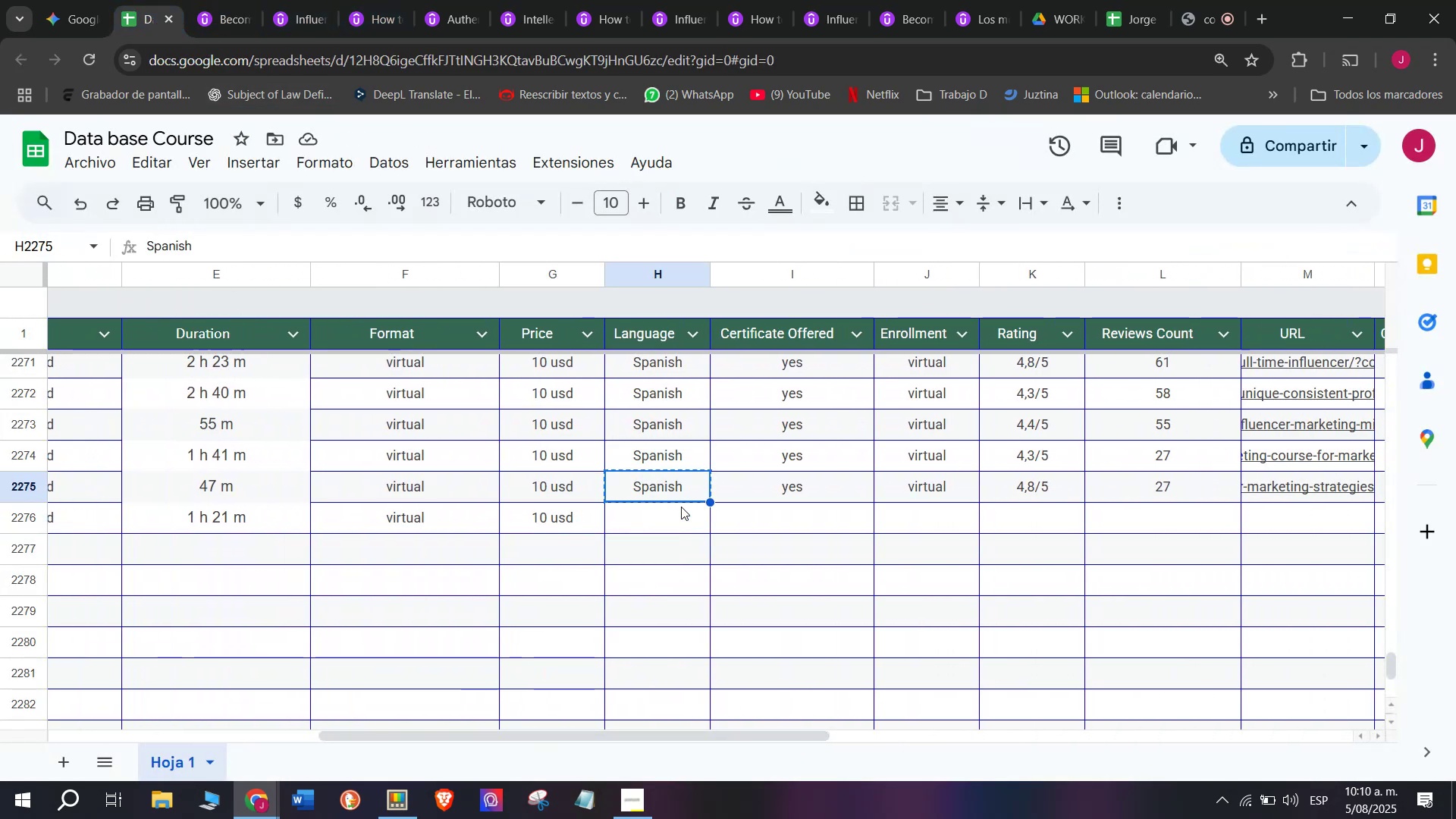 
key(Control+C)
 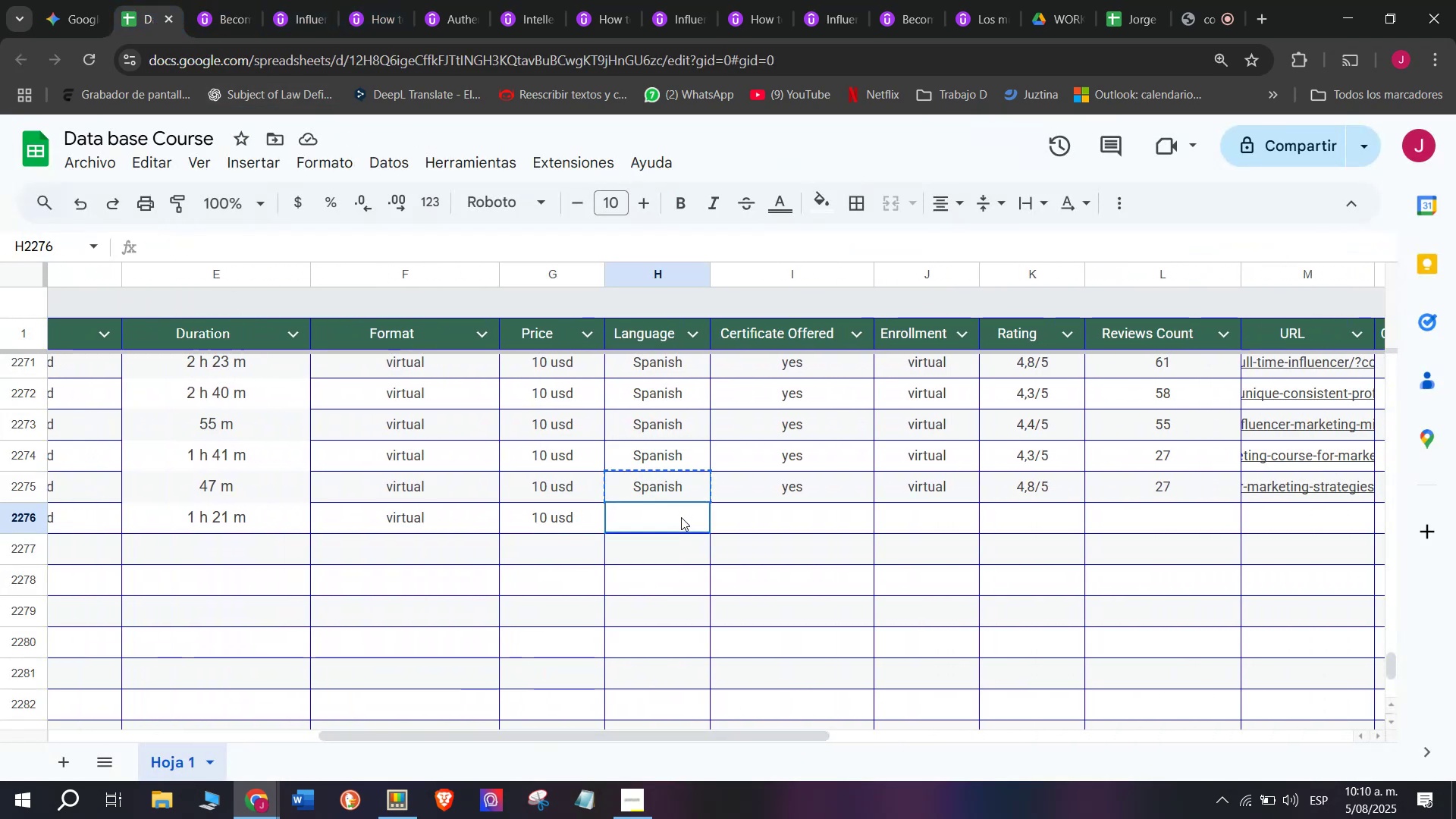 
left_click([681, 517])
 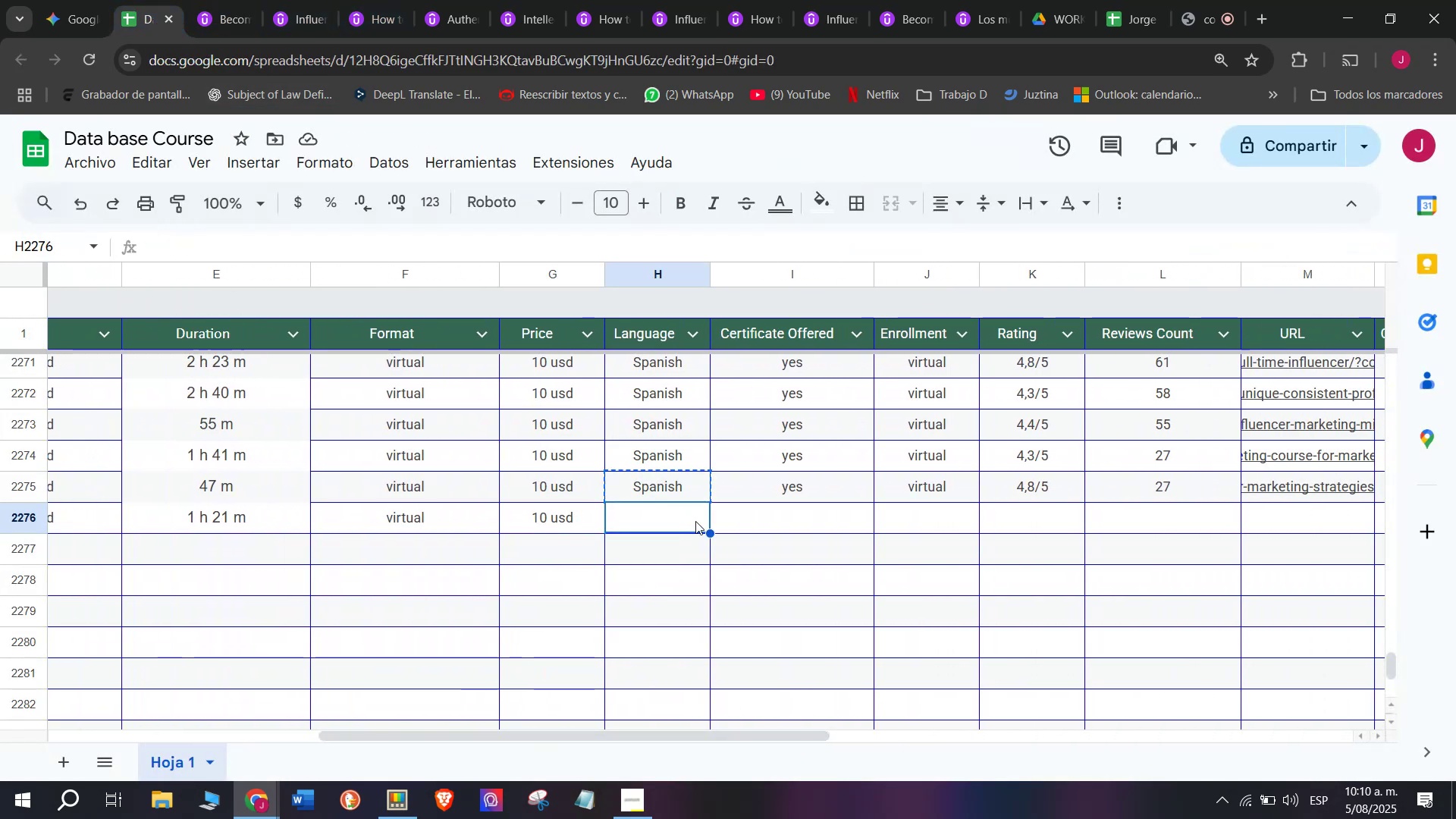 
key(Z)
 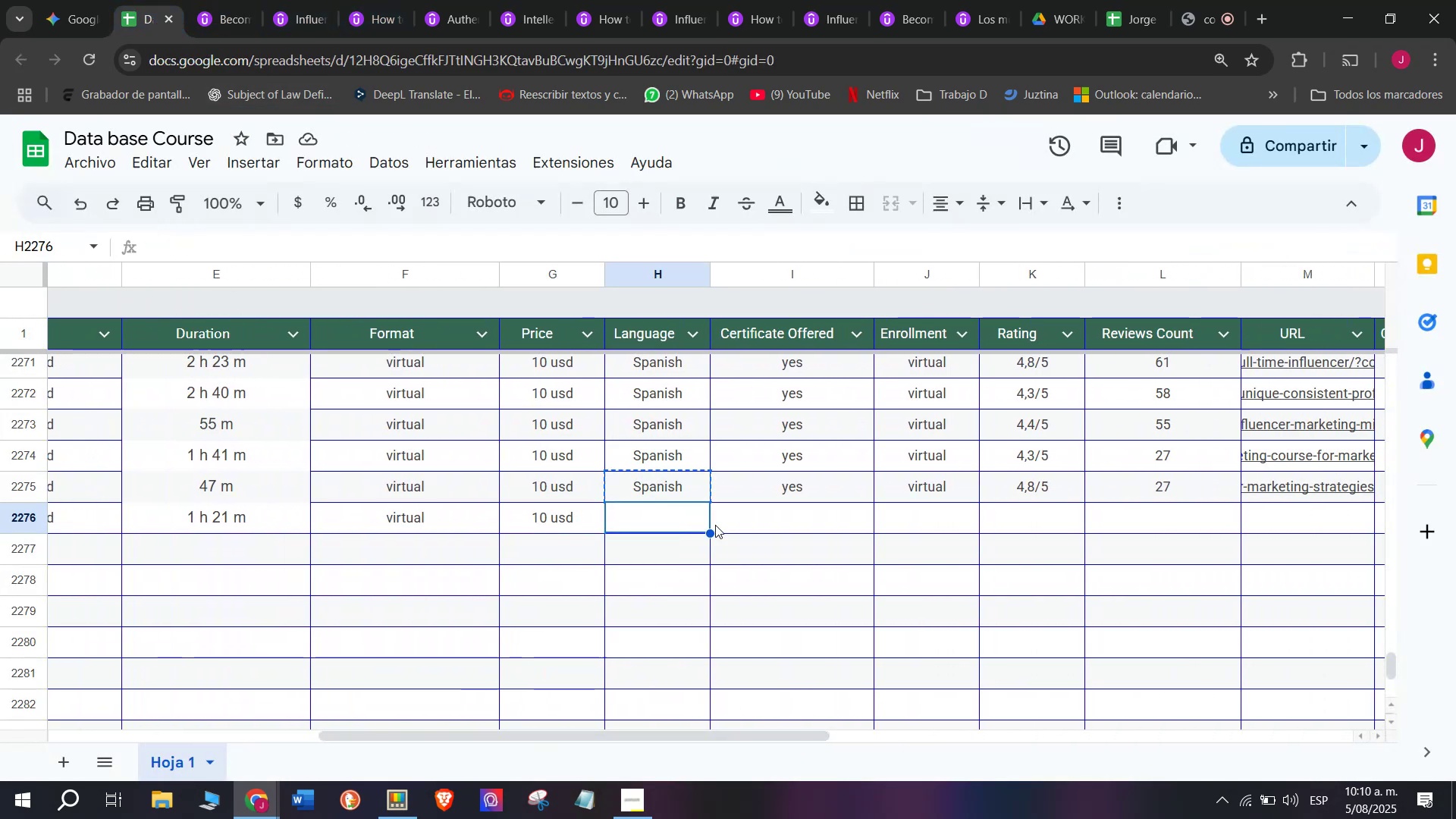 
key(Control+ControlLeft)
 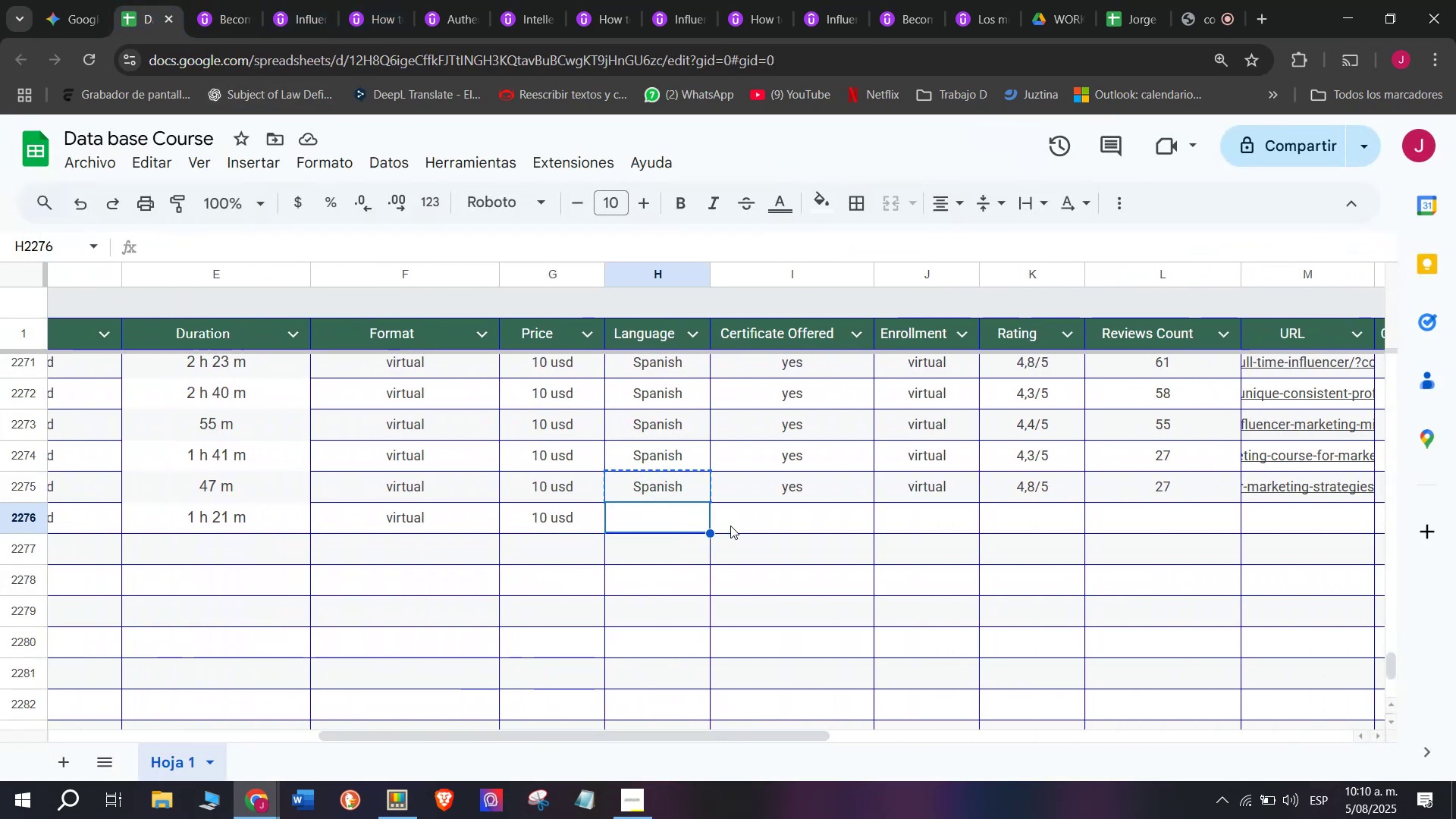 
key(Control+V)
 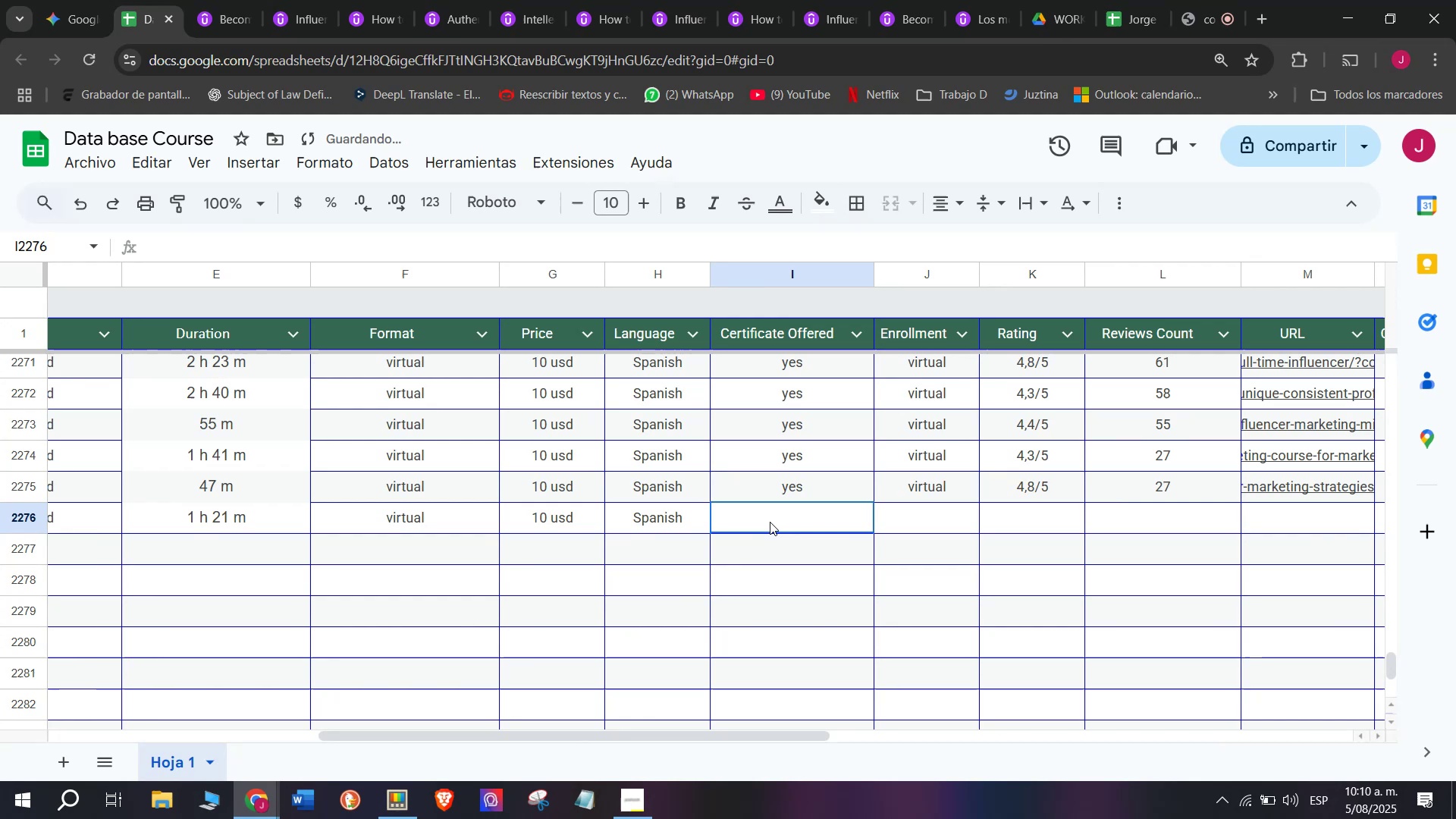 
double_click([770, 522])
 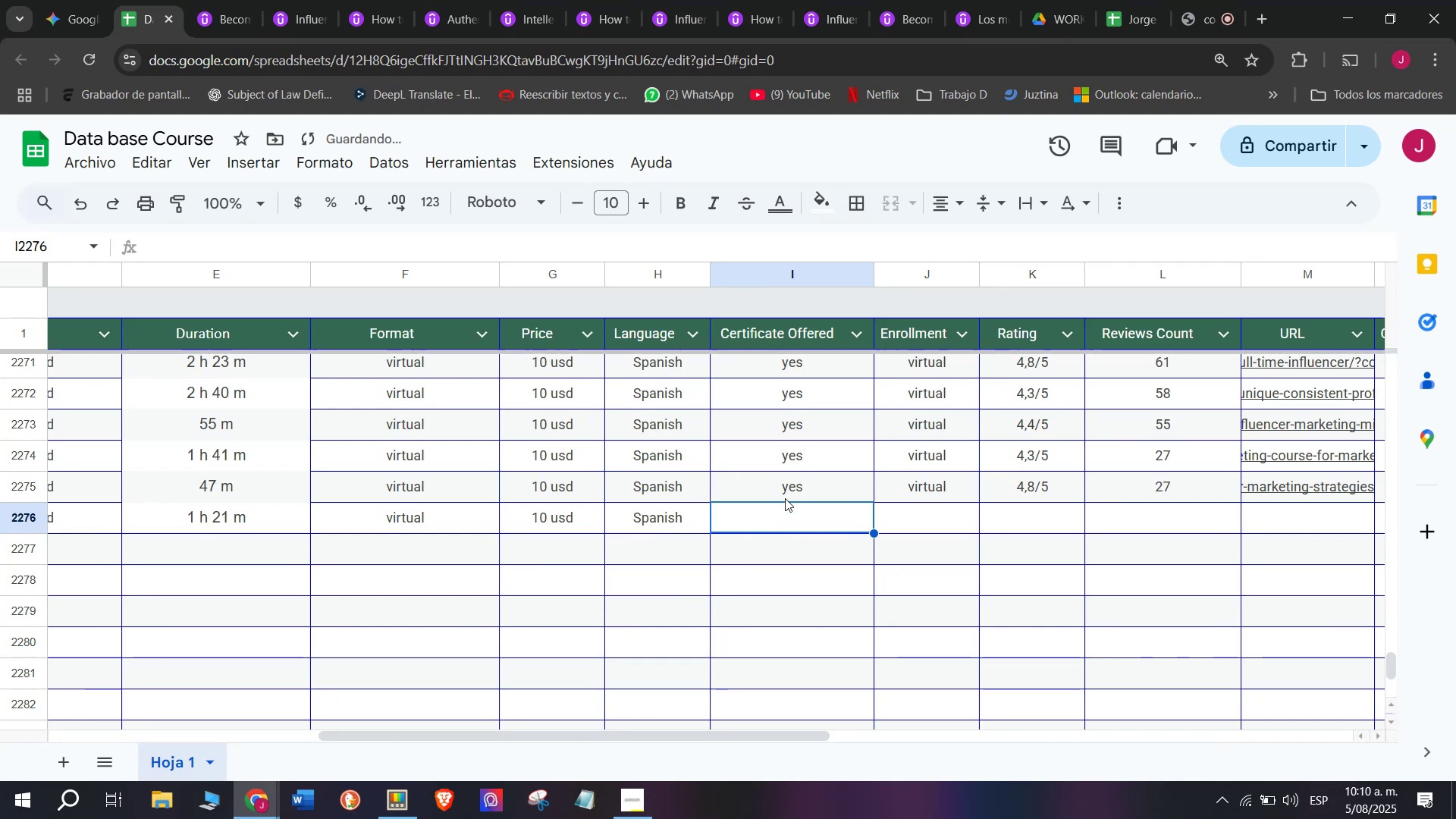 
triple_click([785, 498])
 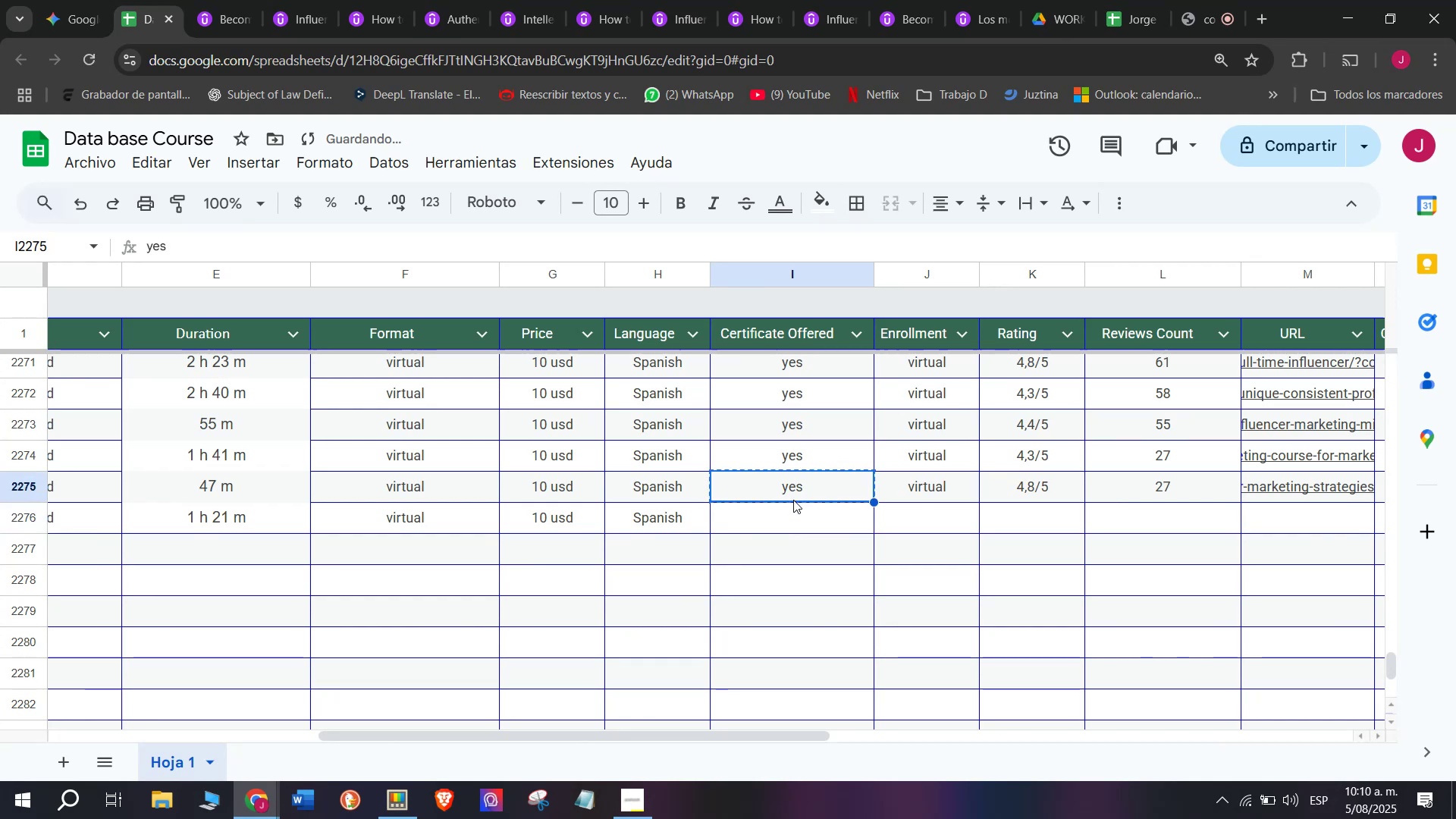 
key(Break)
 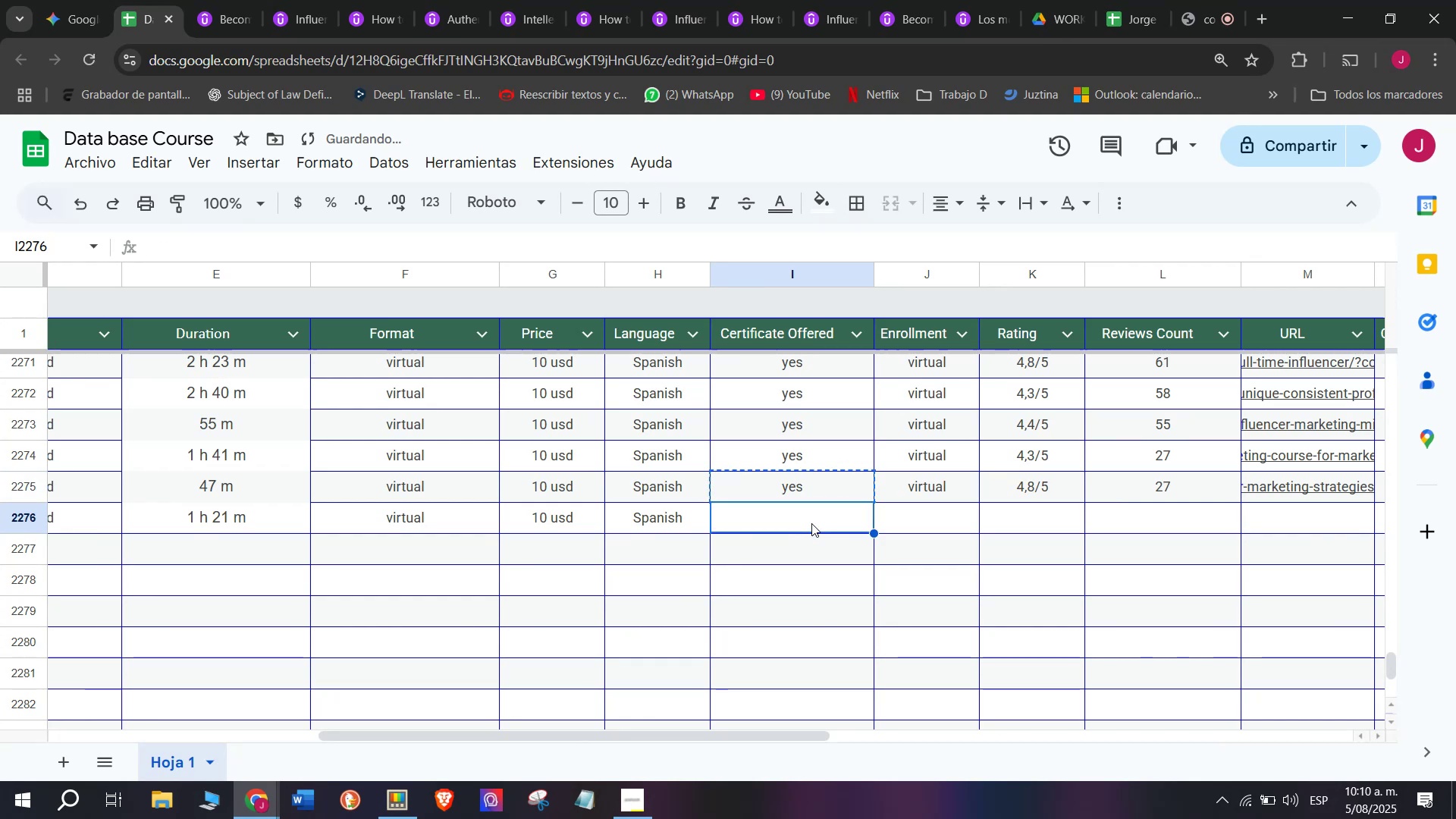 
key(Control+ControlLeft)
 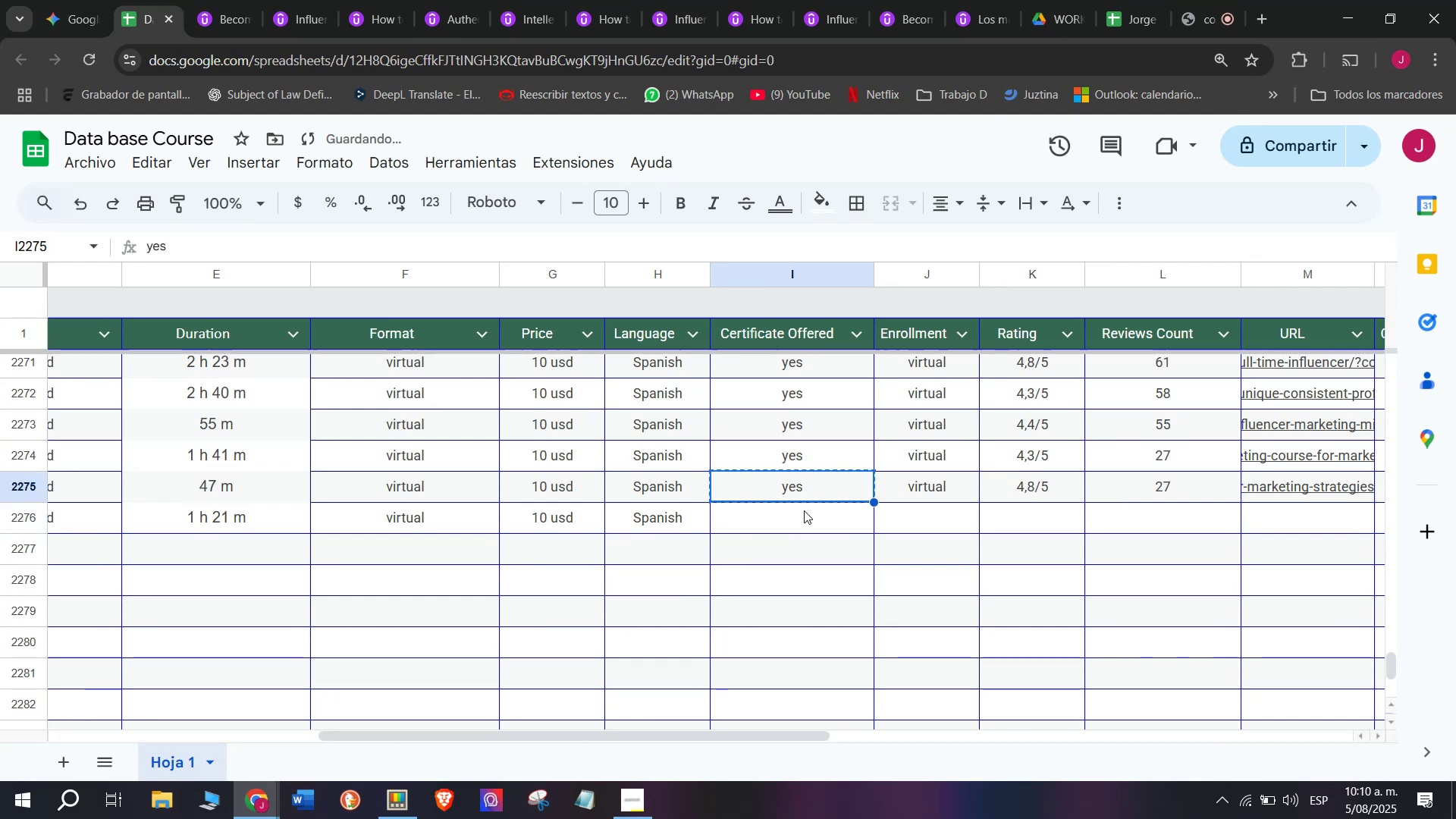 
key(Control+C)
 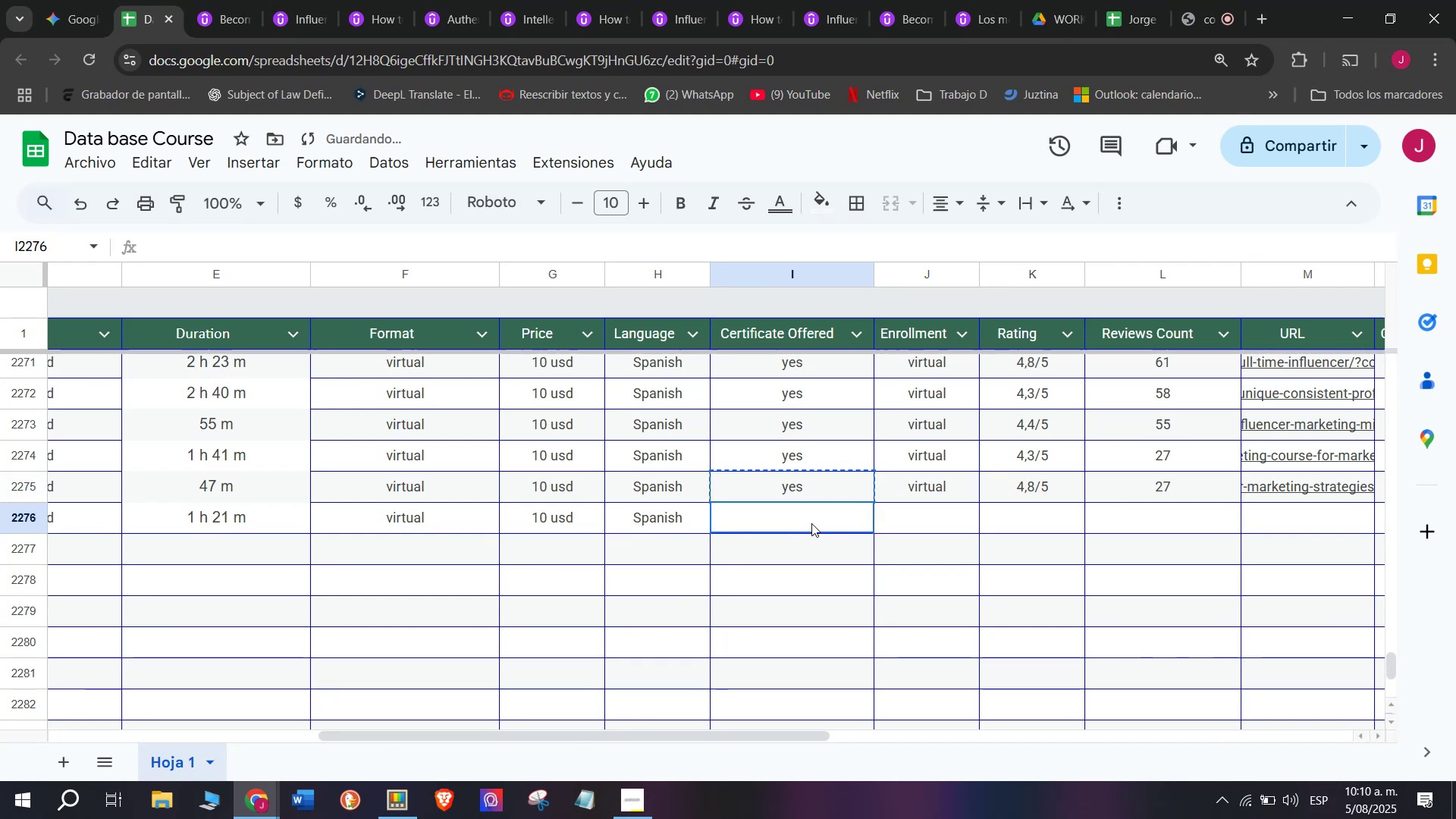 
triple_click([811, 523])
 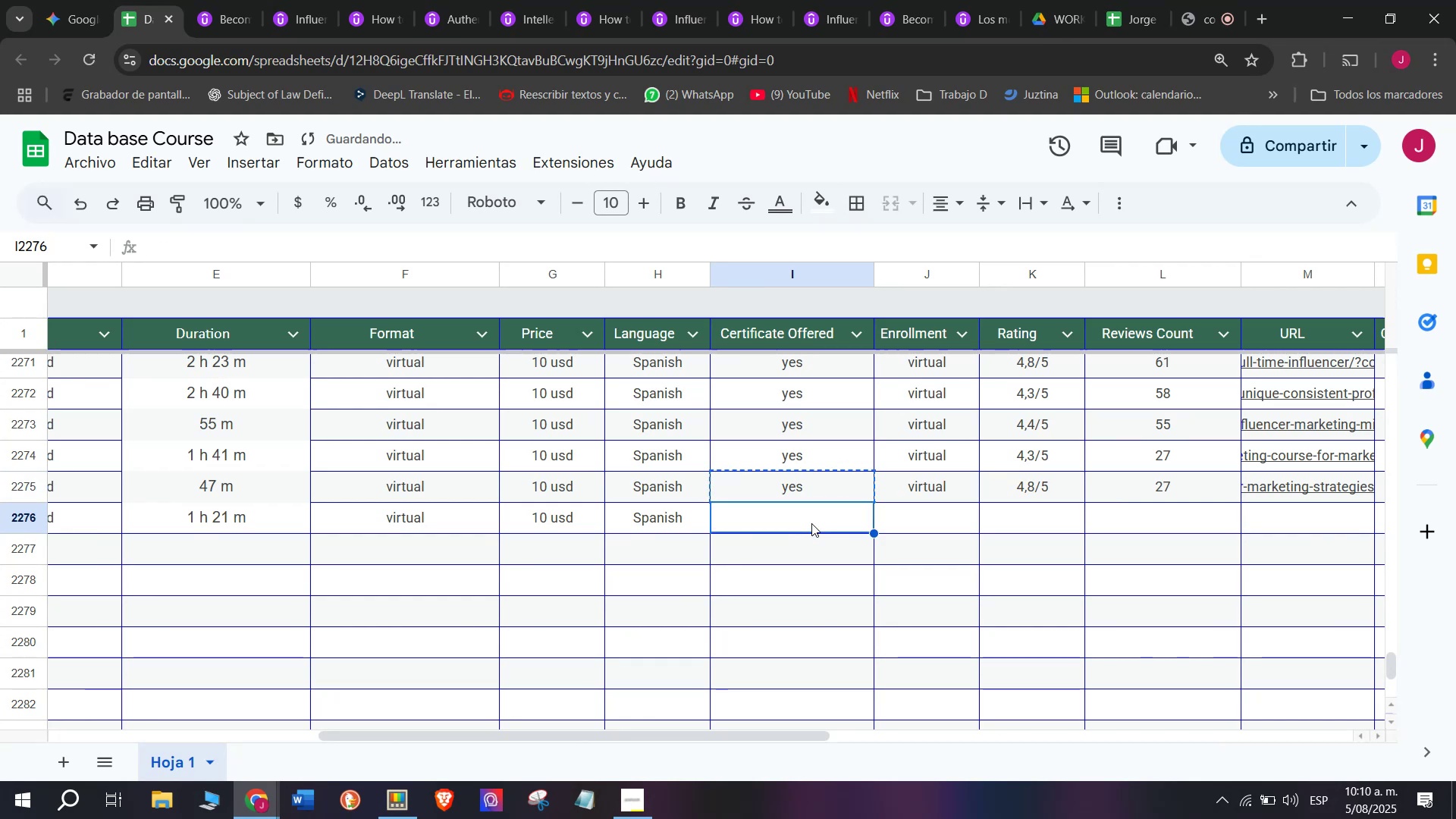 
key(Control+ControlLeft)
 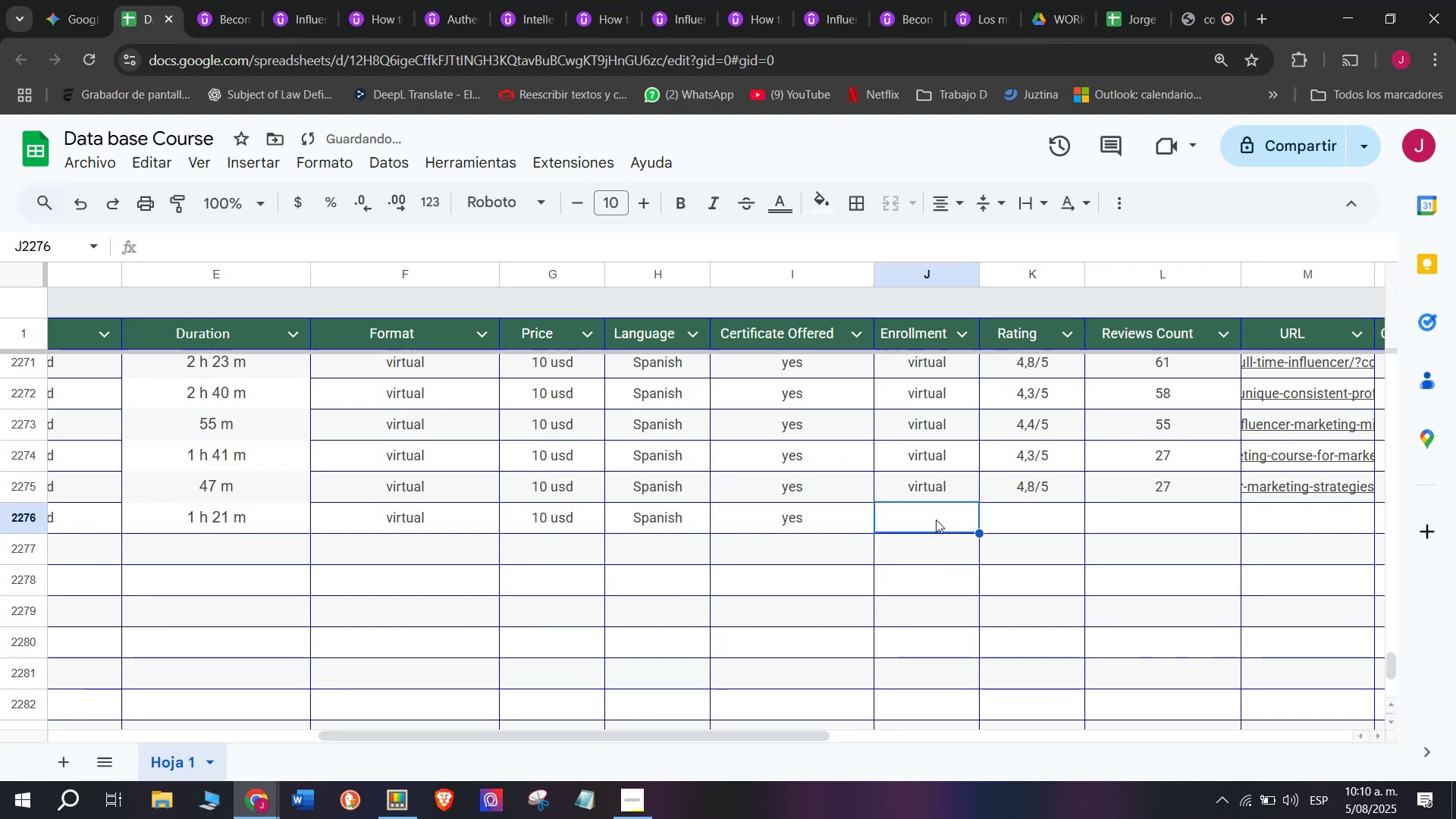 
key(Z)
 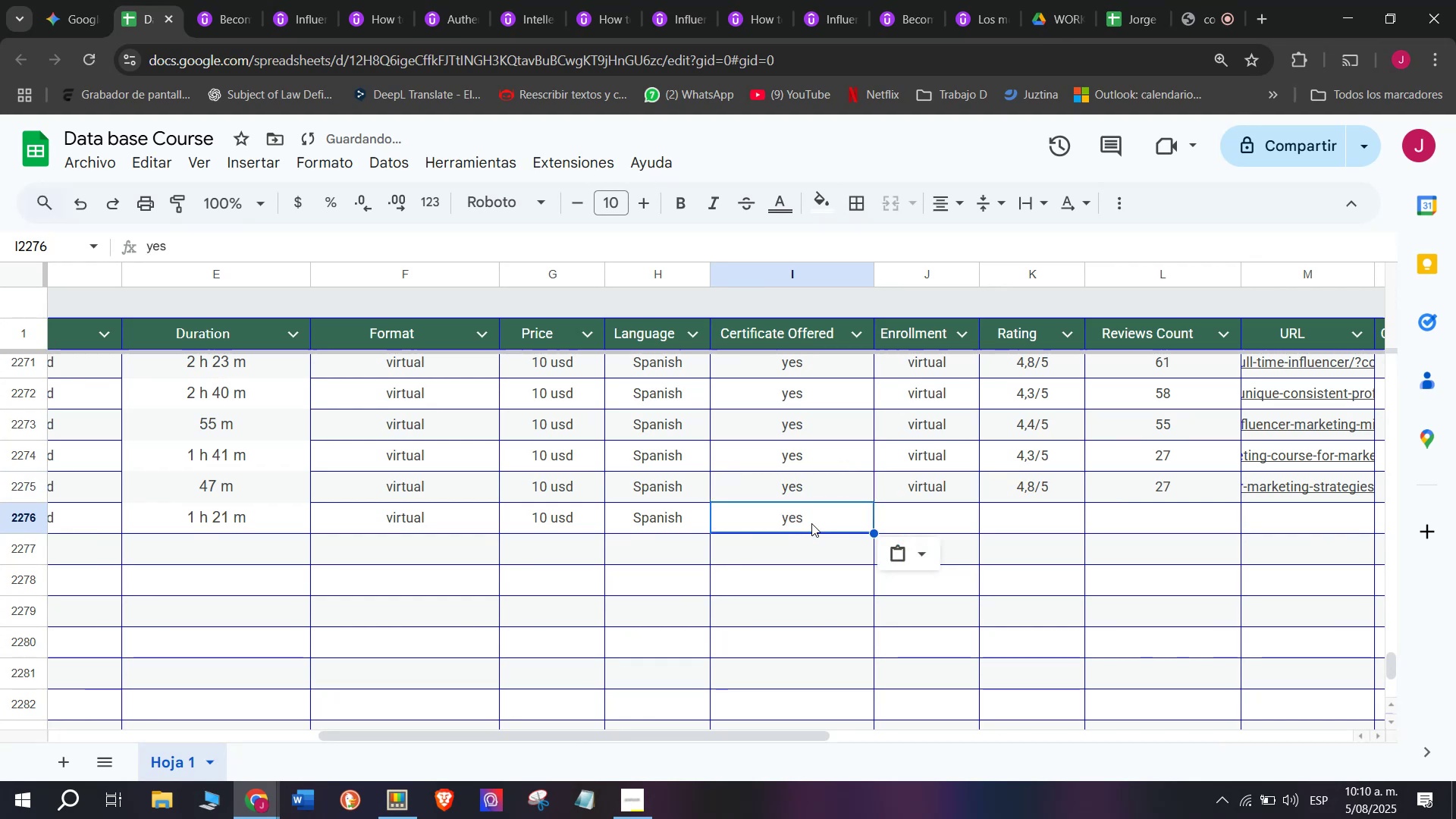 
key(Control+V)
 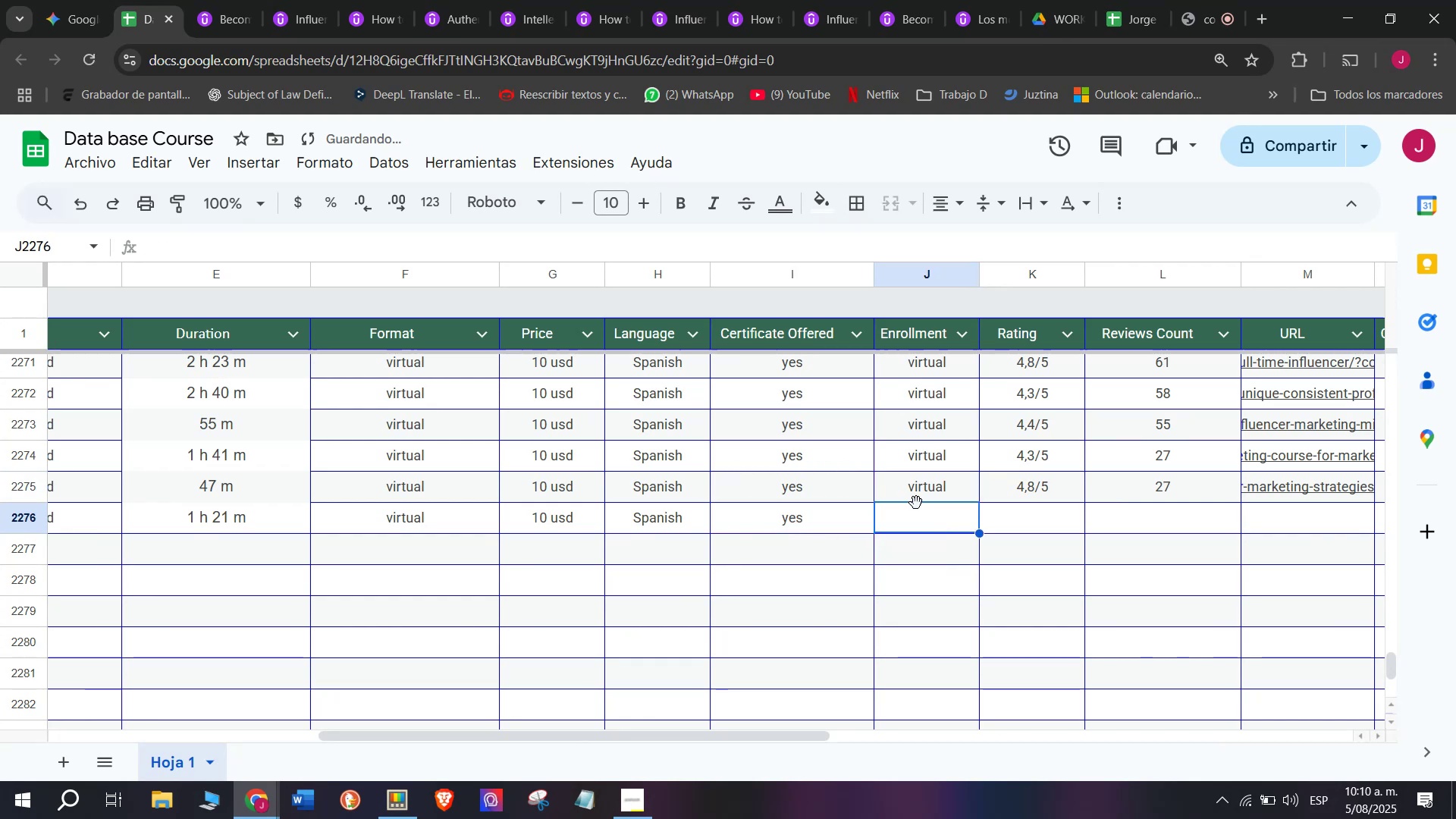 
double_click([916, 501])
 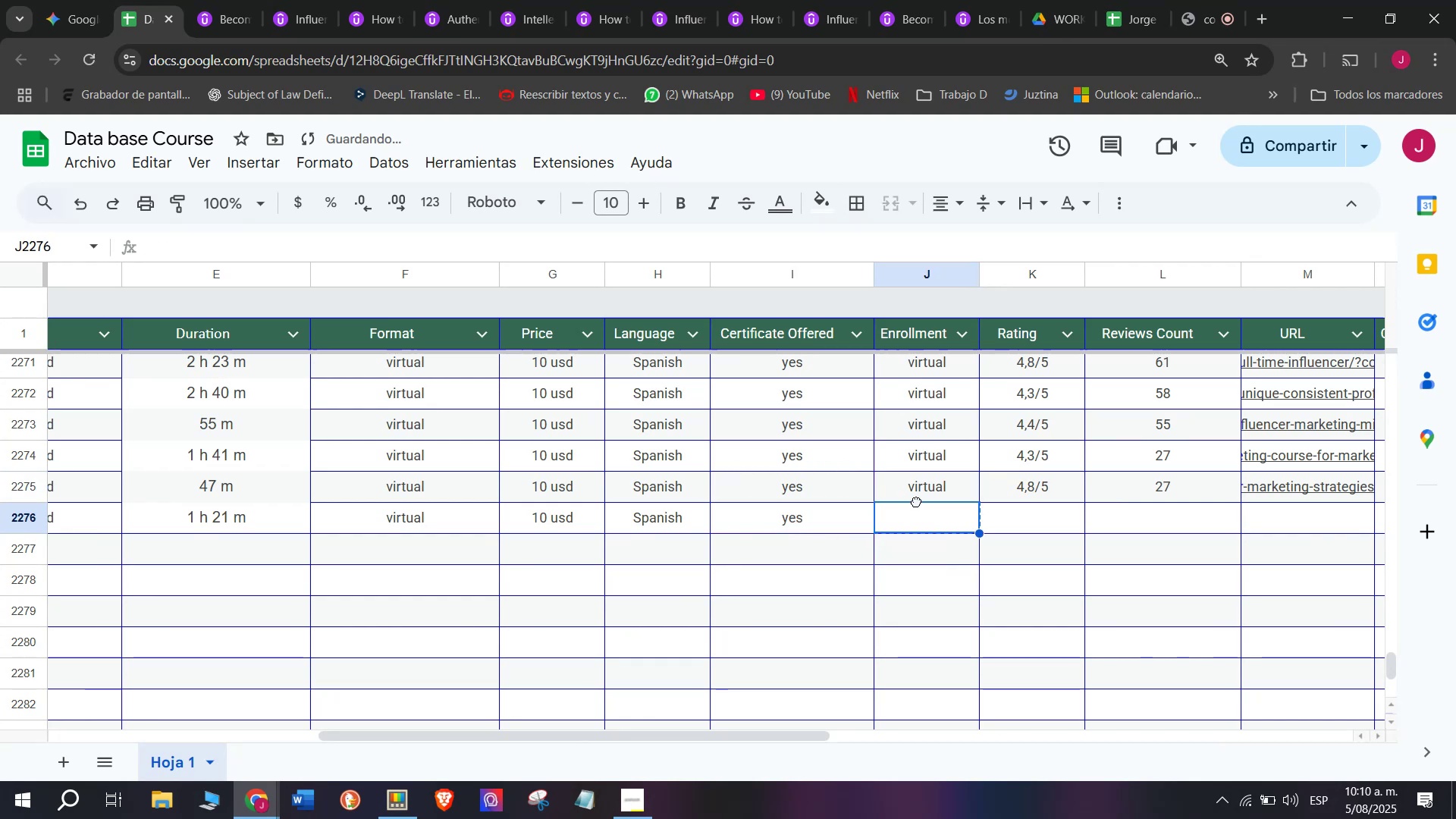 
key(Break)
 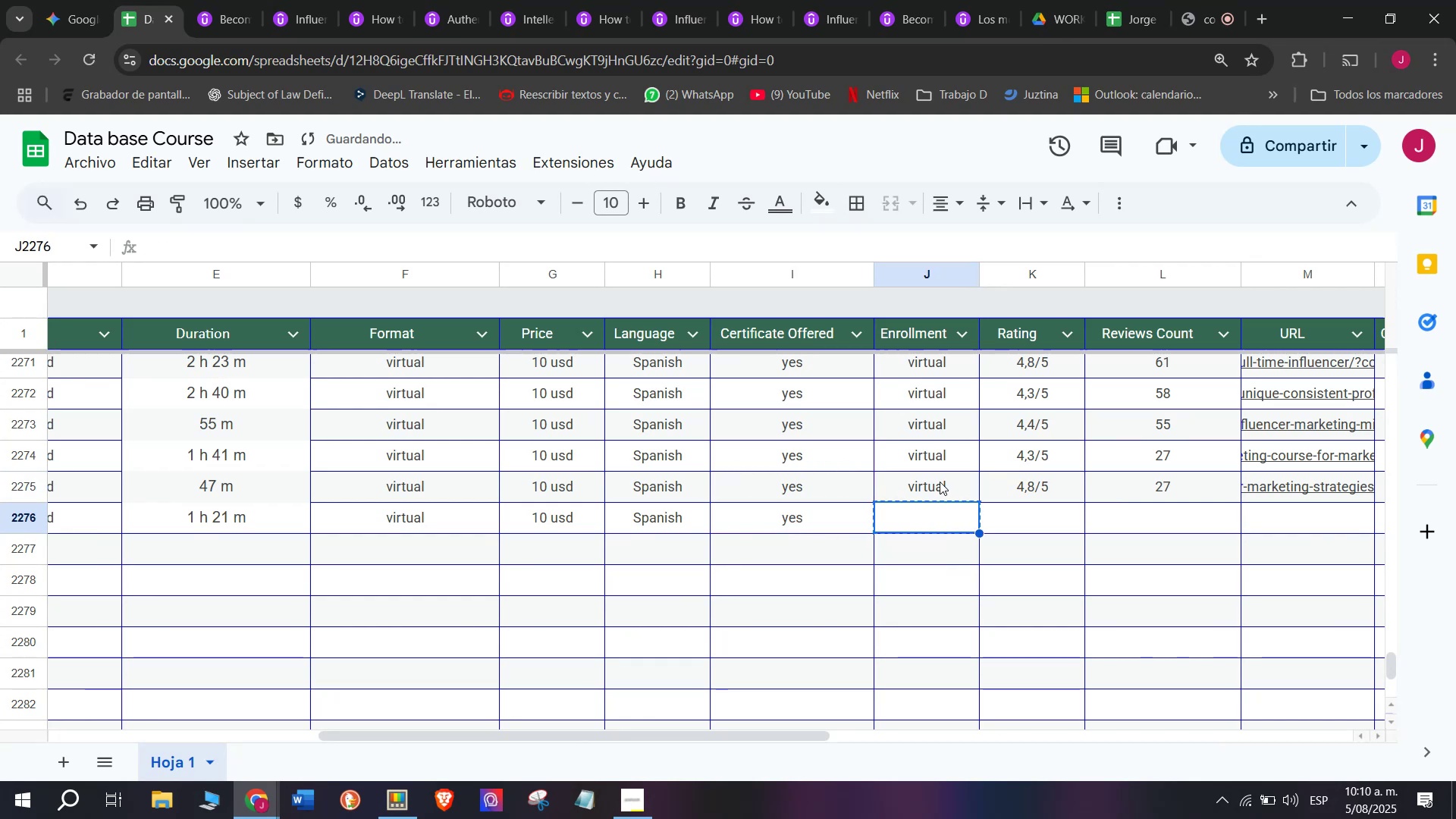 
key(Control+ControlLeft)
 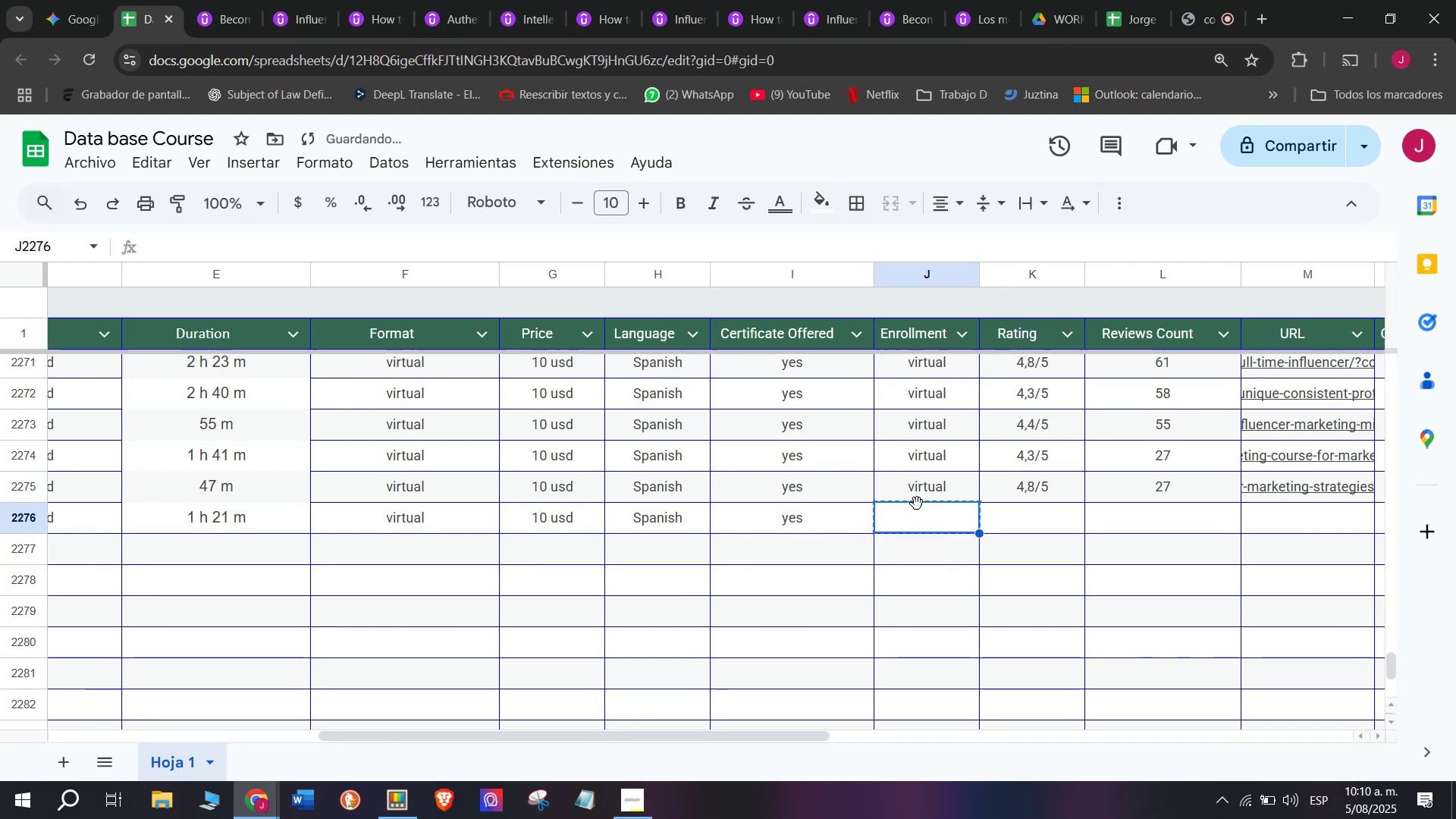 
key(Control+C)
 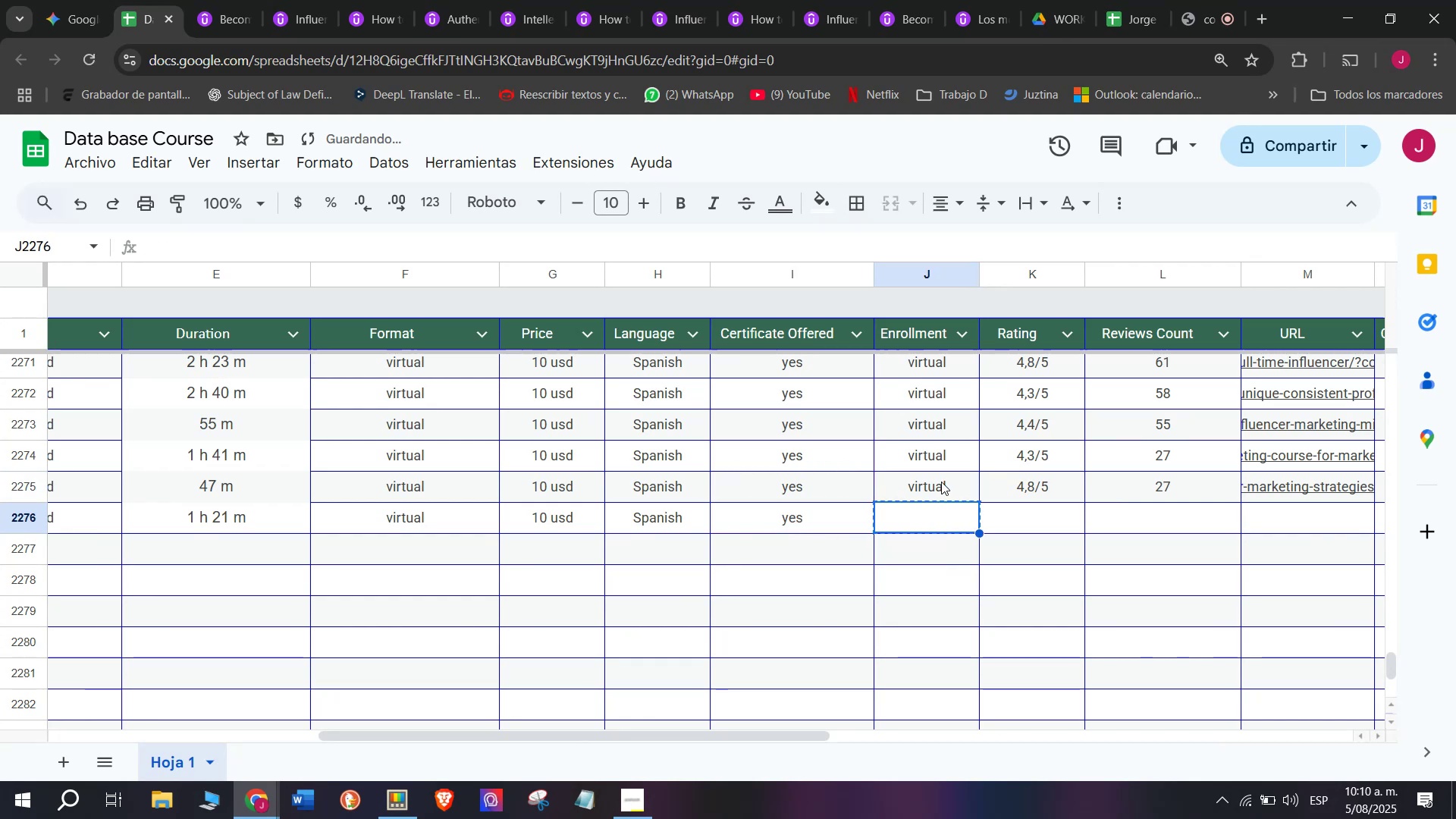 
left_click([940, 482])
 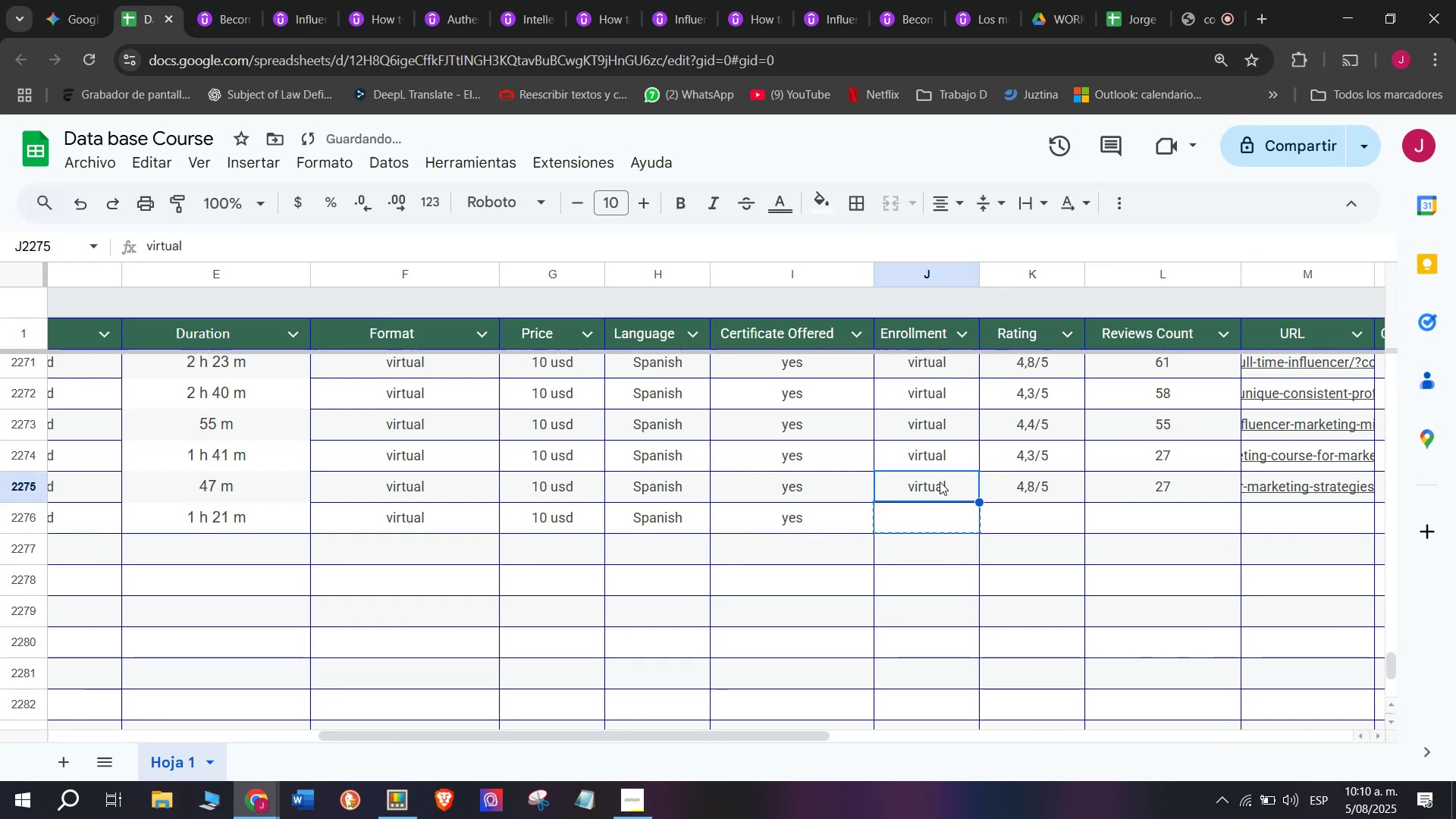 
key(Break)
 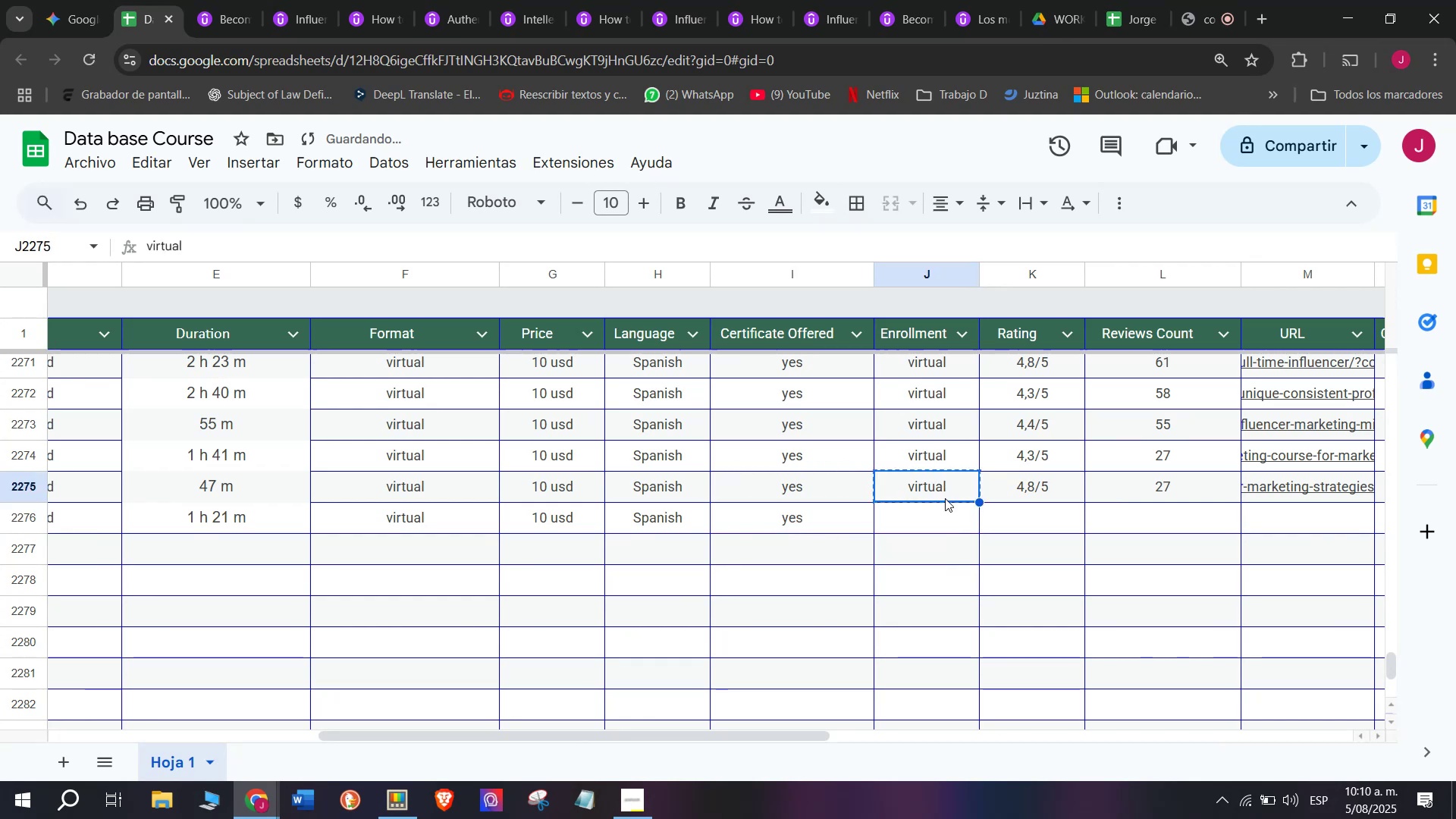 
key(Control+ControlLeft)
 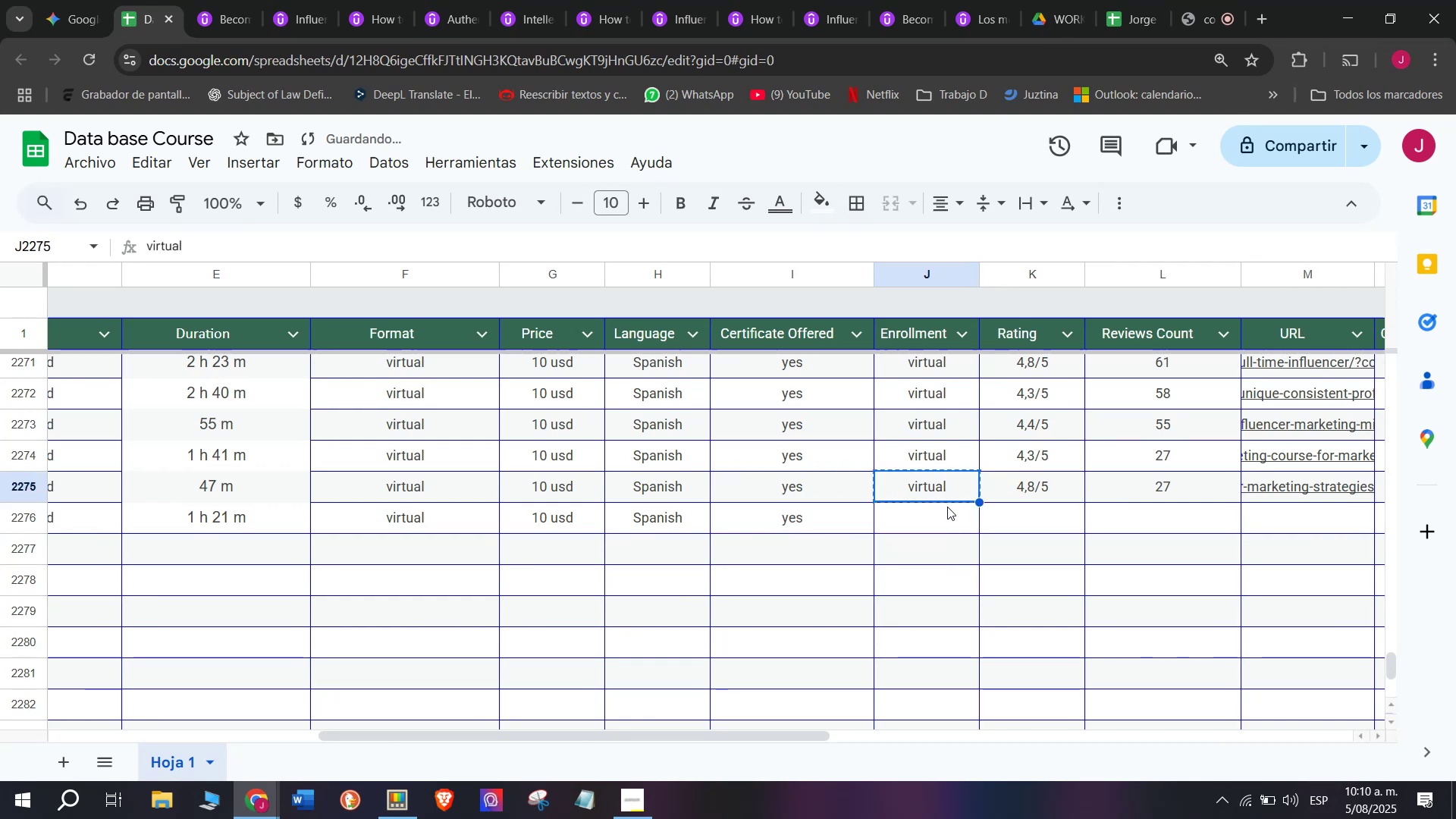 
key(Control+C)
 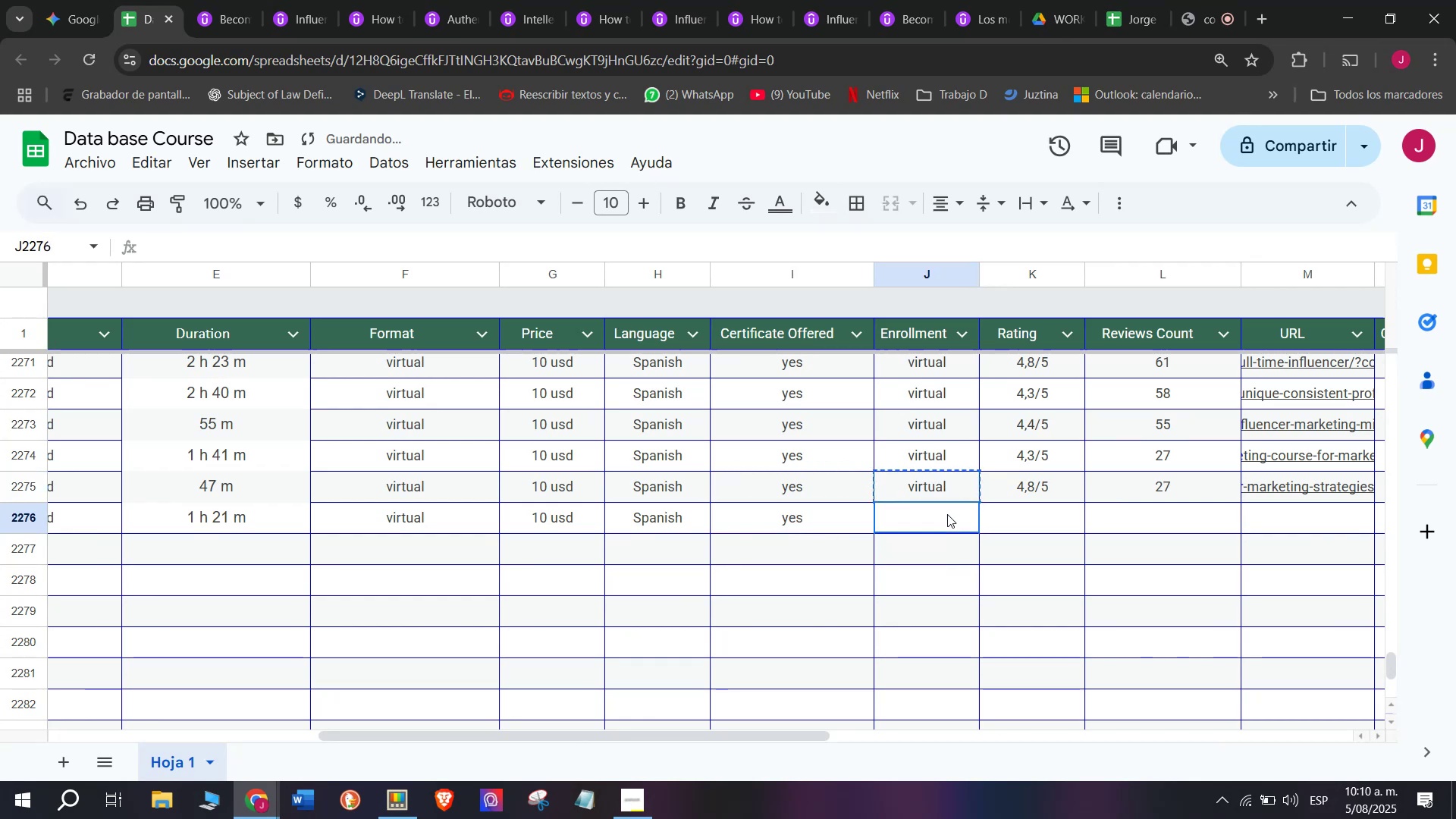 
double_click([947, 514])
 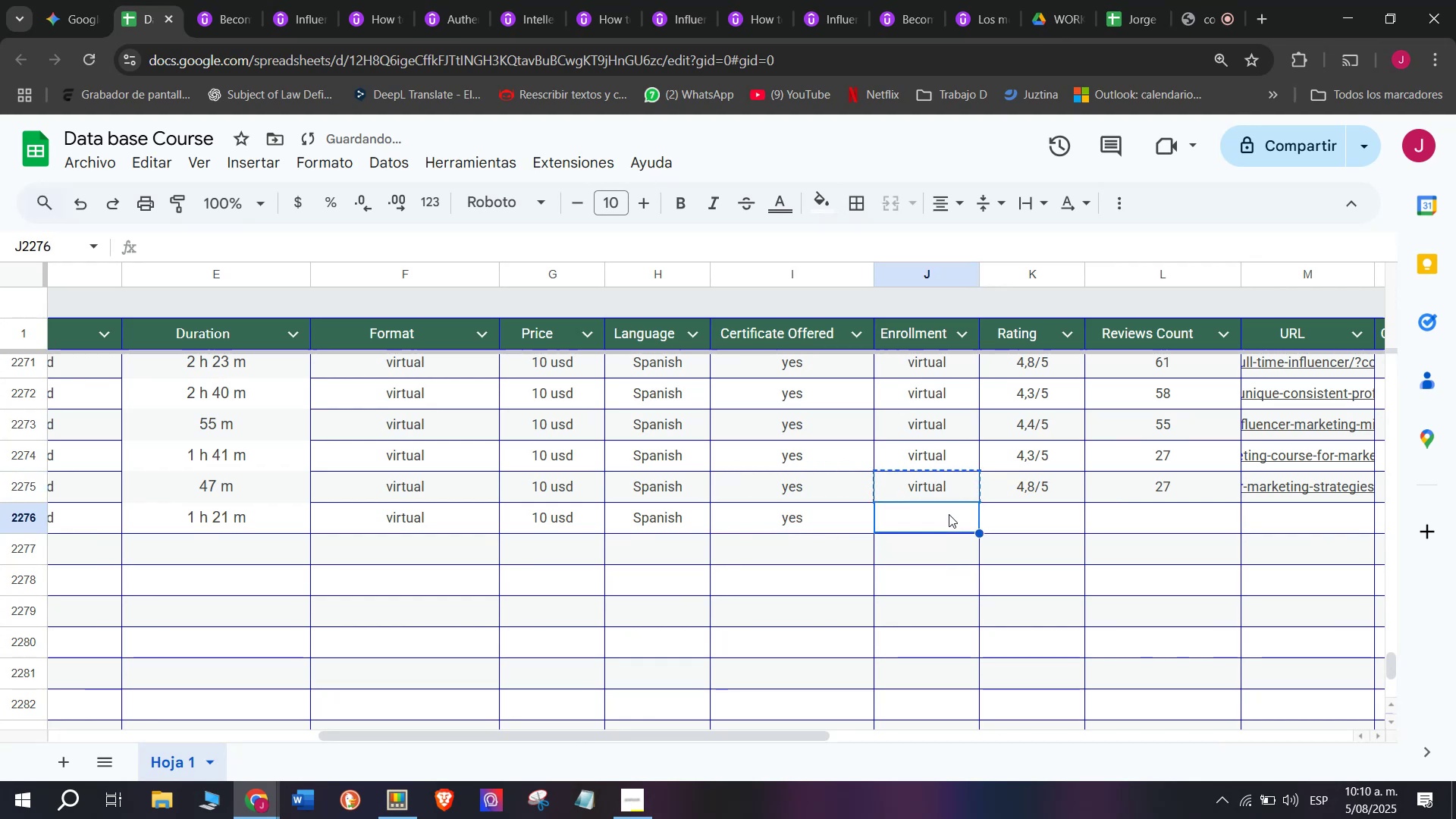 
key(Z)
 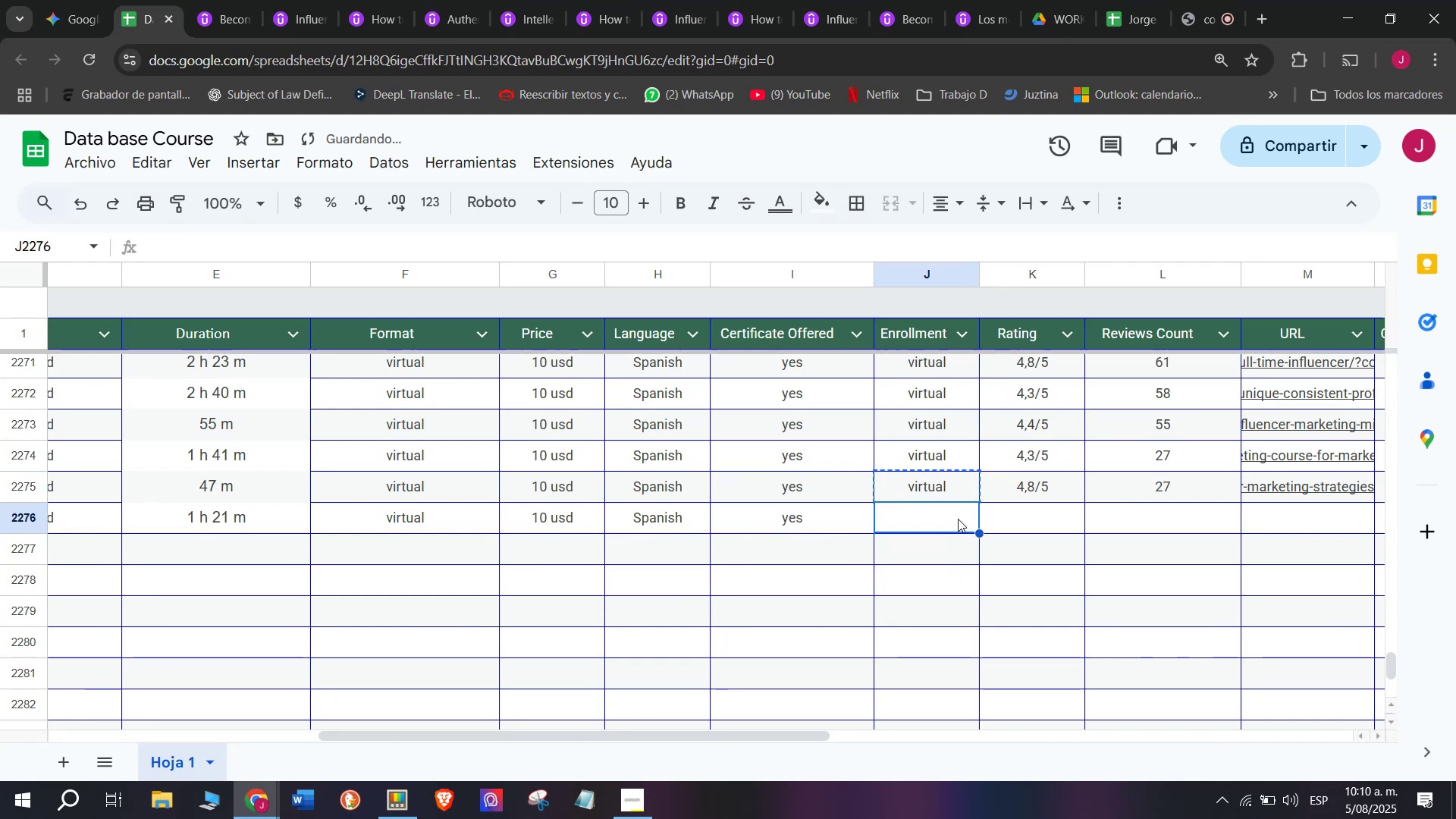 
key(Control+ControlLeft)
 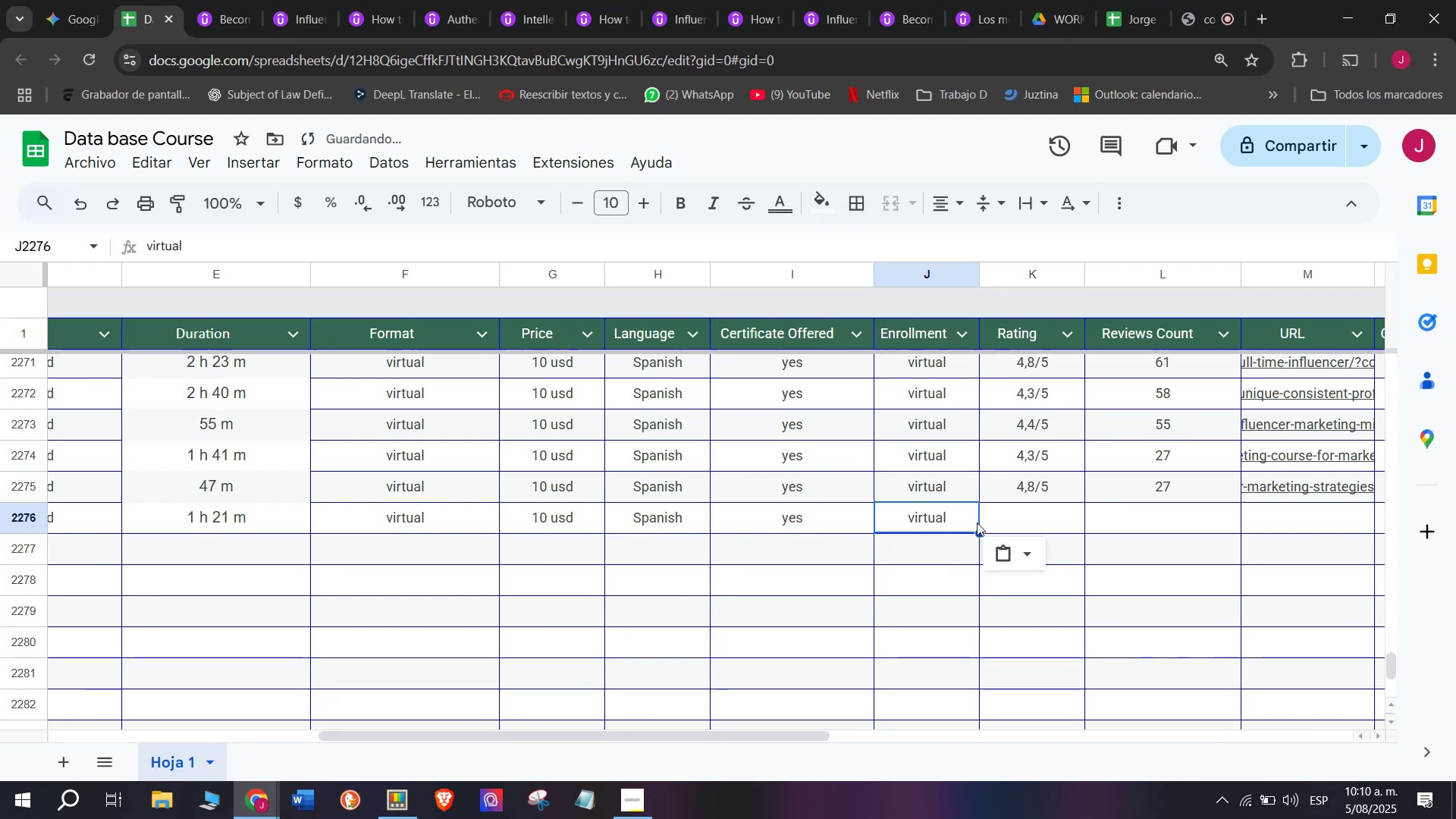 
key(Control+V)
 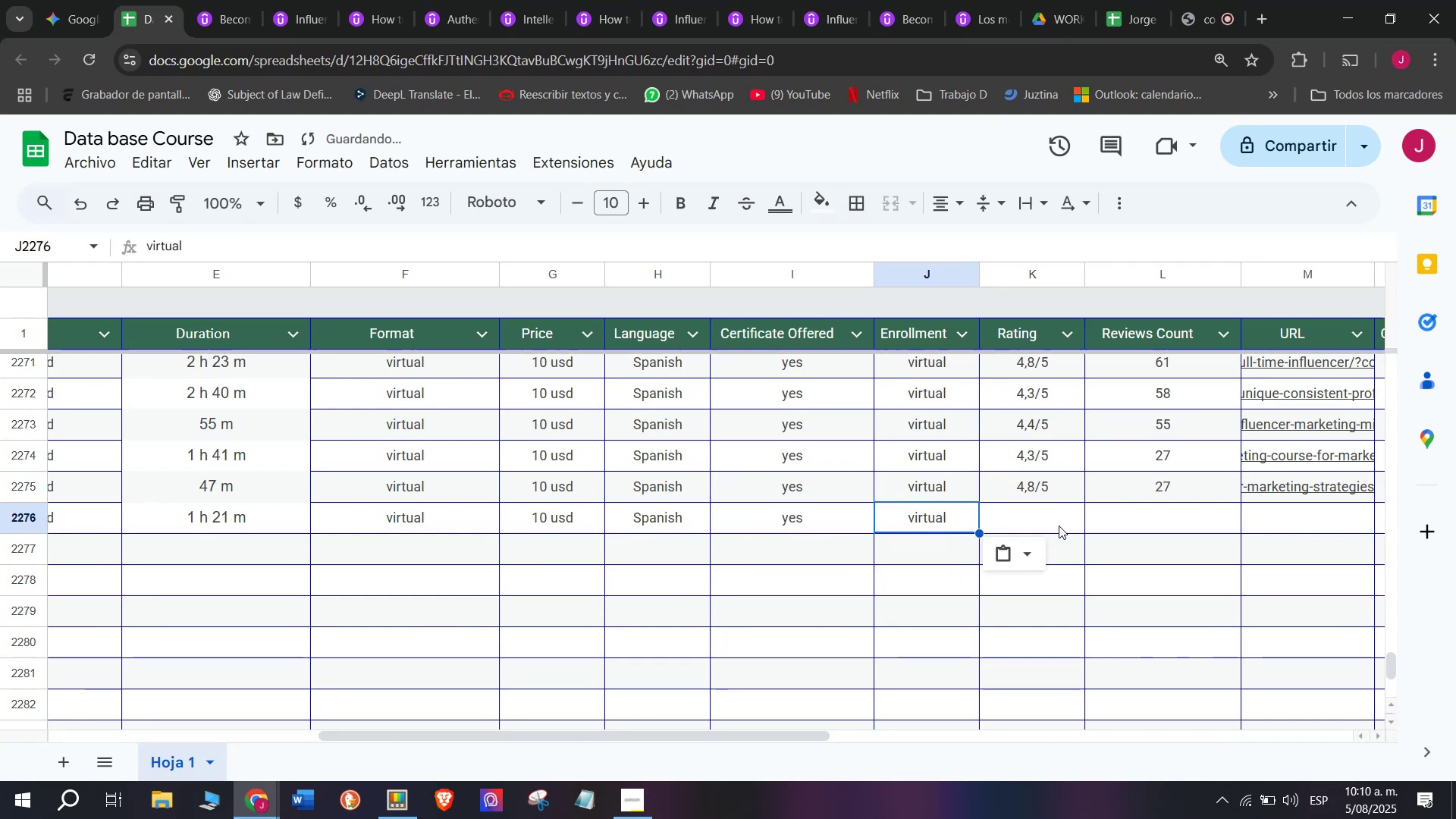 
left_click([1059, 526])
 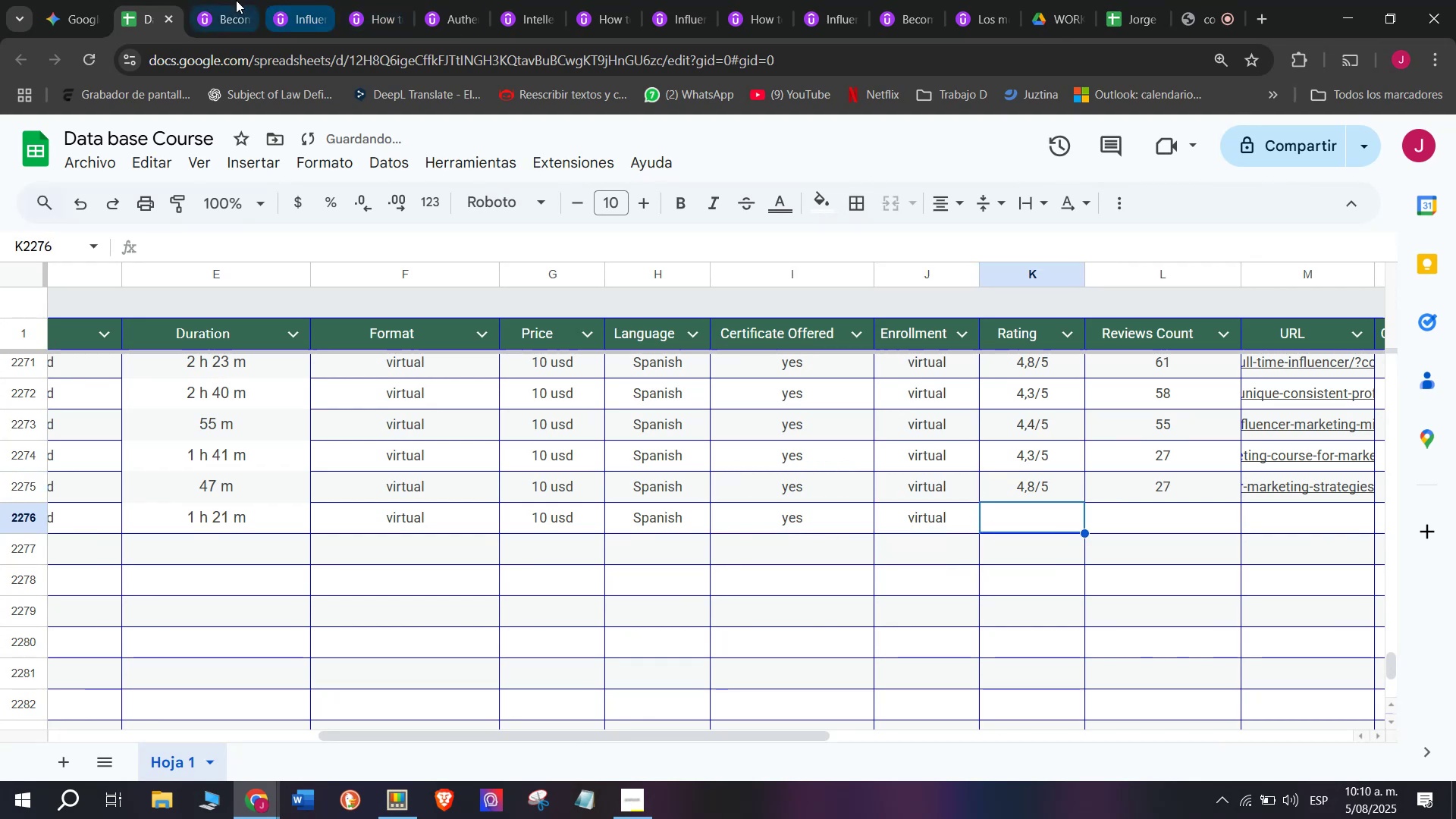 
left_click([235, 0])
 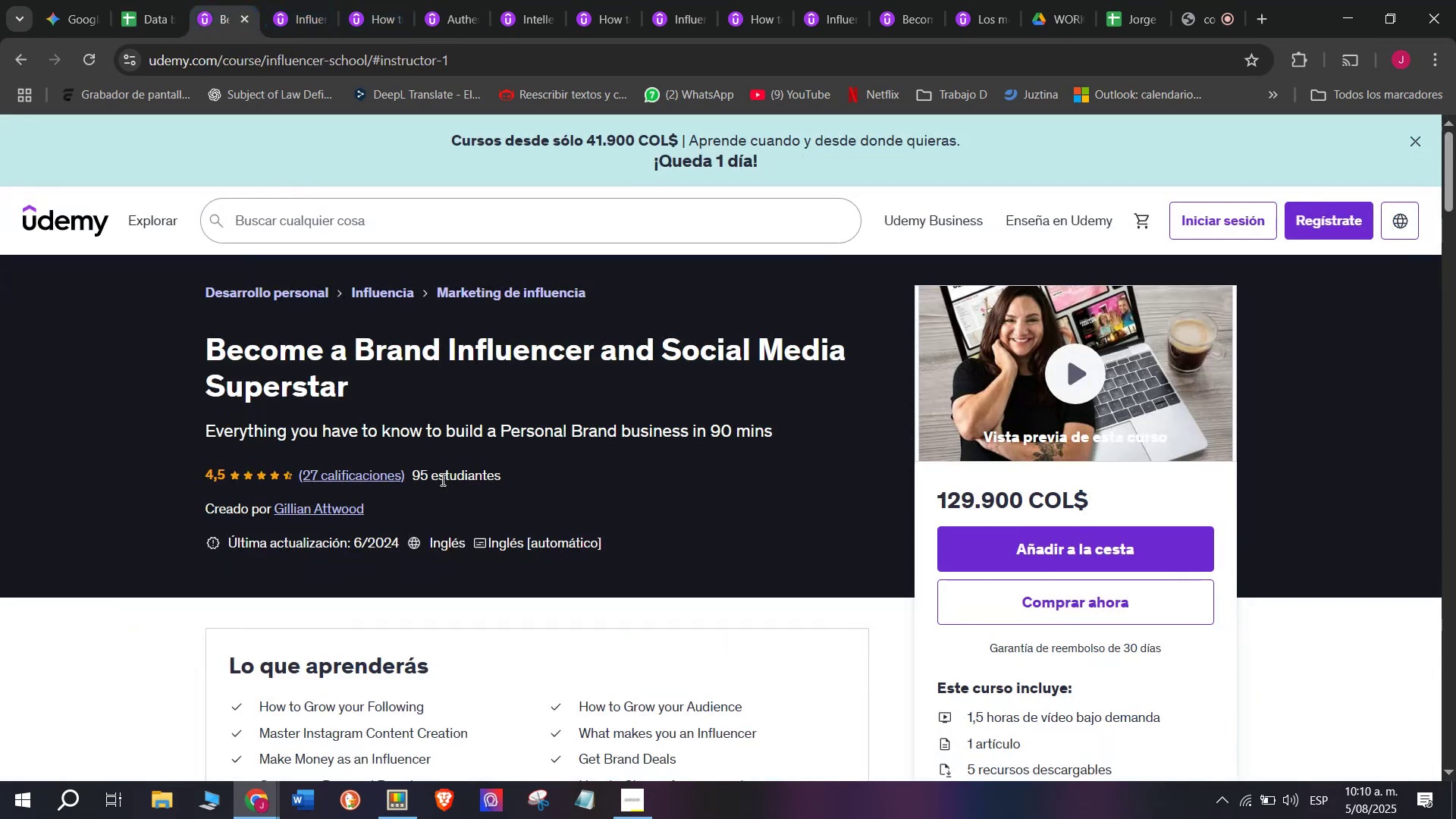 
scroll: coordinate [456, 506], scroll_direction: up, amount: 1.0
 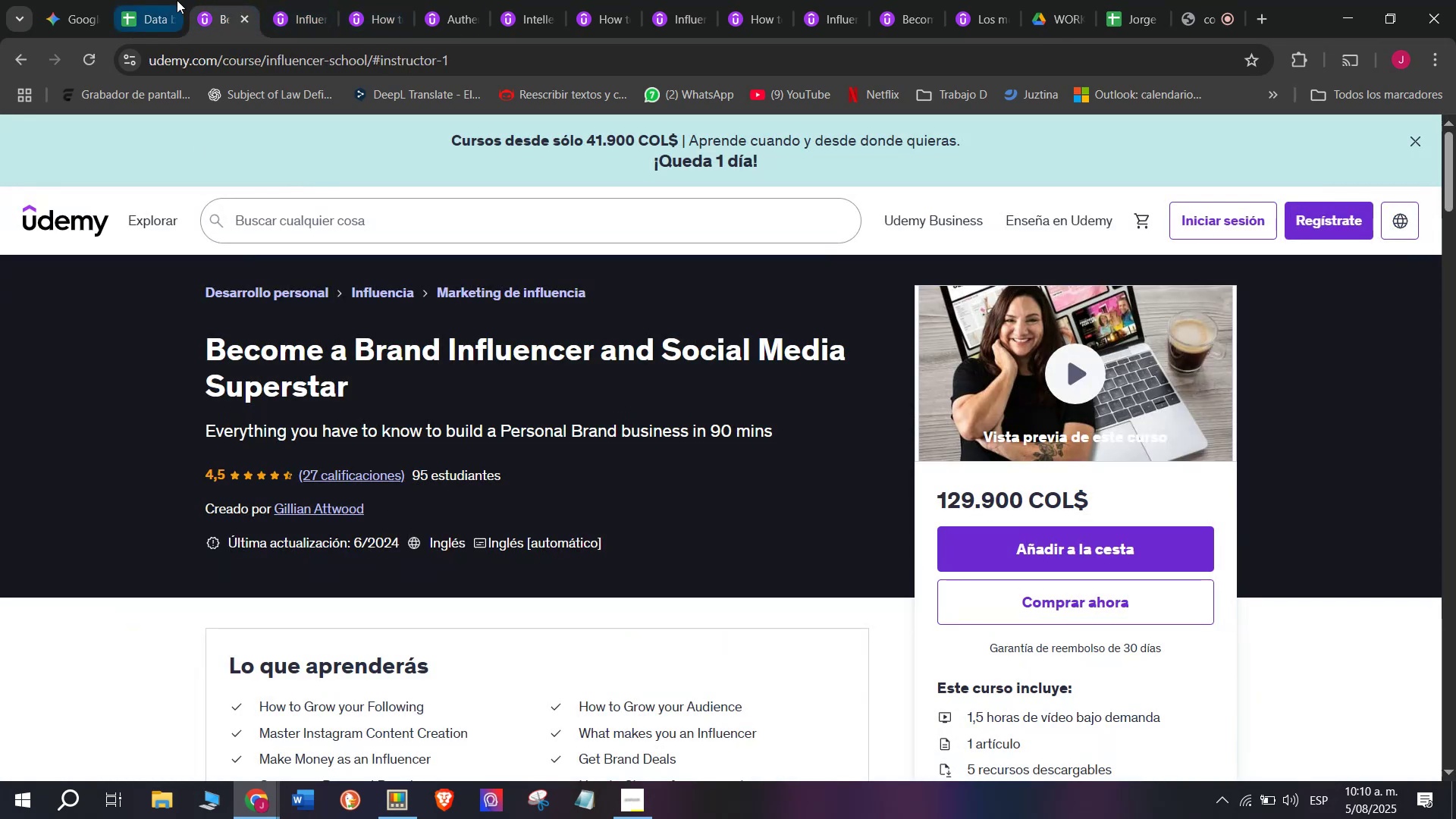 
left_click([170, 0])
 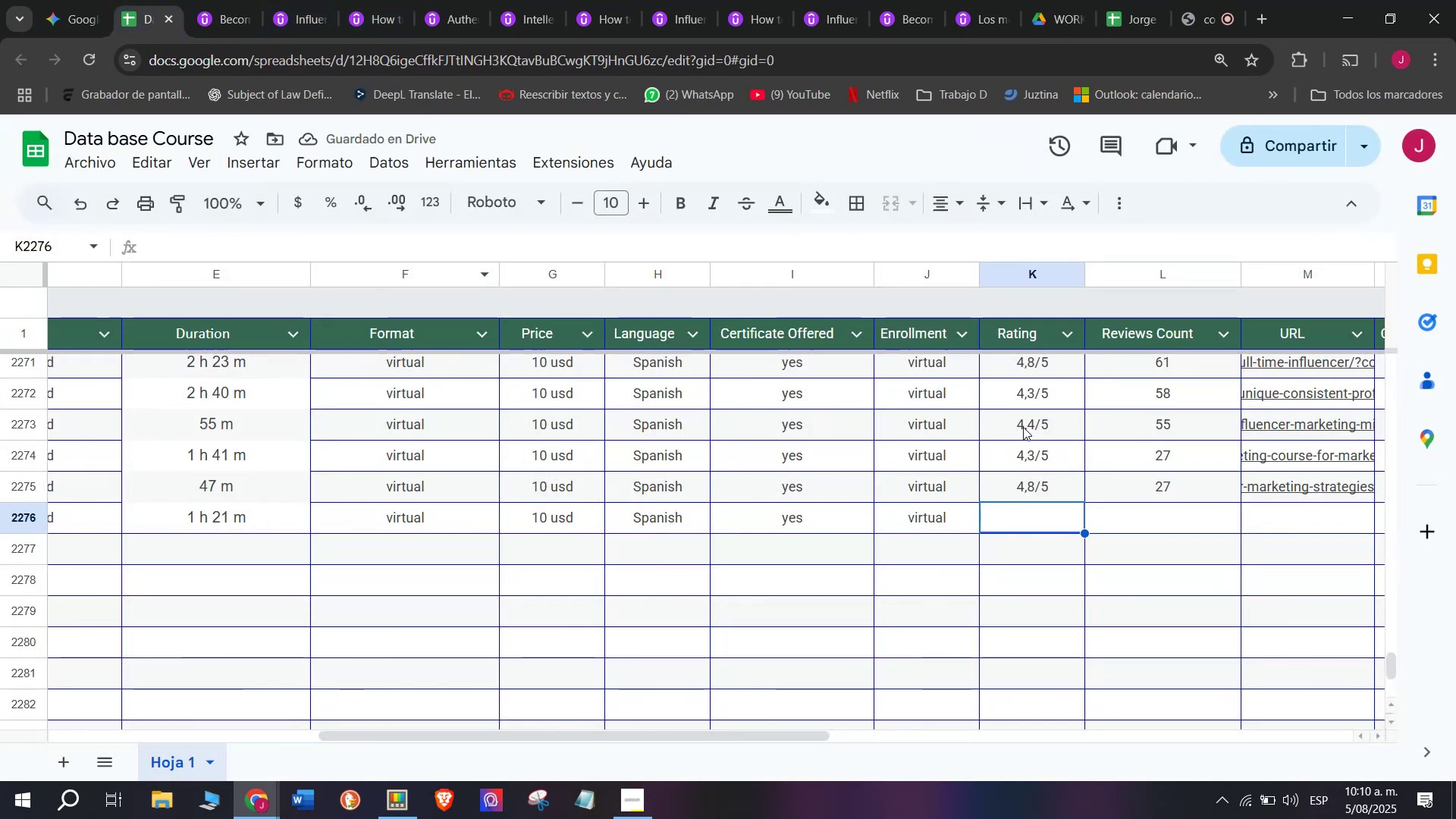 
left_click([1025, 425])
 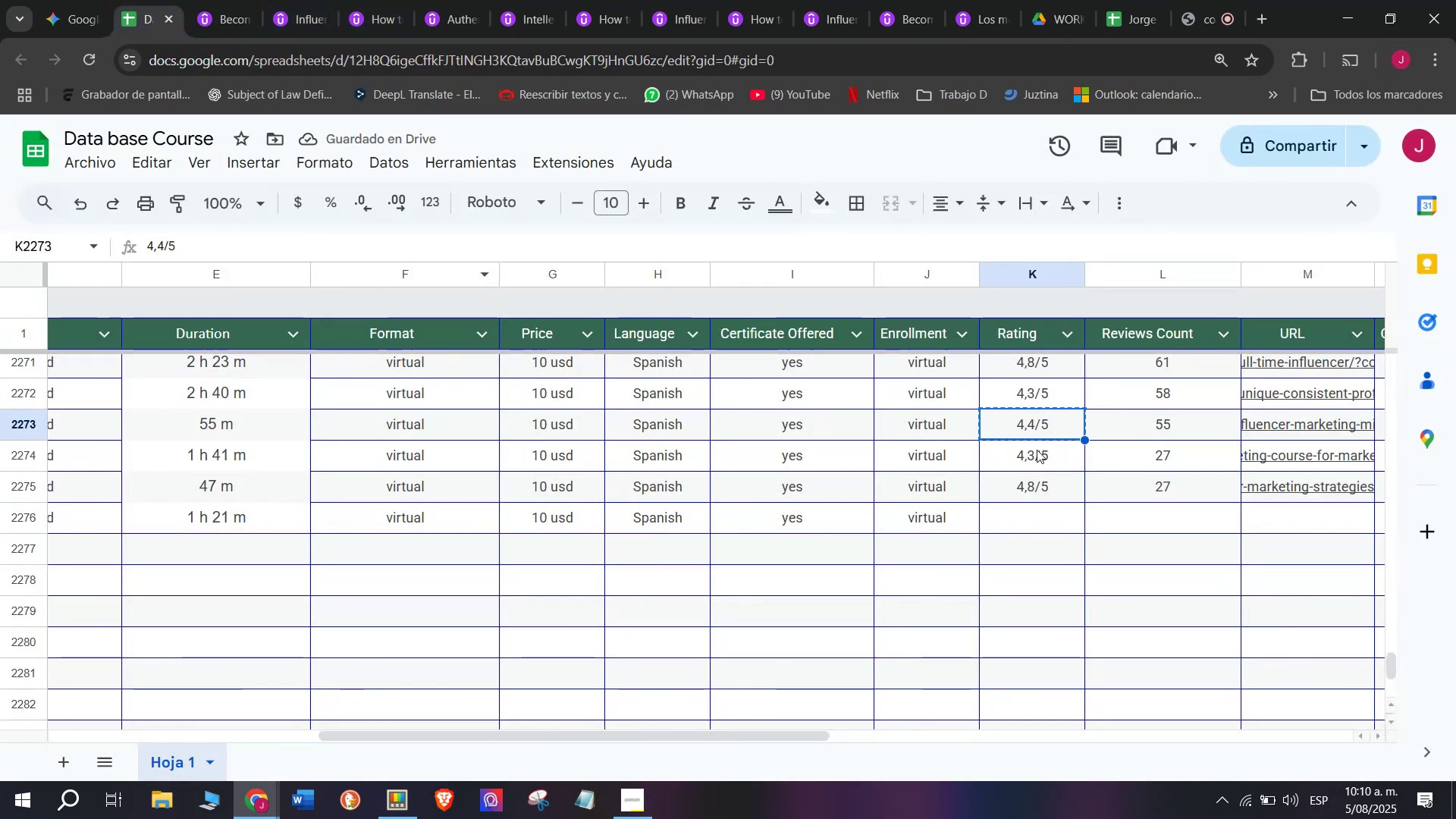 
key(Break)
 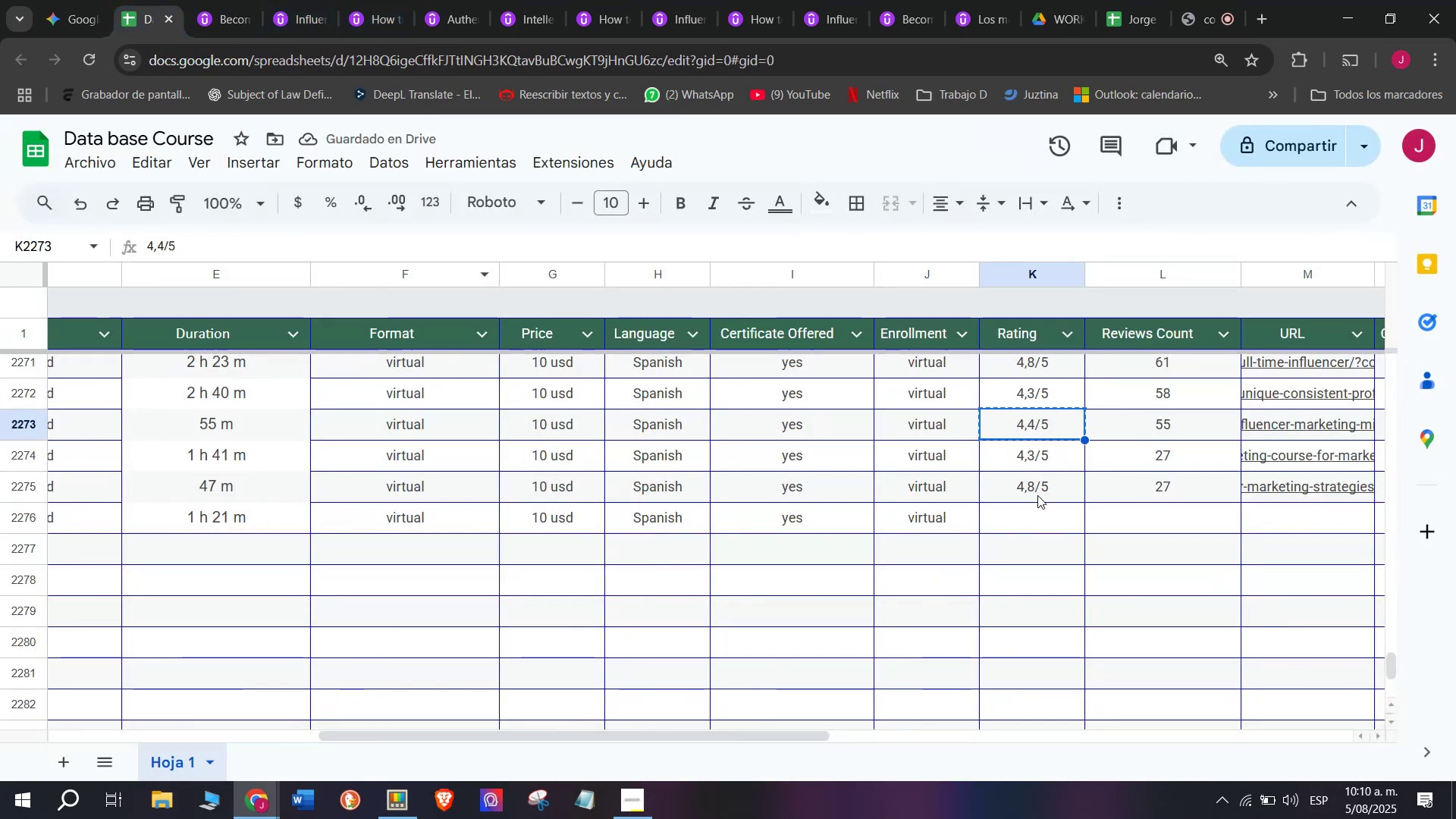 
key(Control+ControlLeft)
 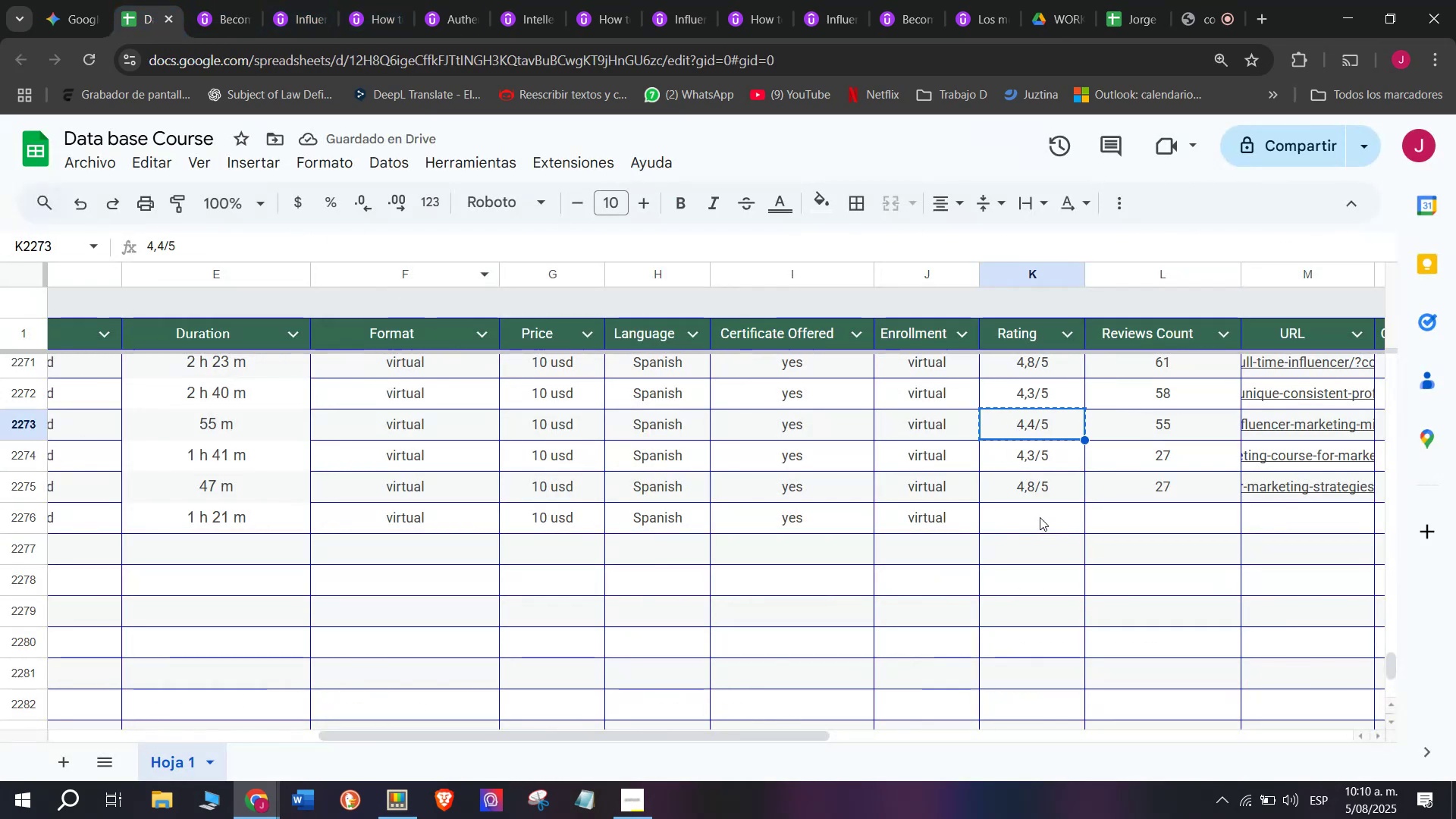 
key(Control+C)
 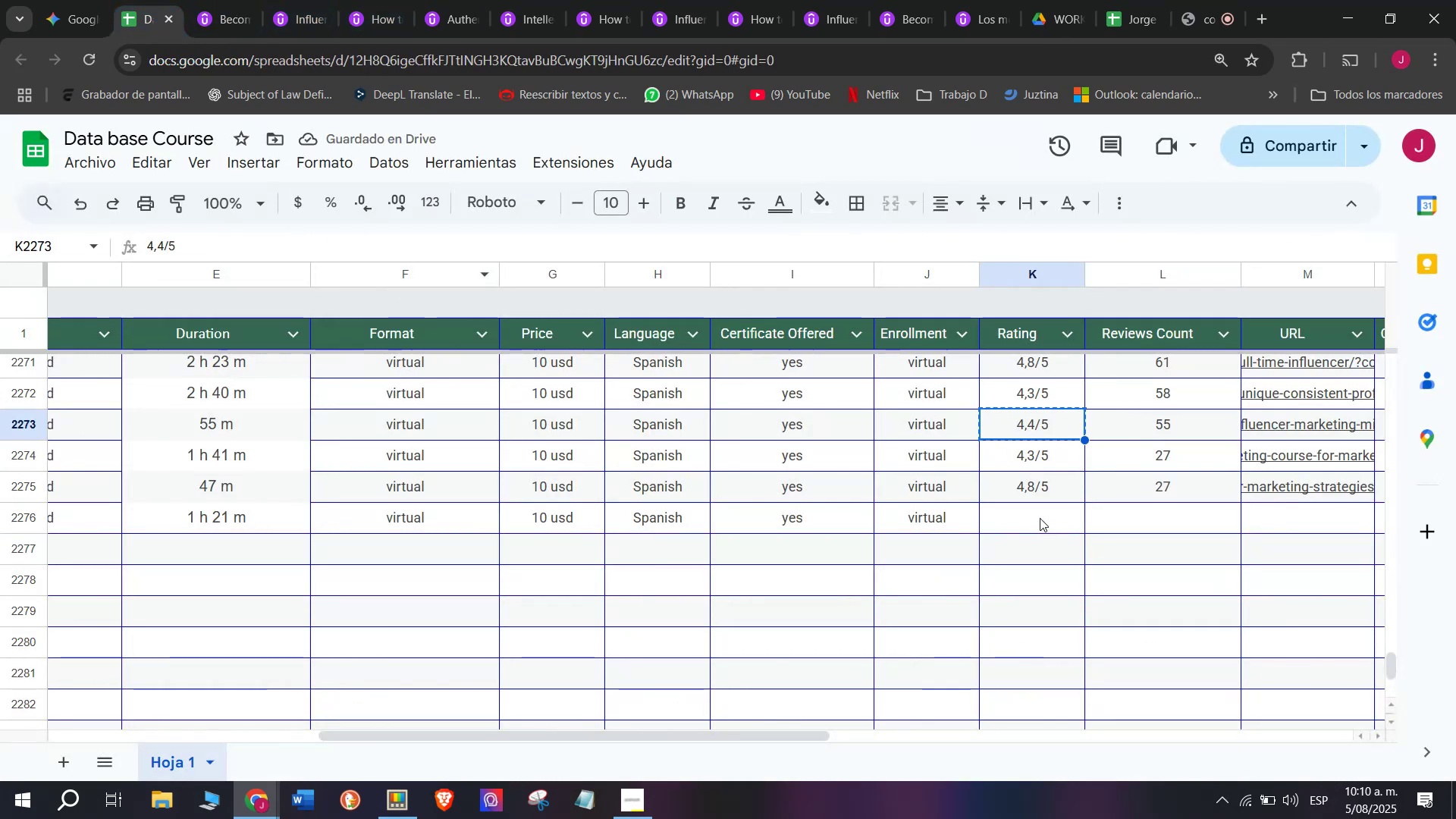 
left_click([1040, 517])
 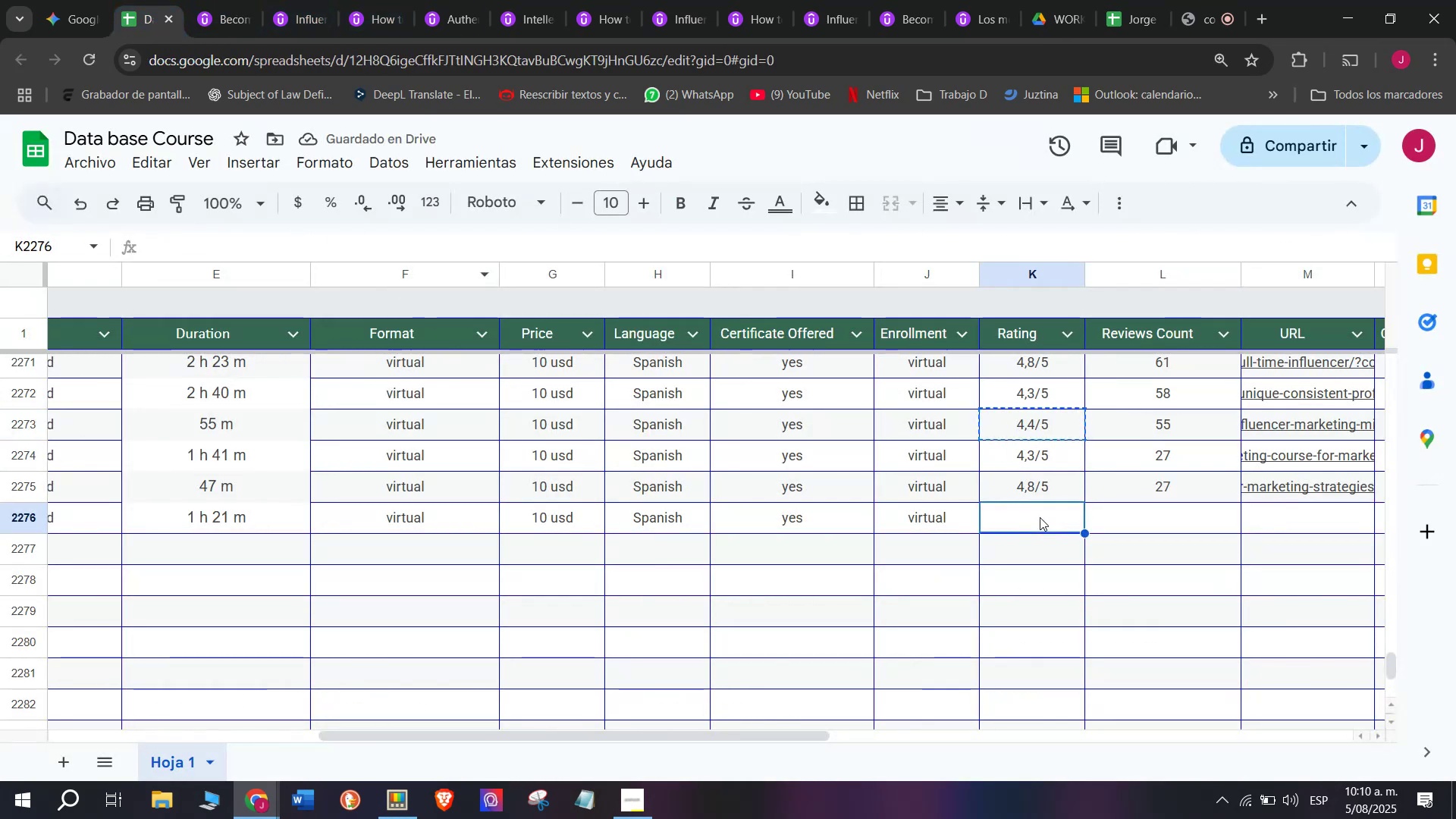 
key(Control+ControlLeft)
 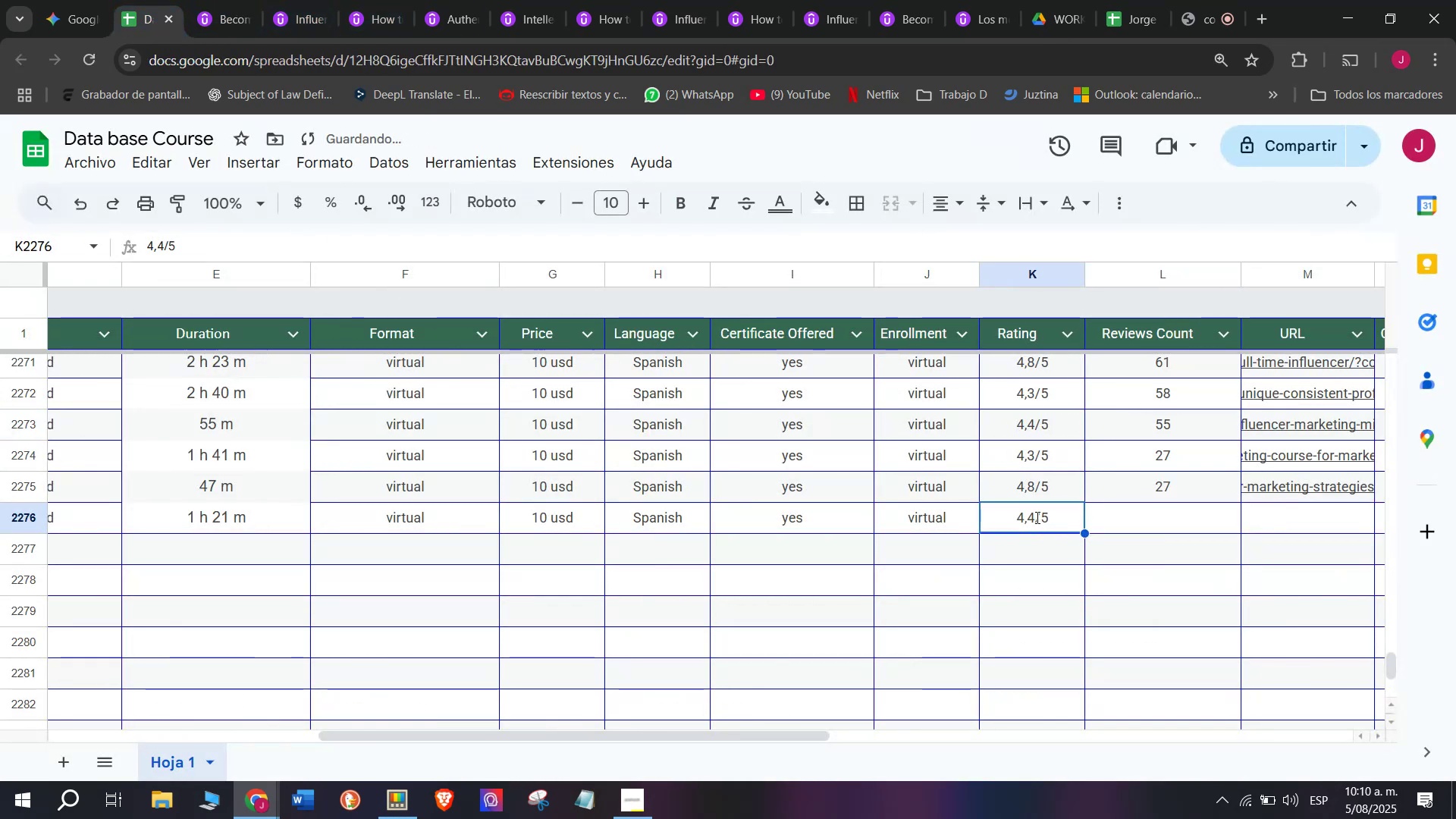 
key(Z)
 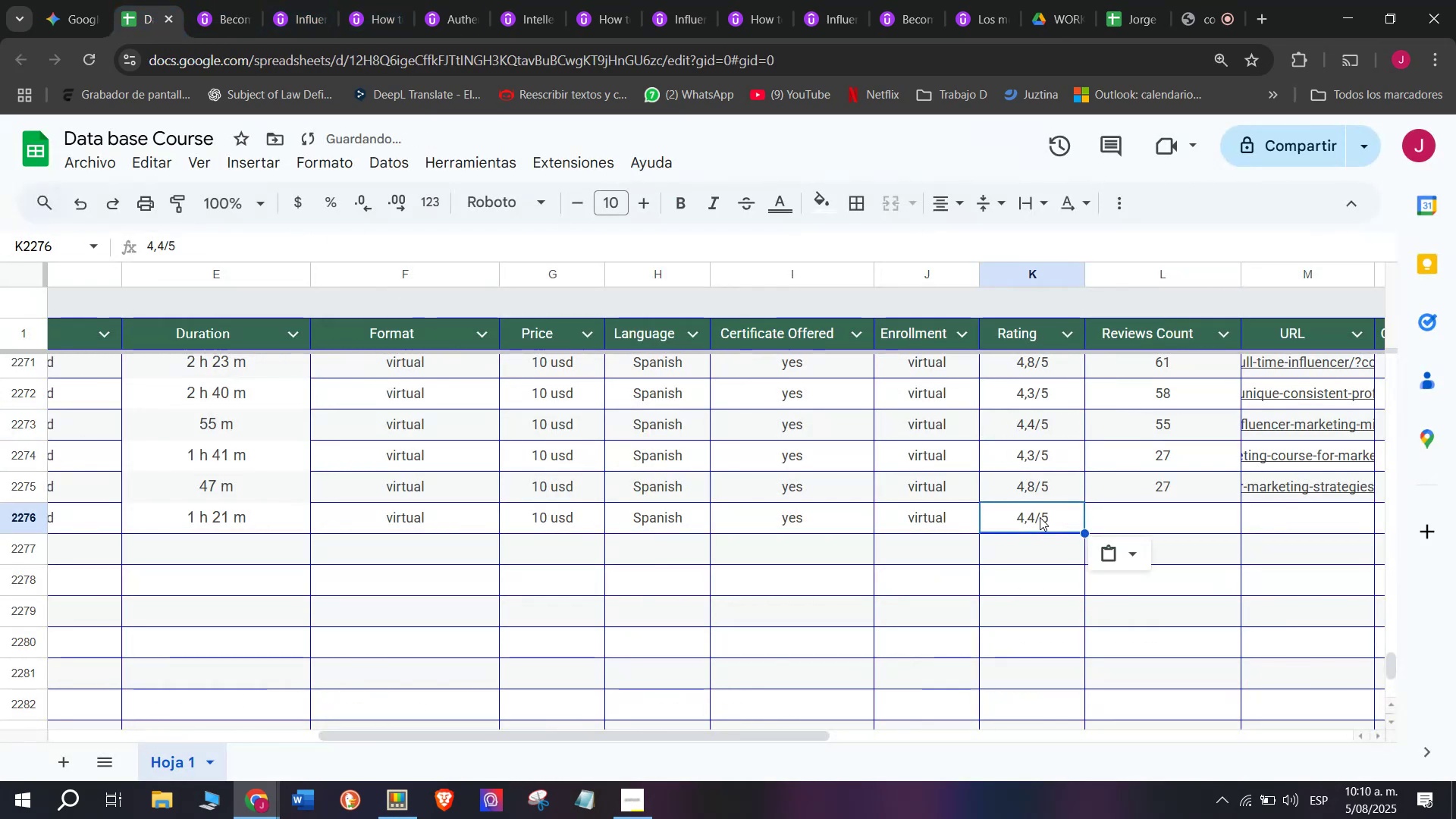 
key(Control+V)
 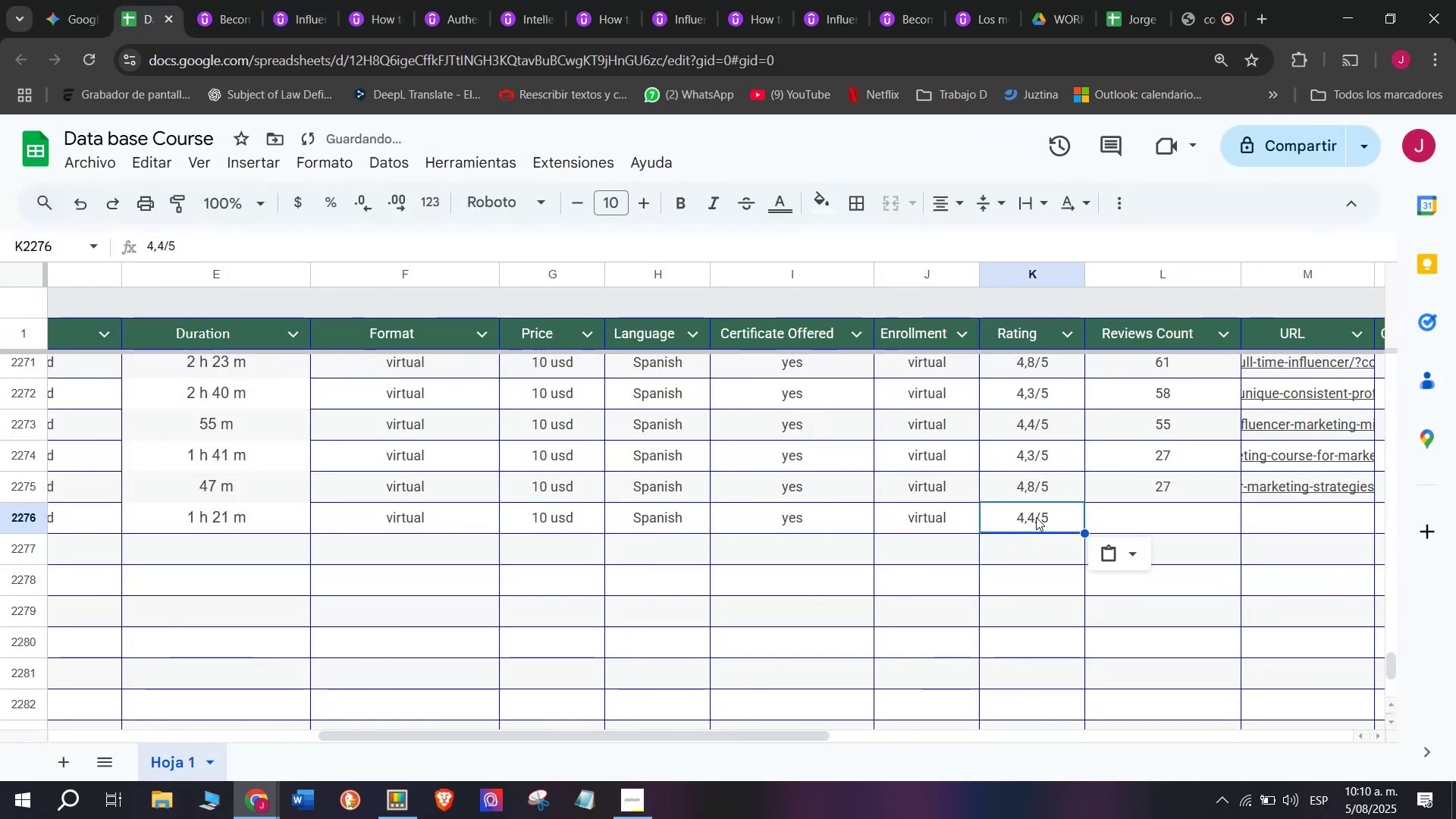 
double_click([1036, 517])
 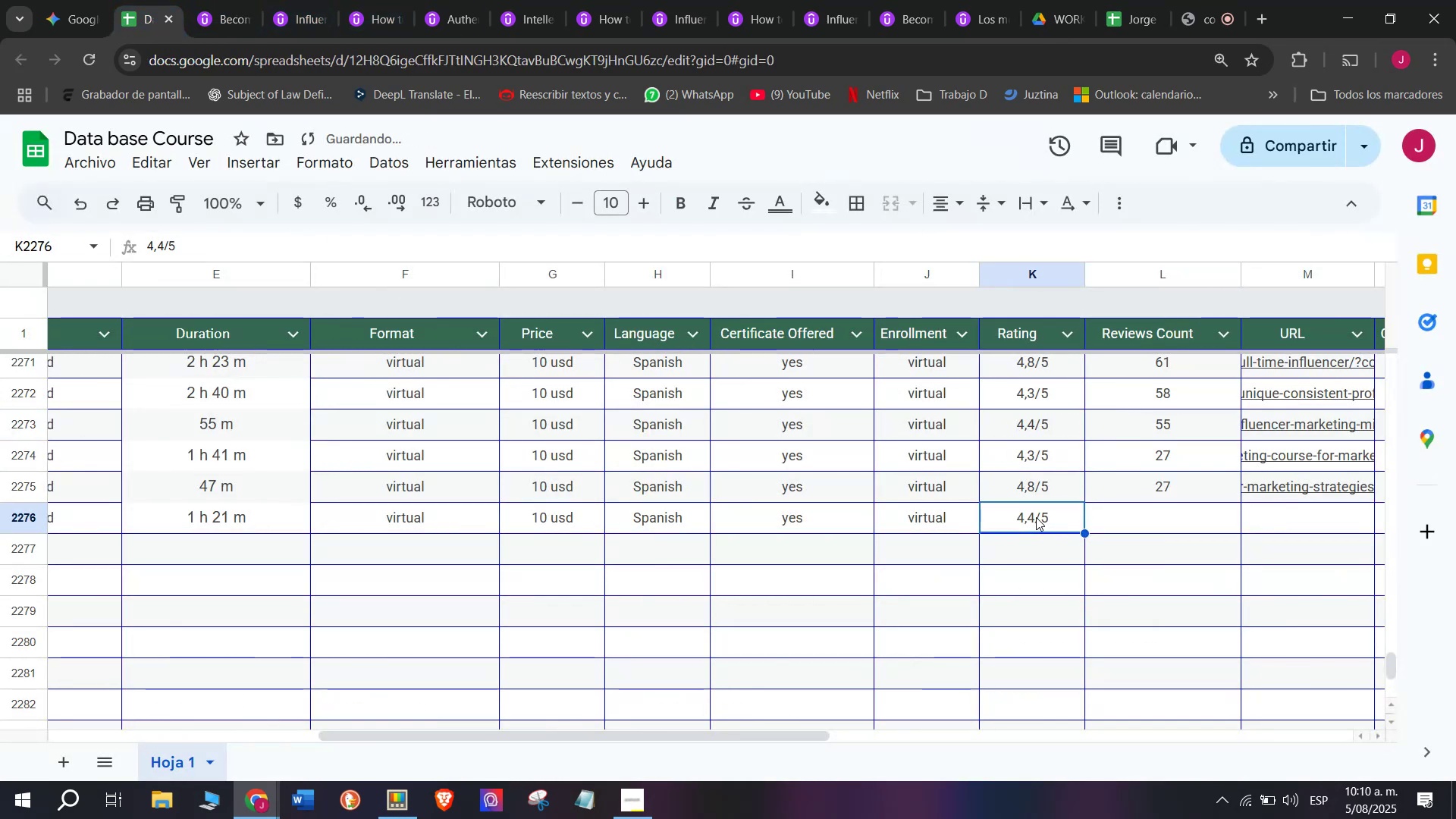 
triple_click([1036, 517])
 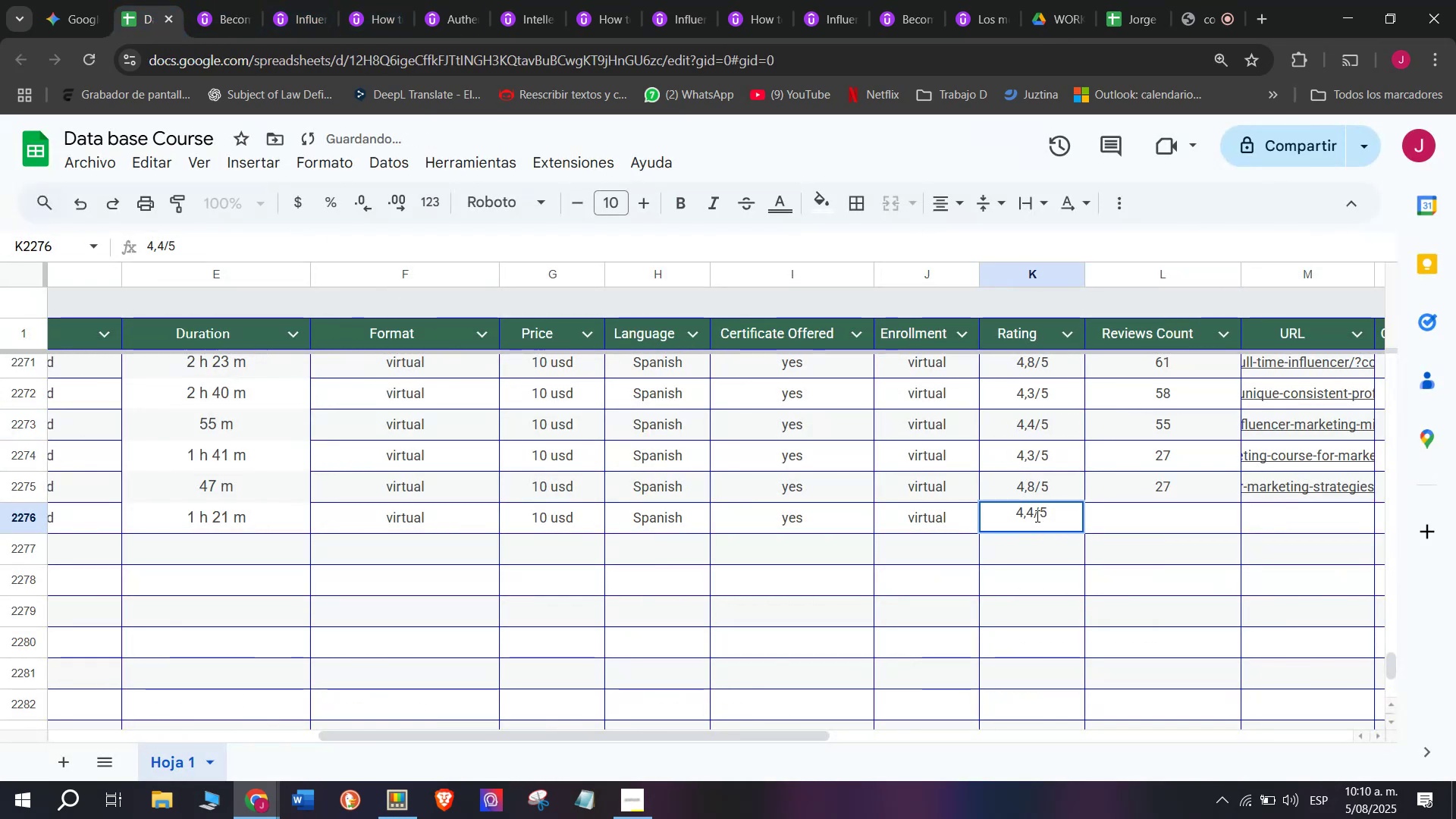 
left_click([1036, 516])
 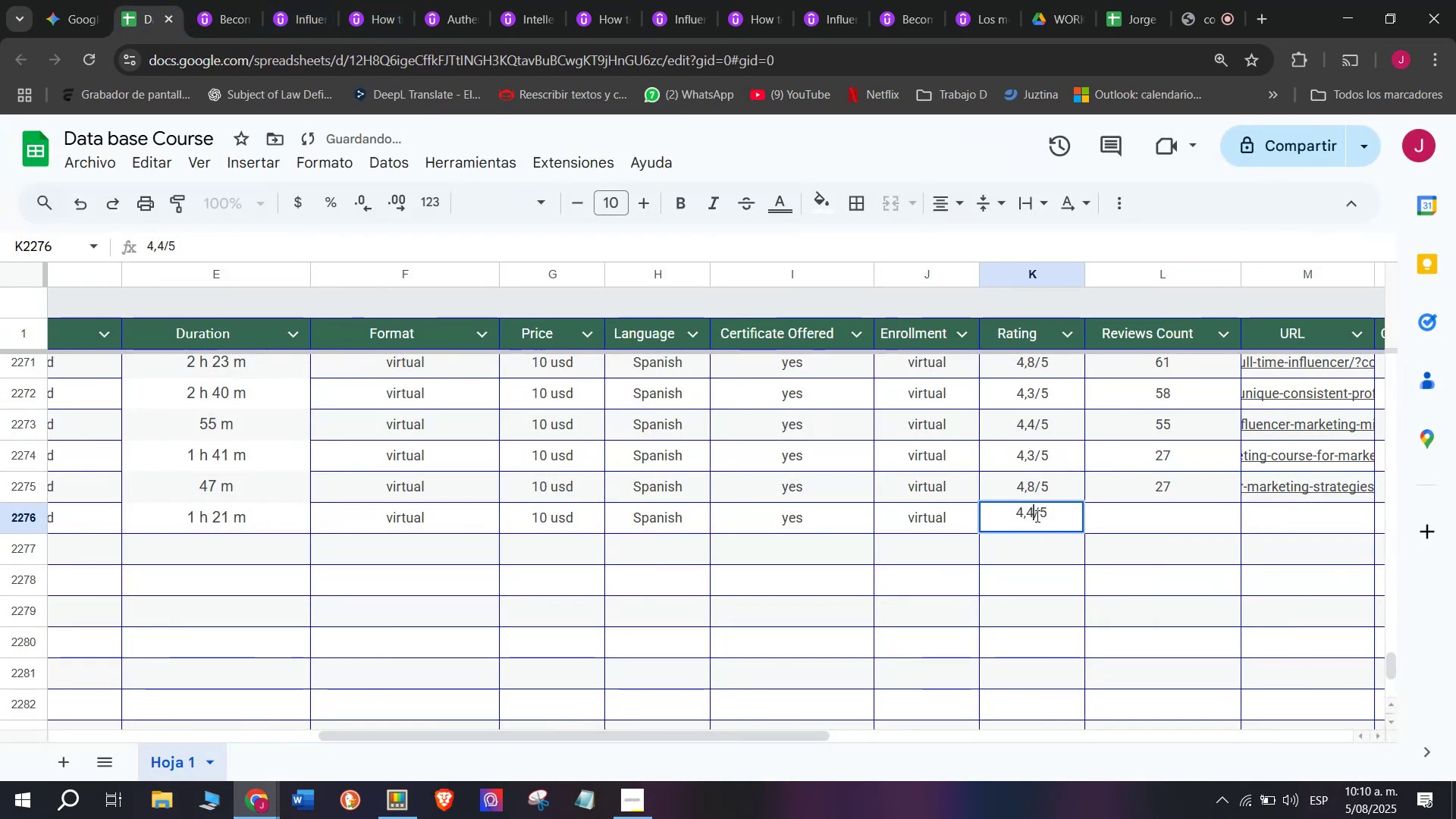 
key(Q)
 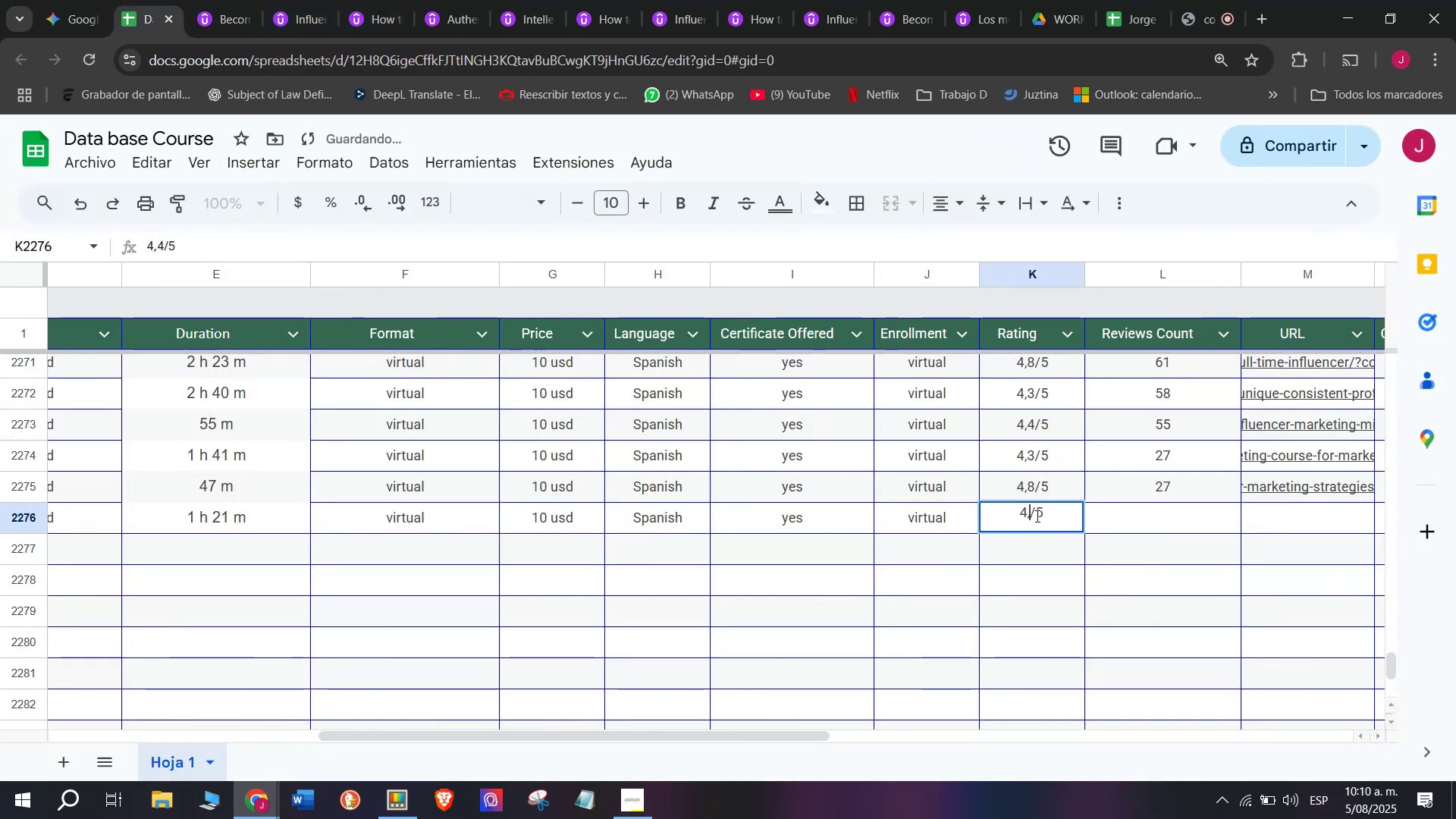 
key(Backspace)
 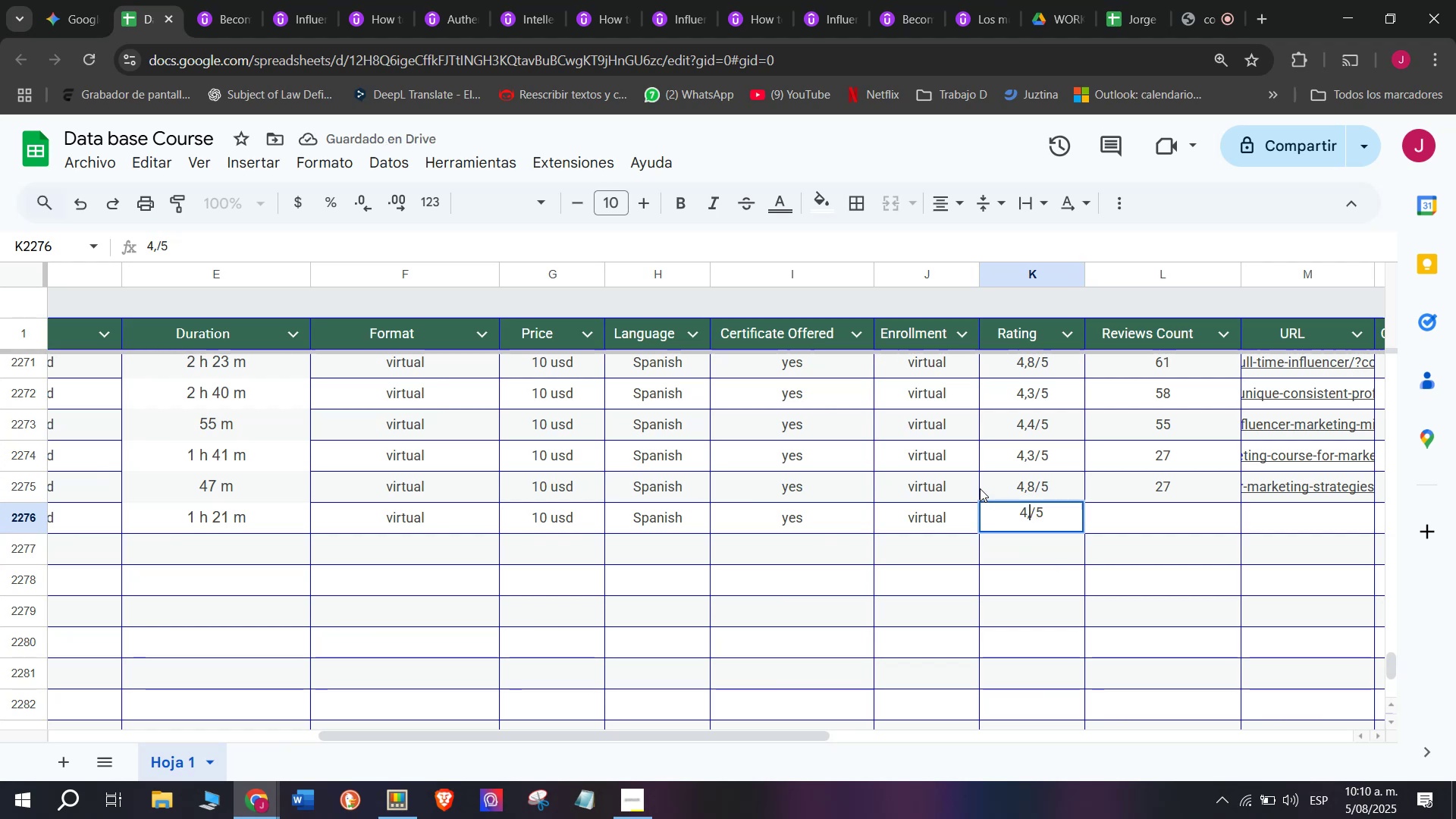 
key(5)
 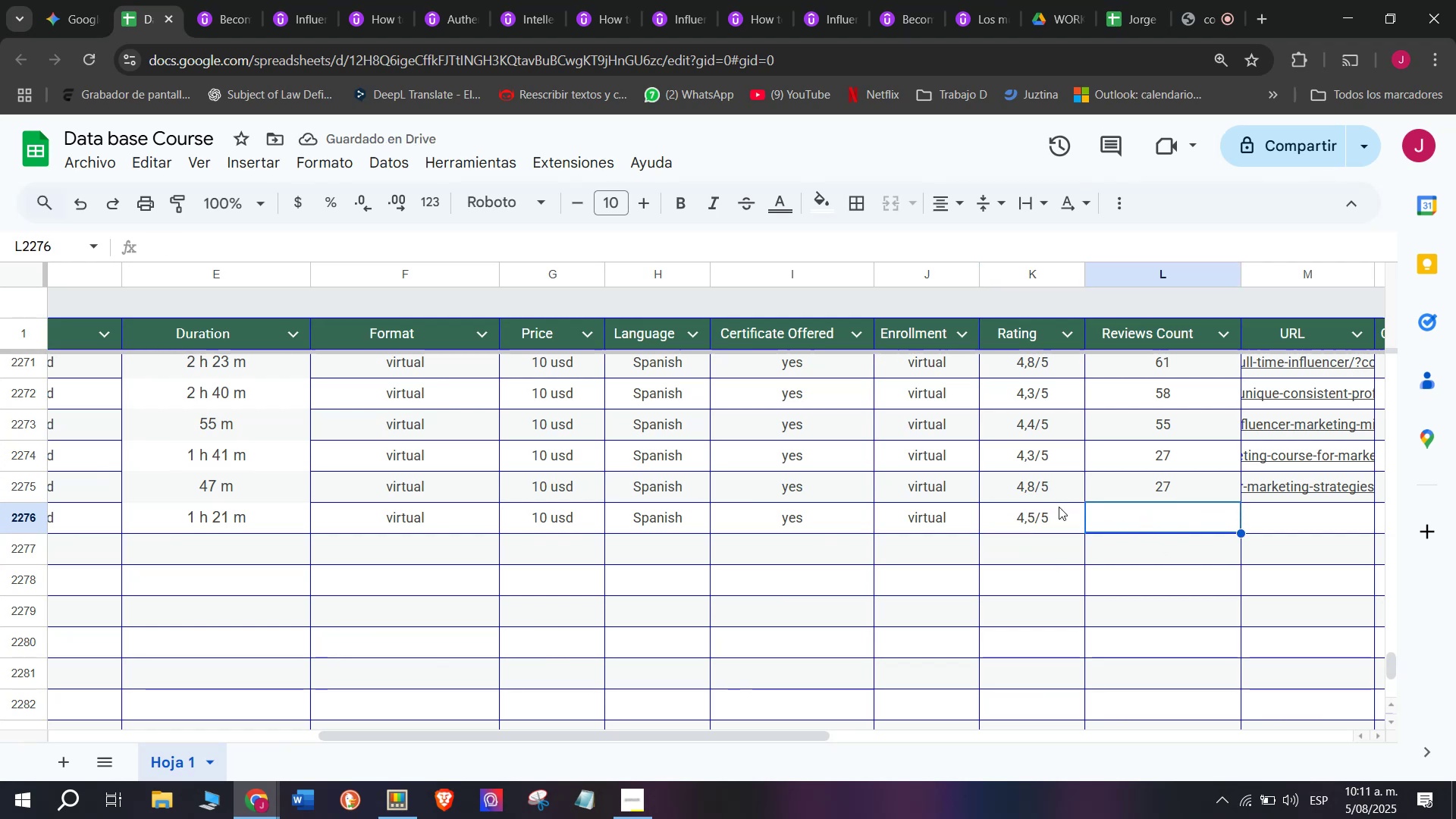 
left_click([225, 0])
 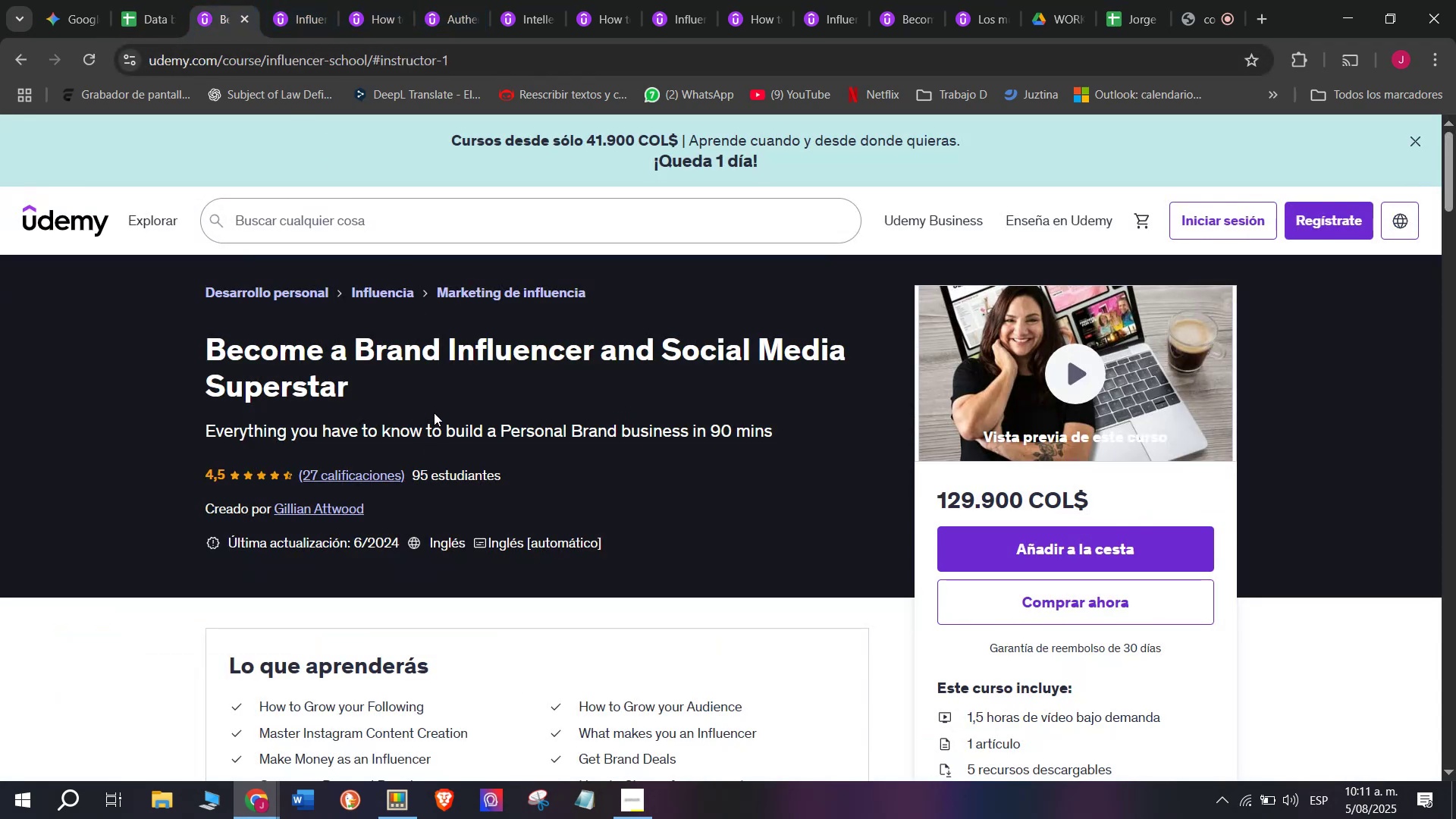 
left_click([153, 0])
 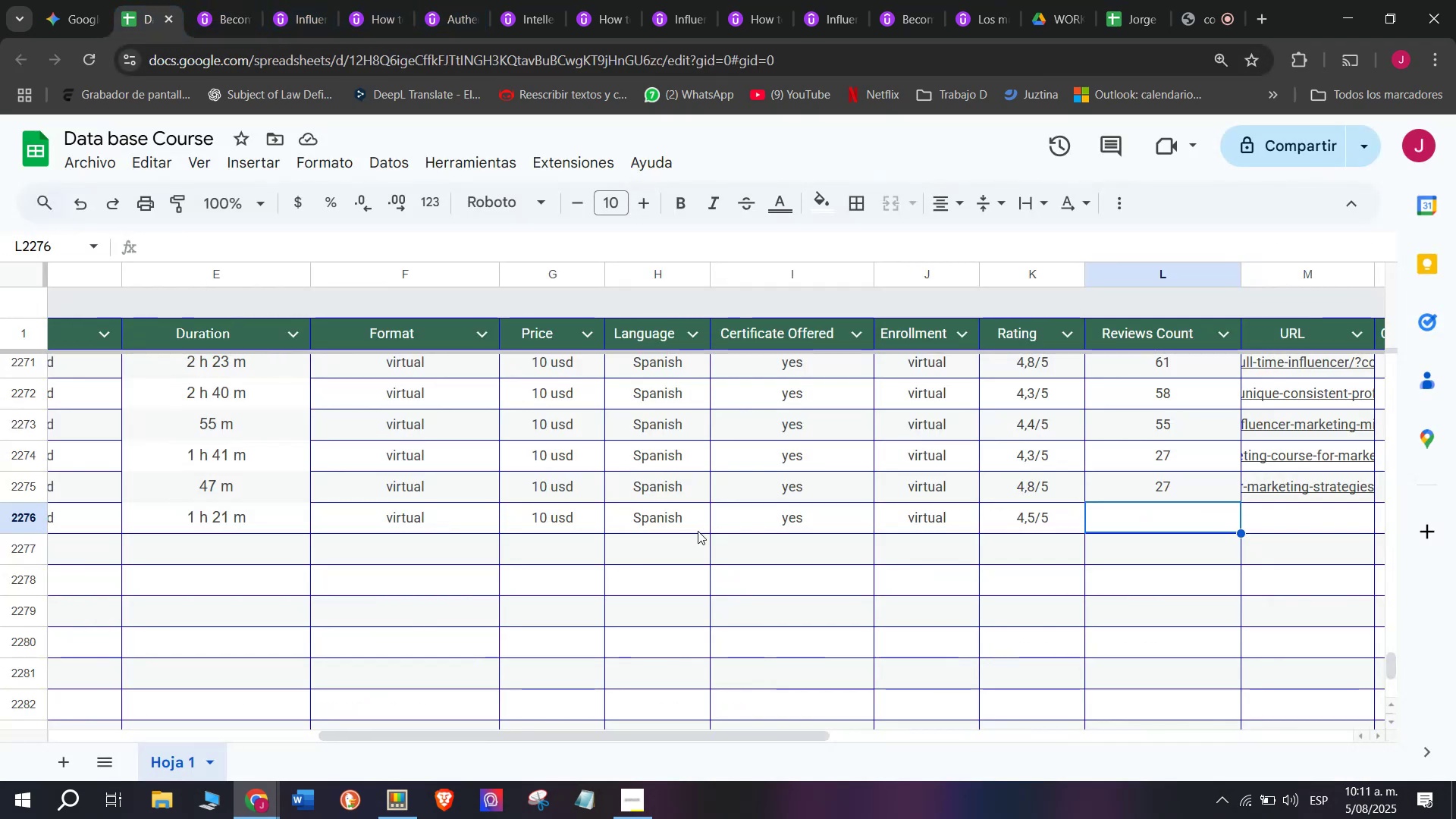 
type(27)
 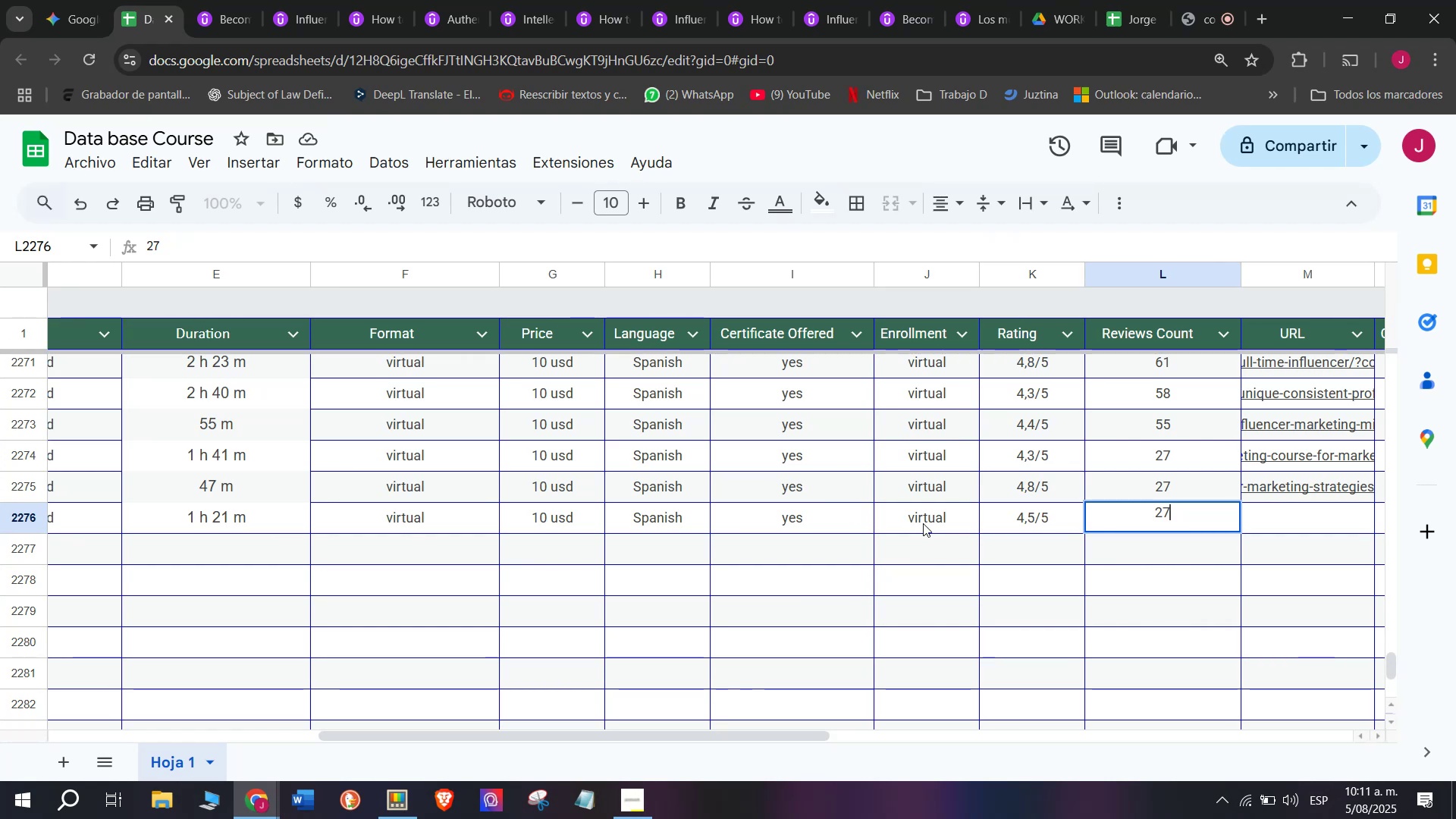 
wait(23.29)
 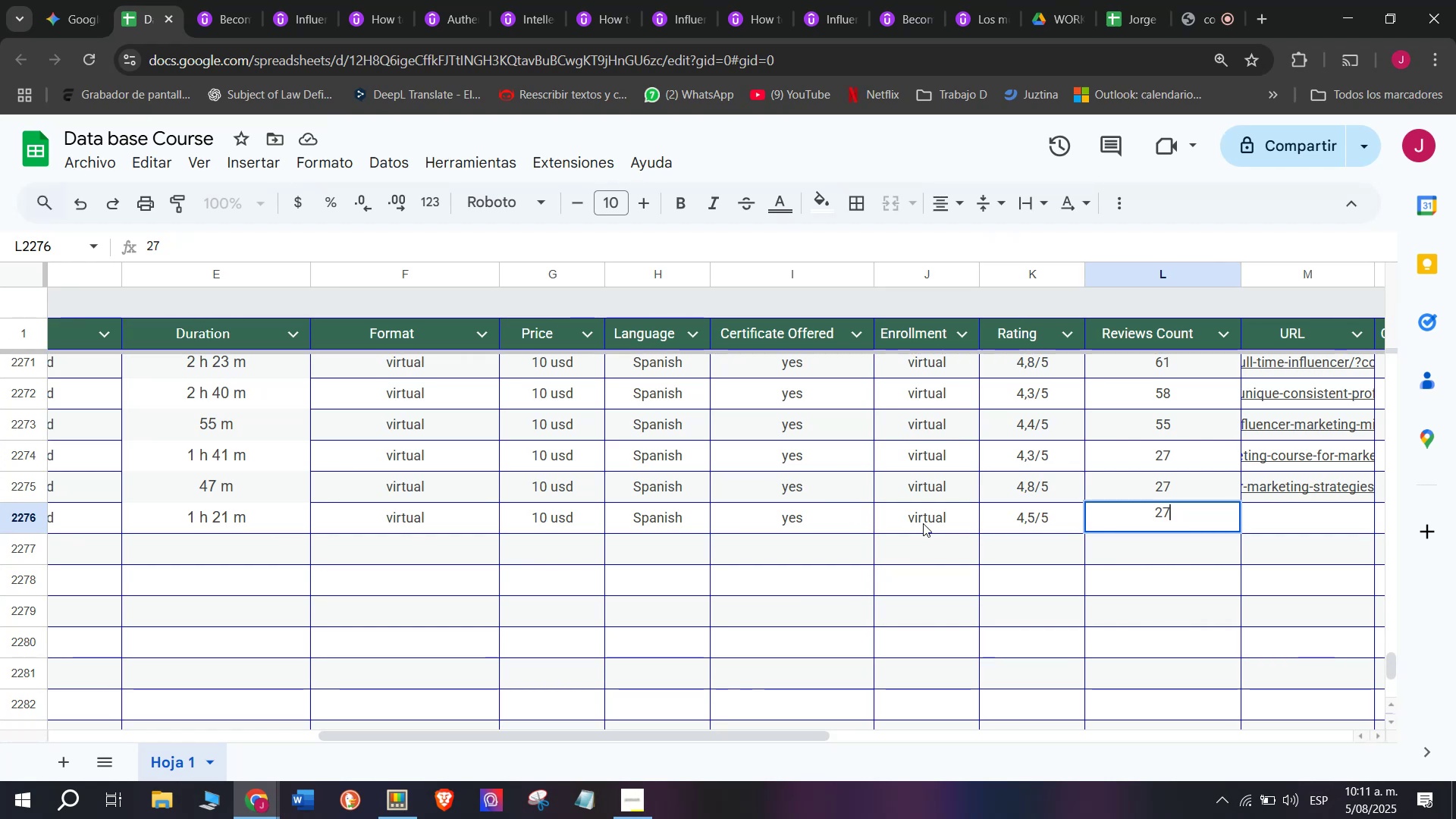 
left_click([246, 0])
 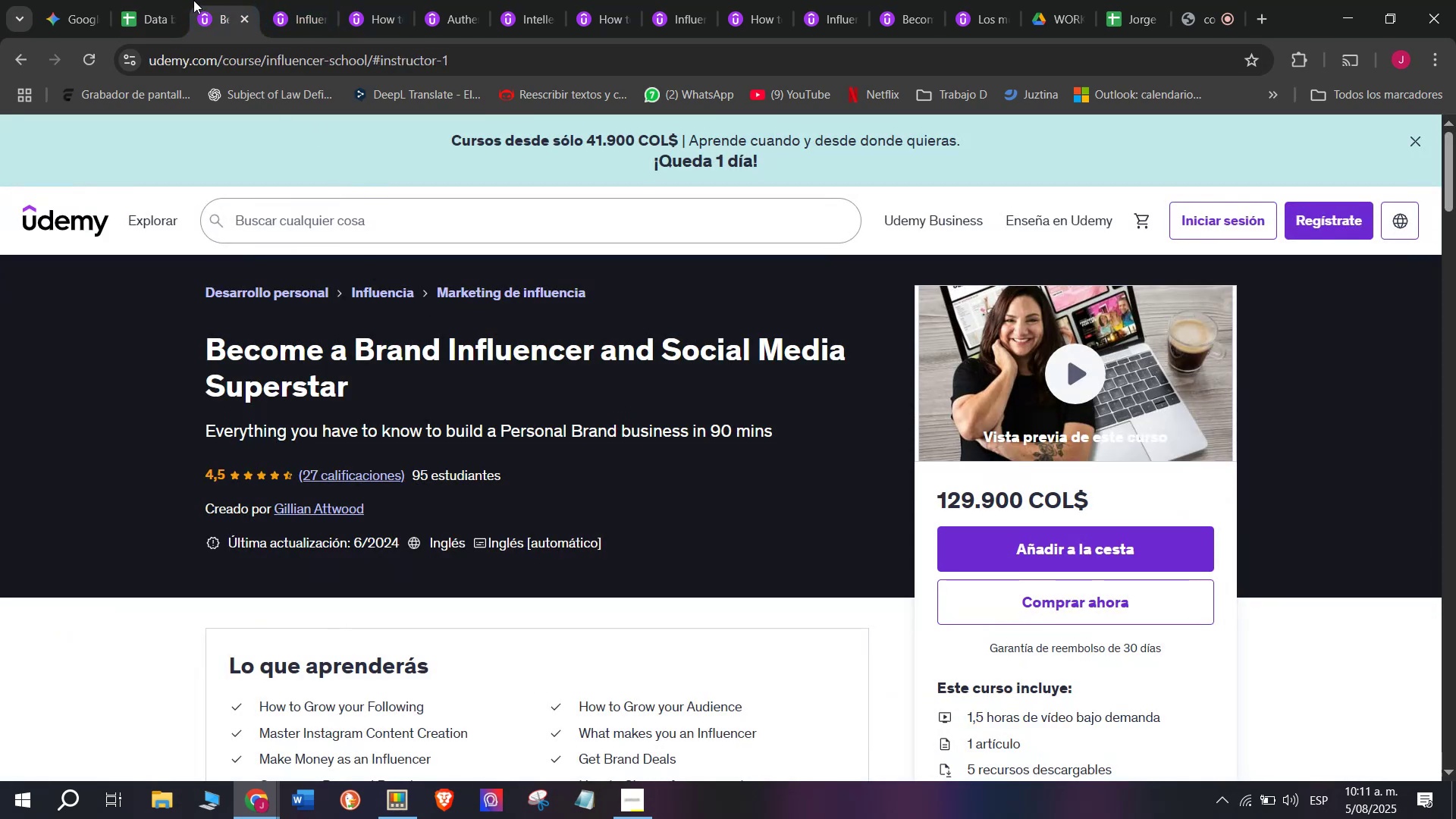 
left_click([155, 0])
 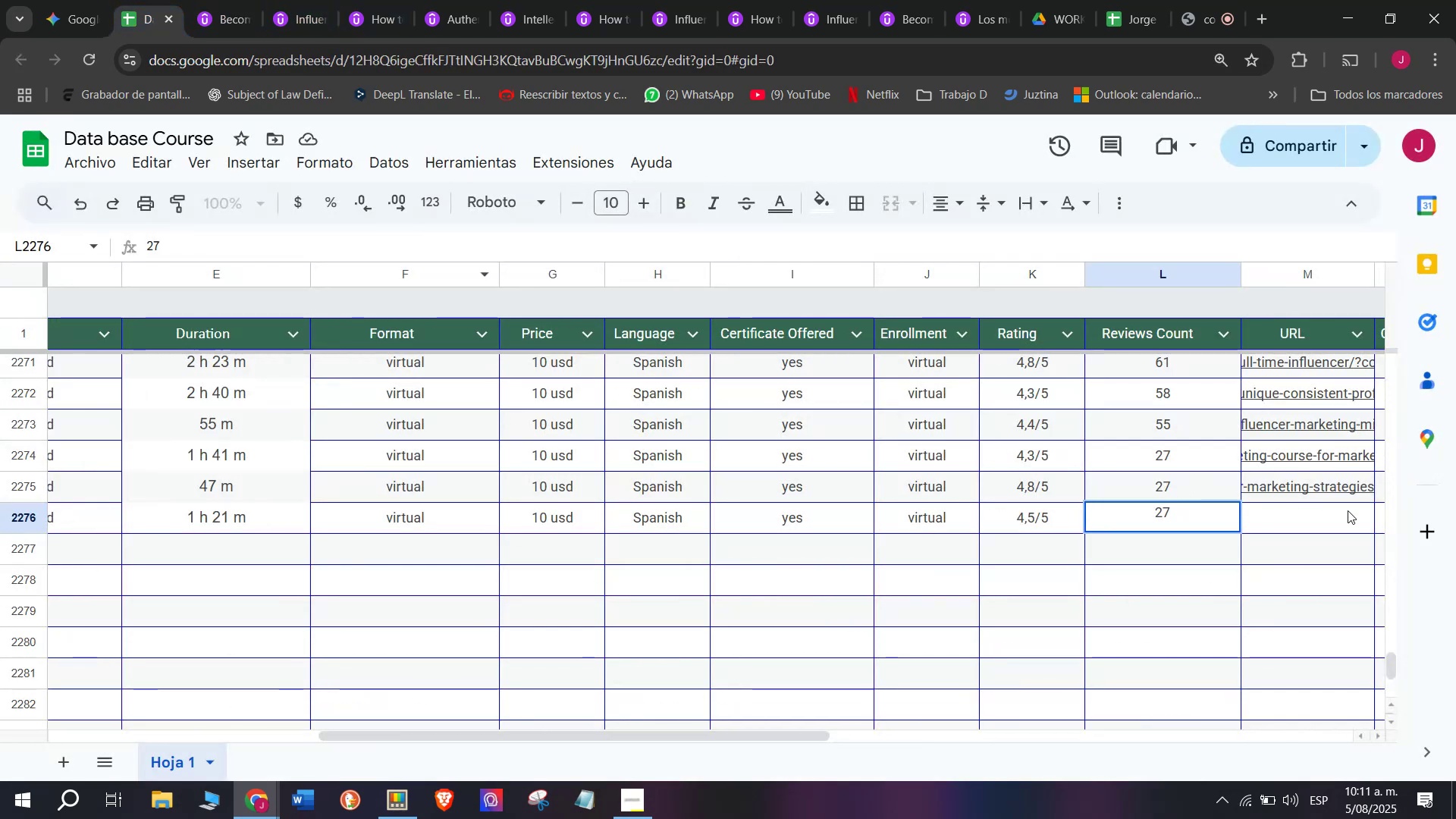 
left_click([1344, 511])
 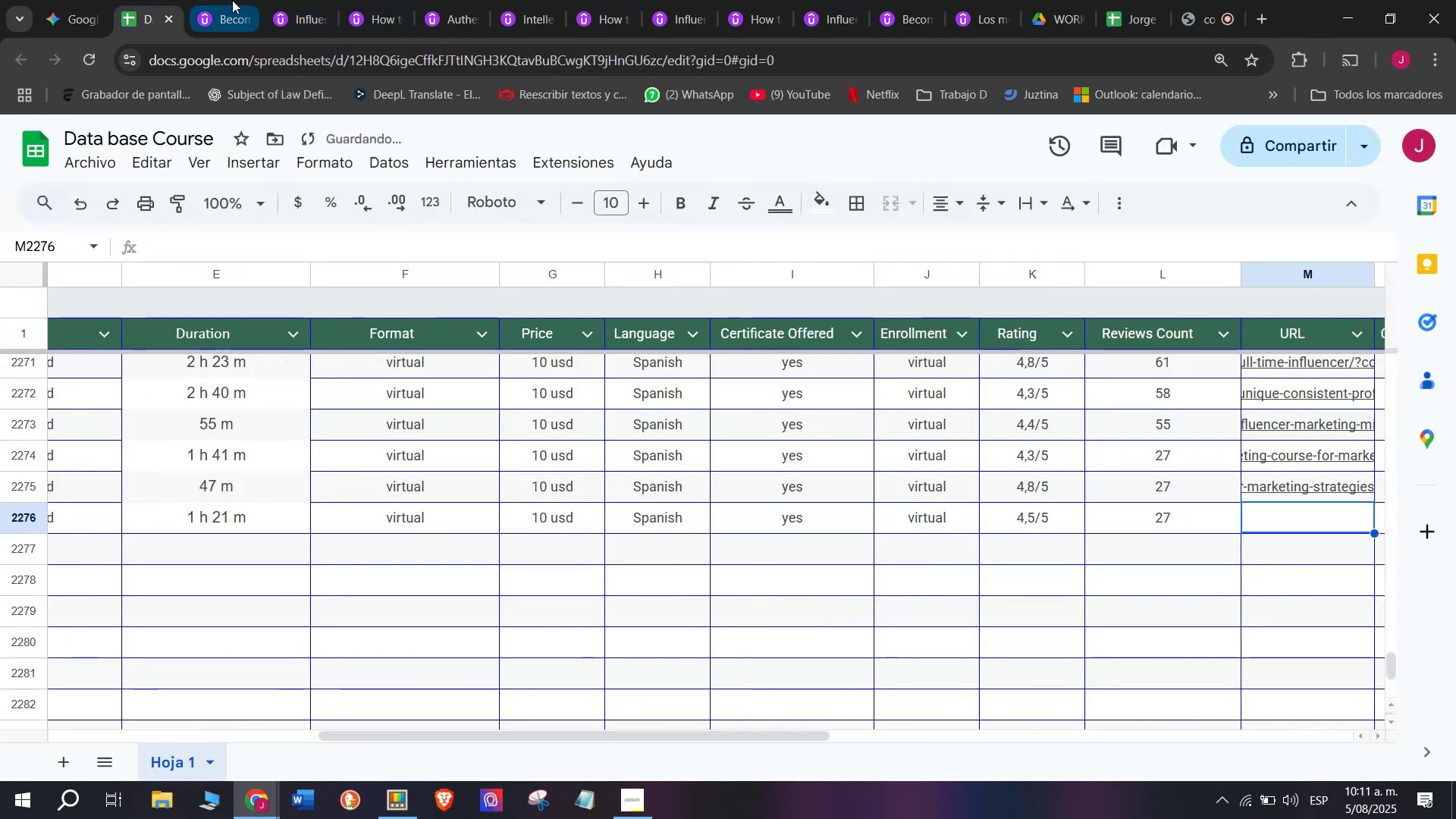 
left_click([232, 0])
 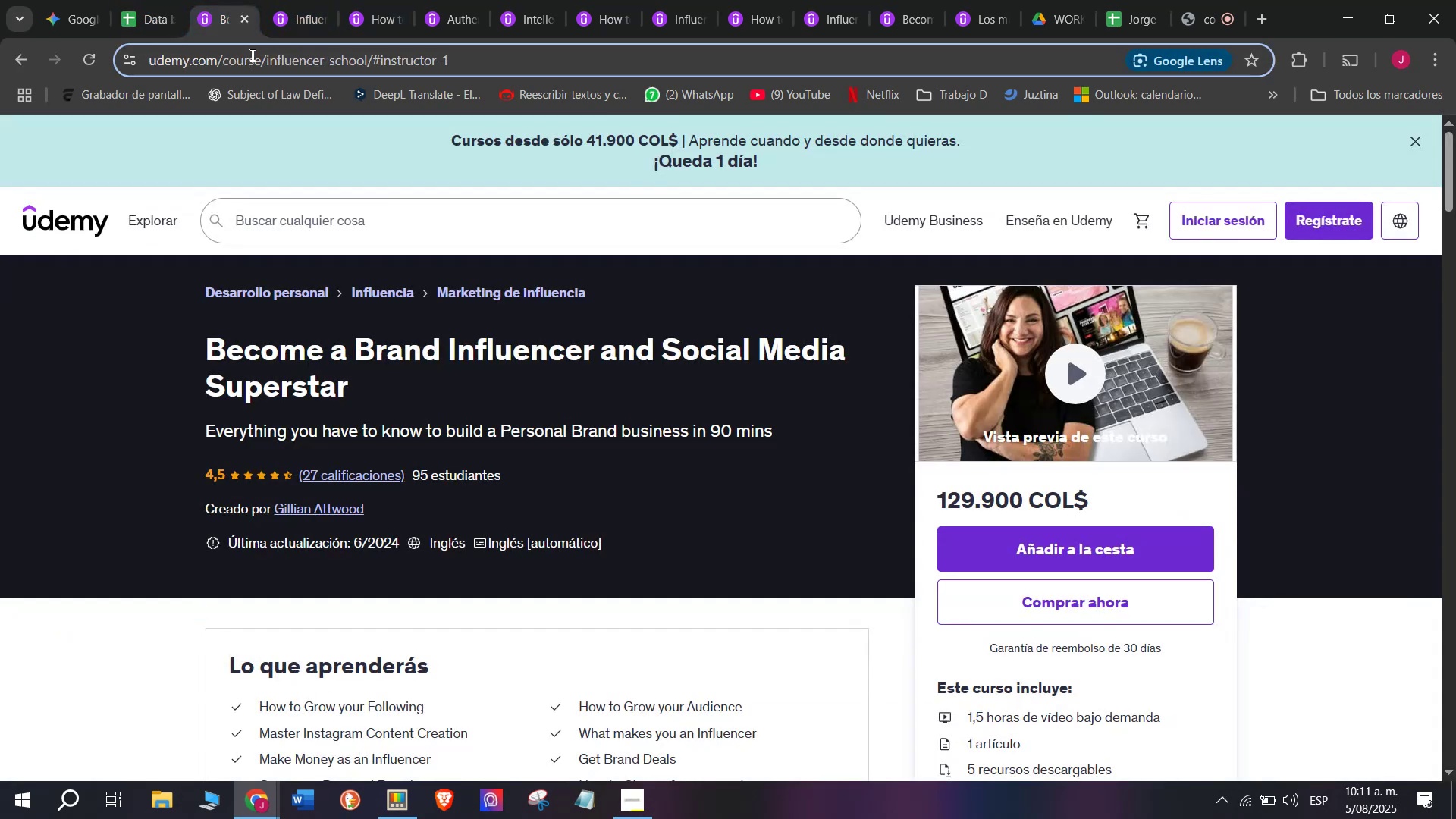 
triple_click([251, 55])
 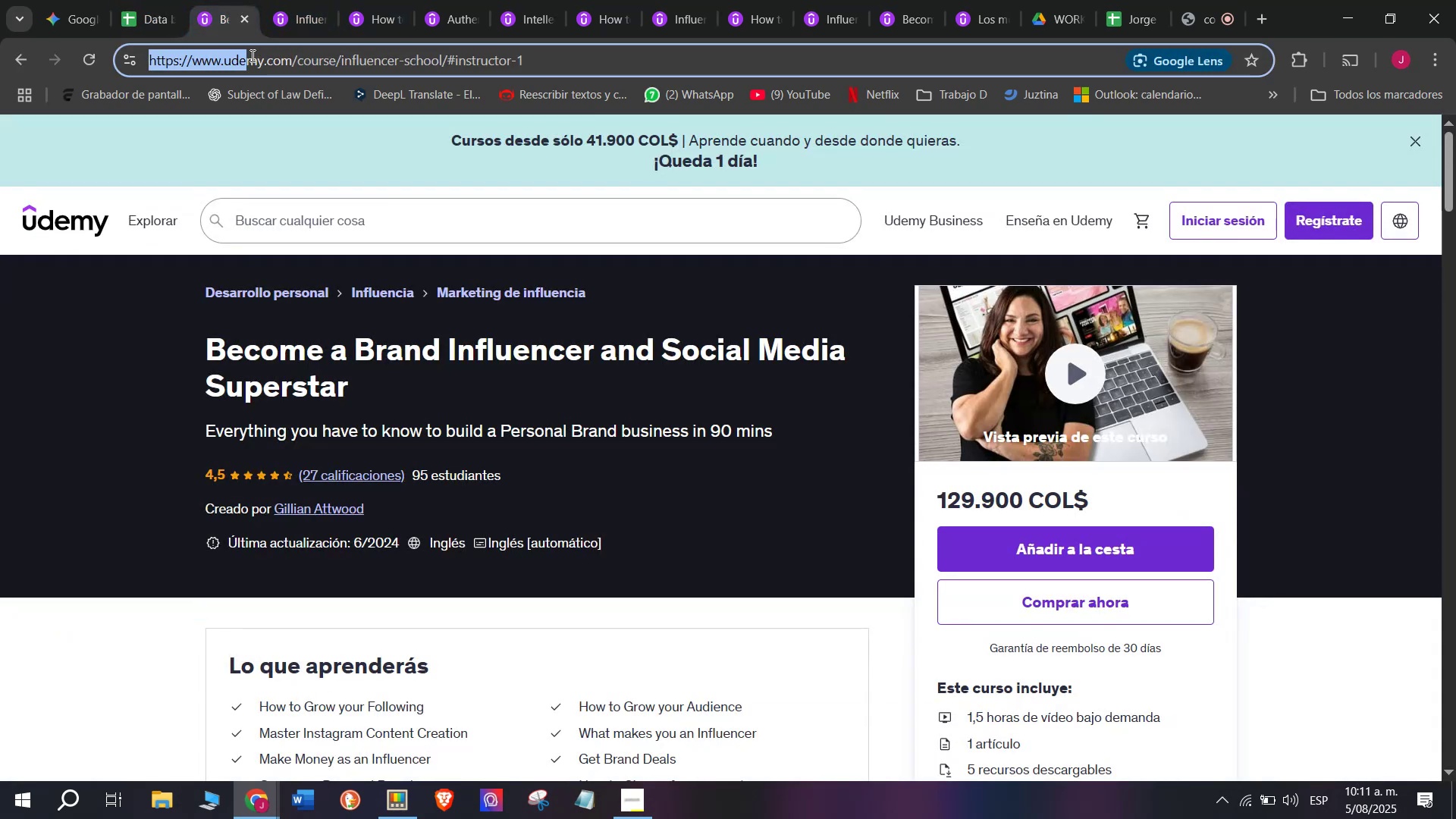 
key(Break)
 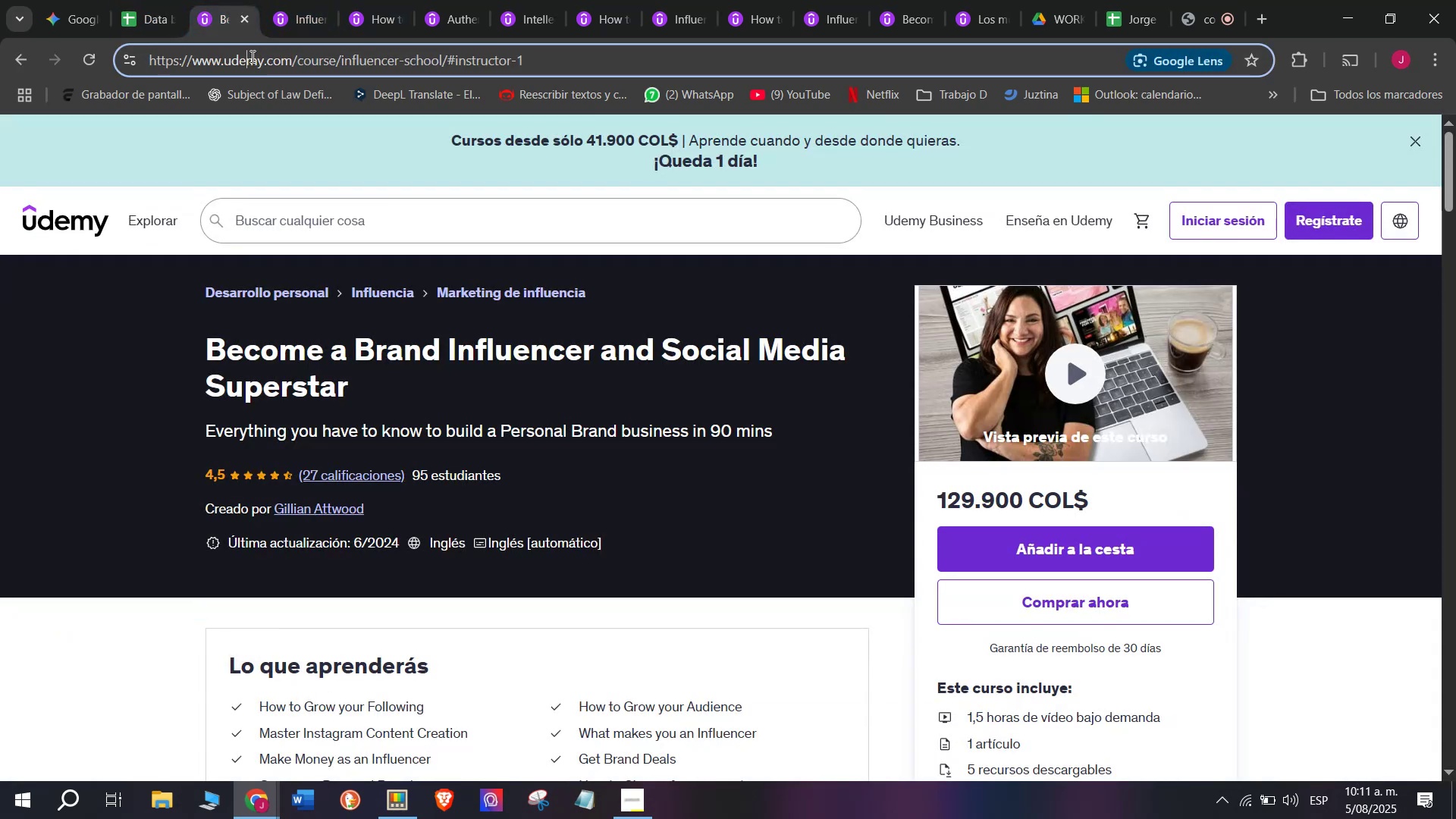 
key(Control+ControlLeft)
 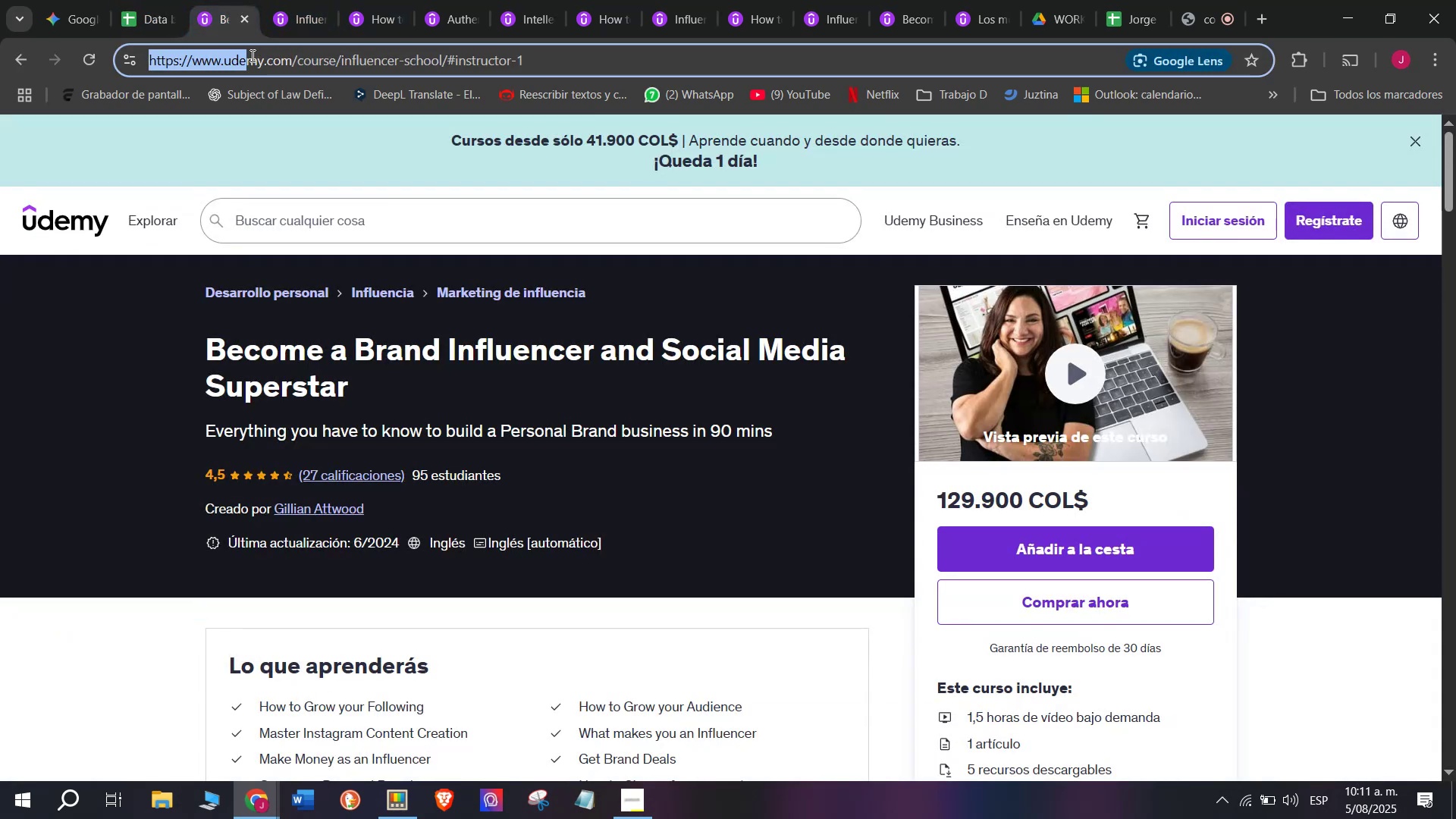 
key(Control+C)
 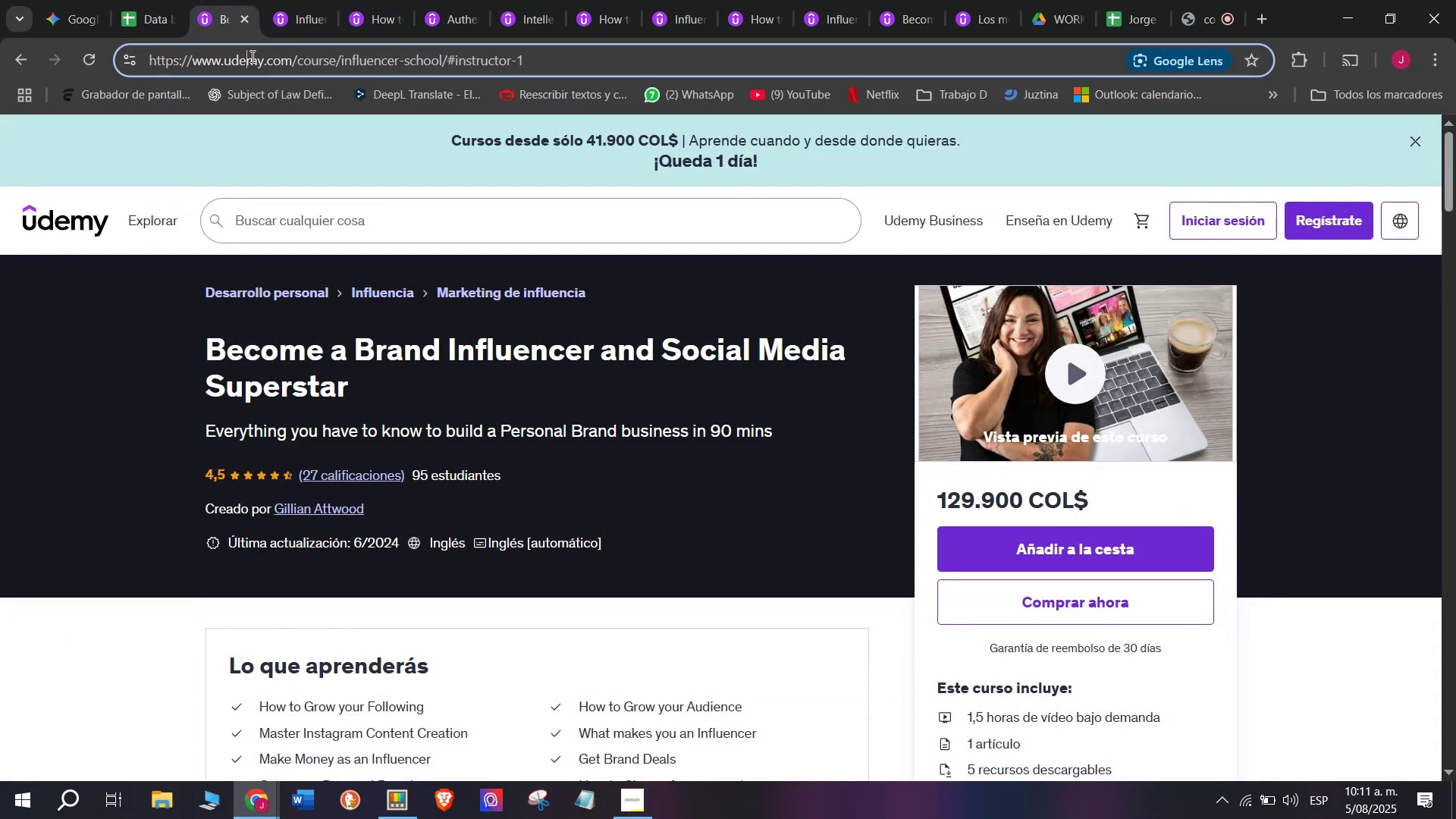 
double_click([251, 56])
 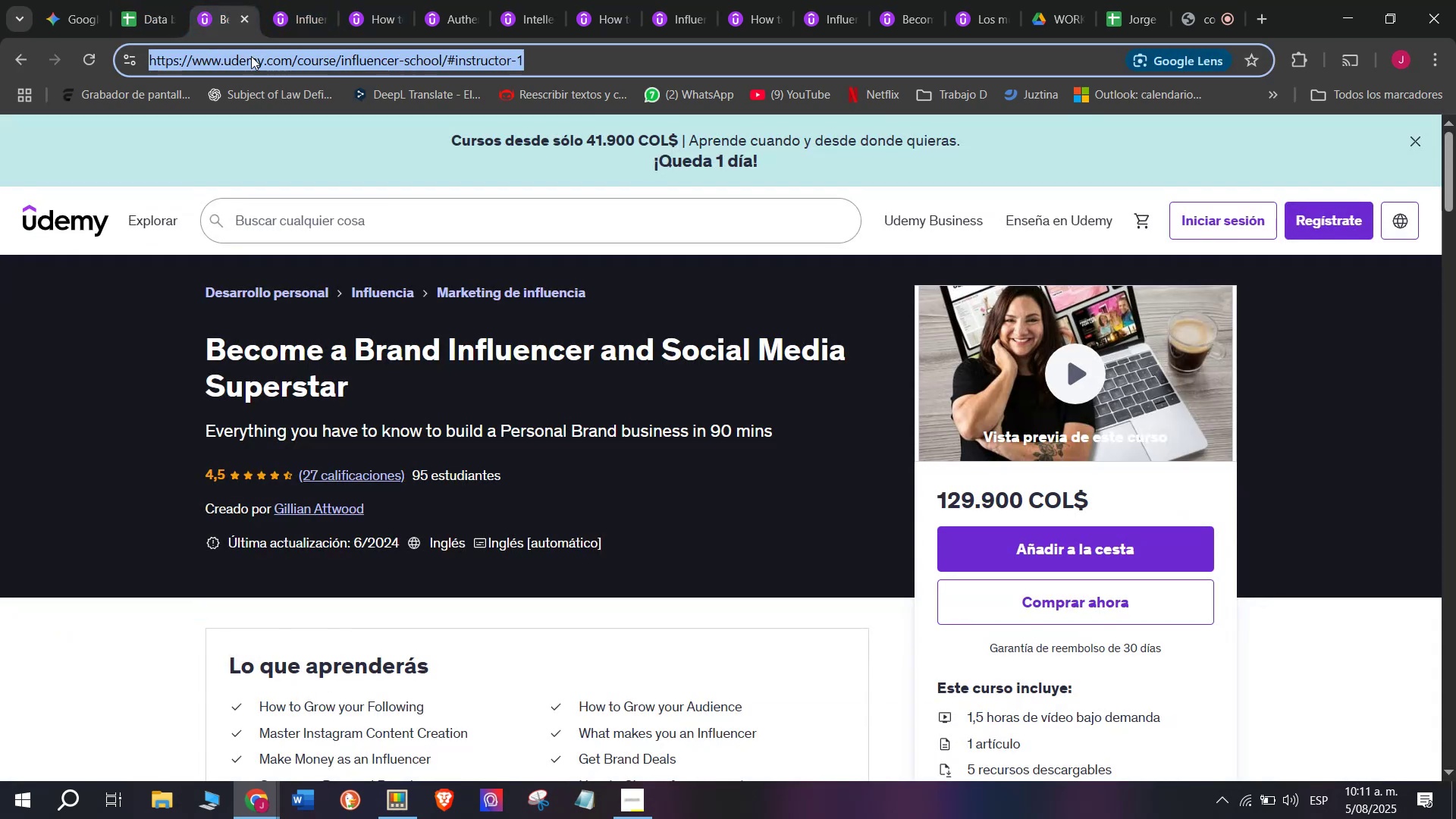 
triple_click([251, 56])
 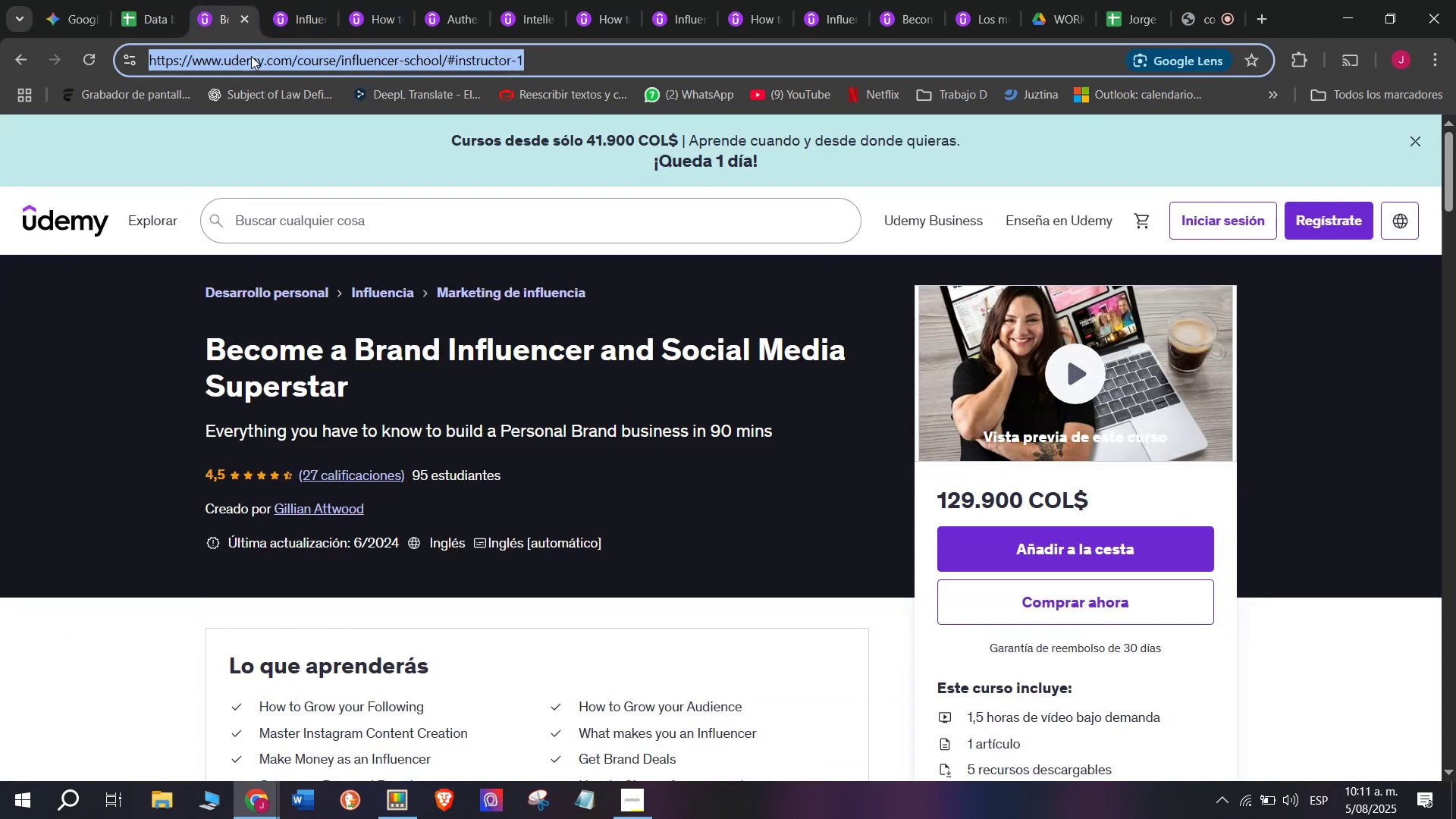 
key(Control+ControlLeft)
 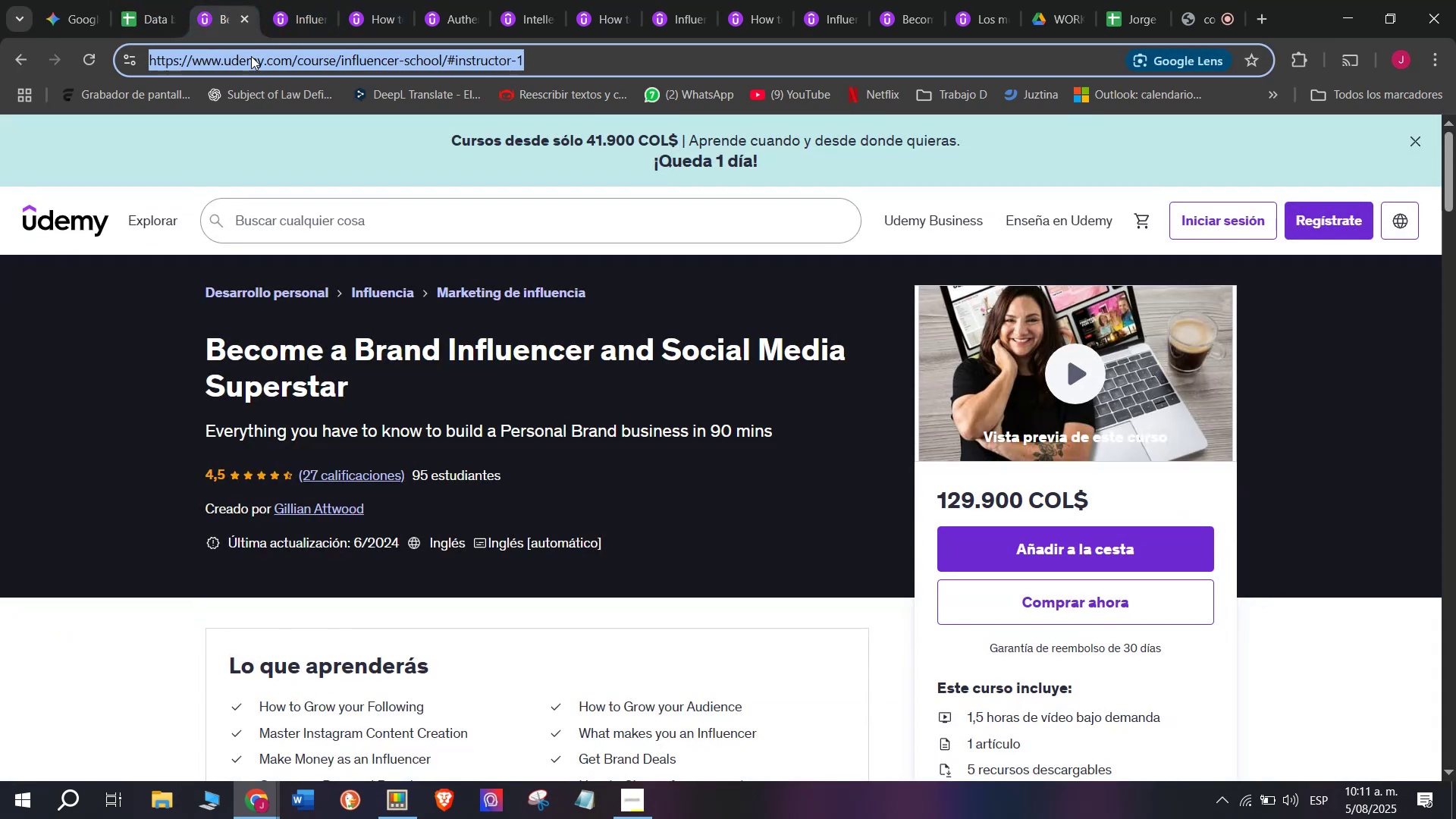 
key(Break)
 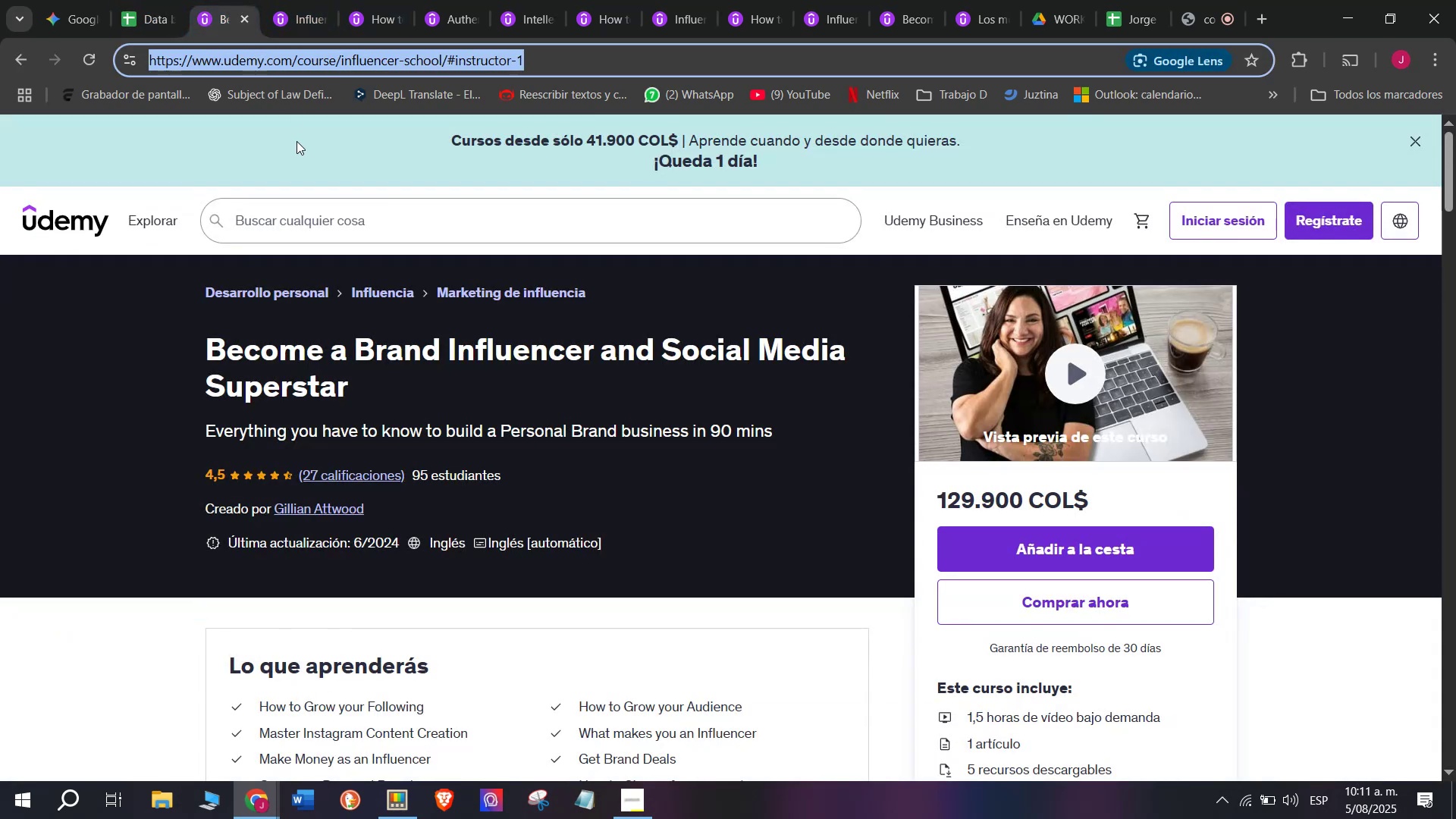 
key(Control+C)
 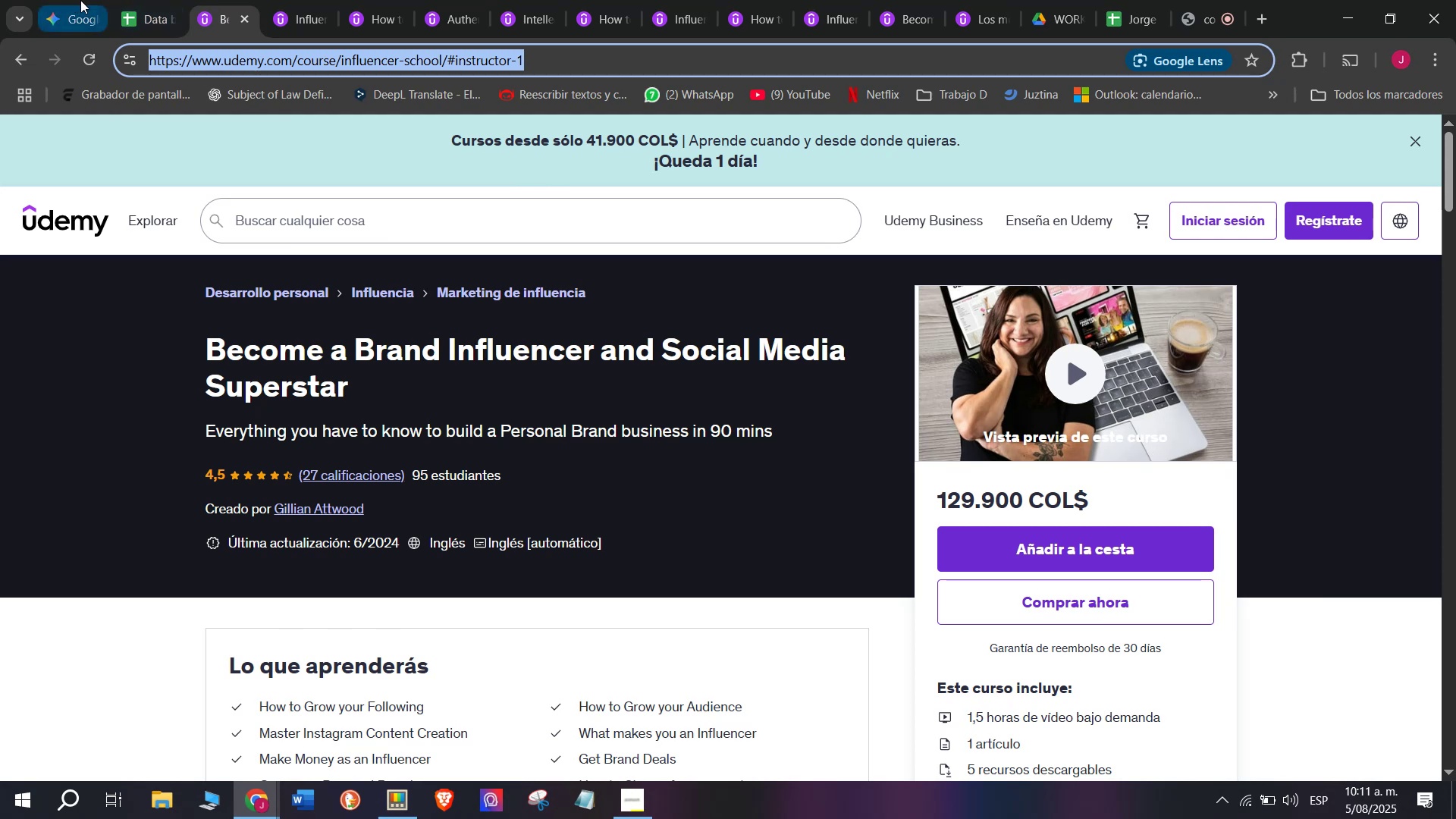 
left_click([113, 0])
 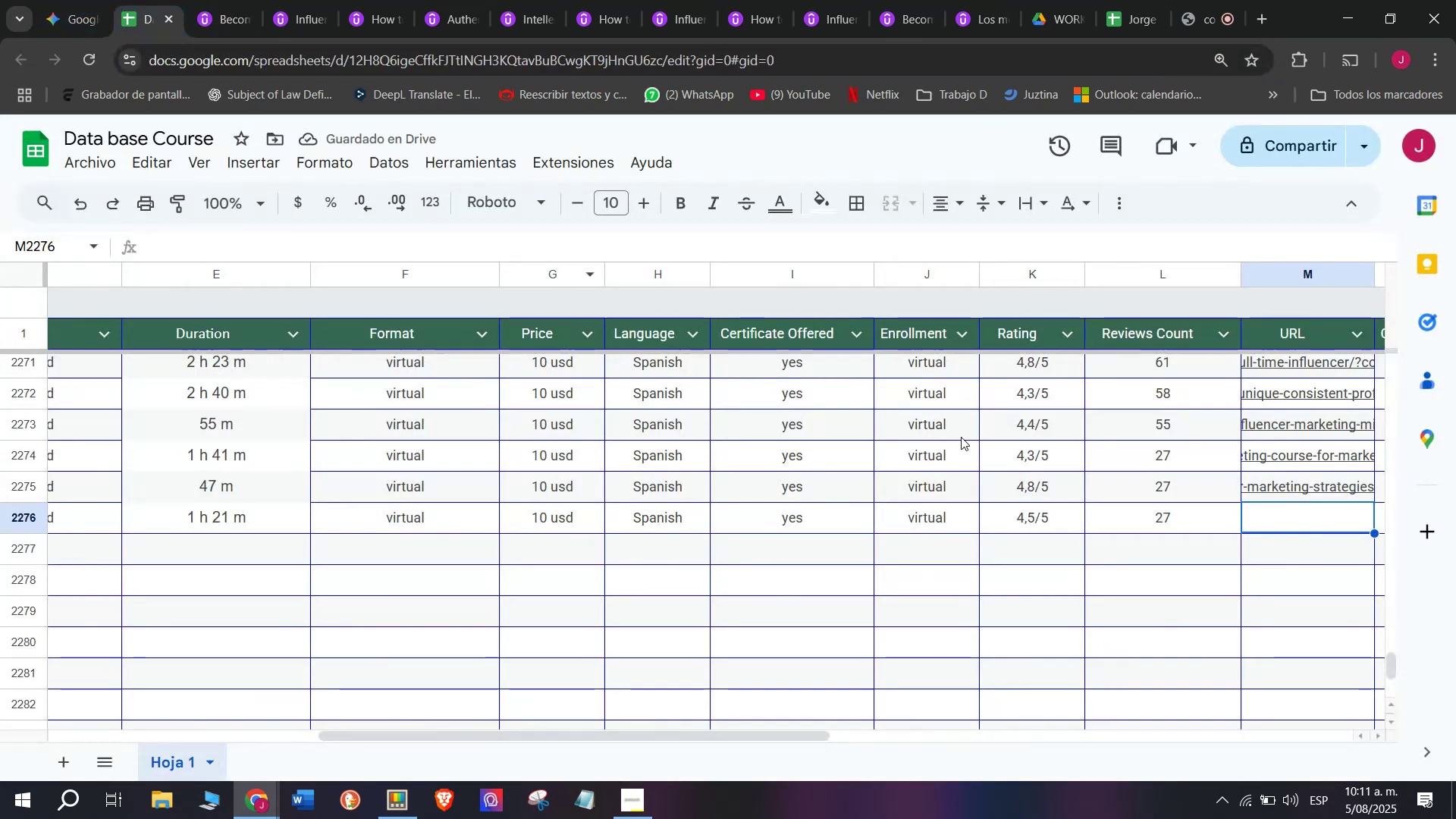 
key(Control+ControlLeft)
 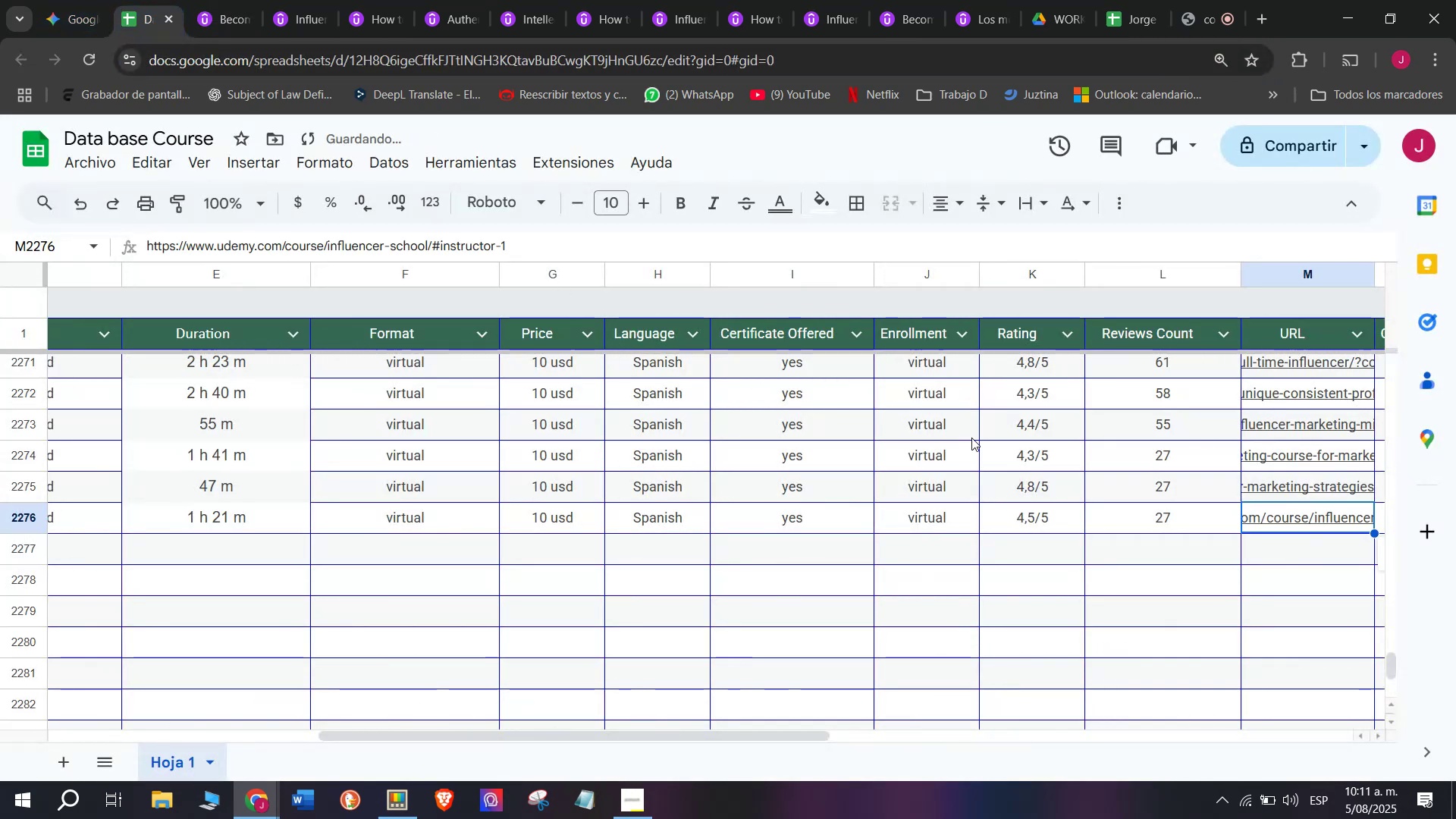 
key(Z)
 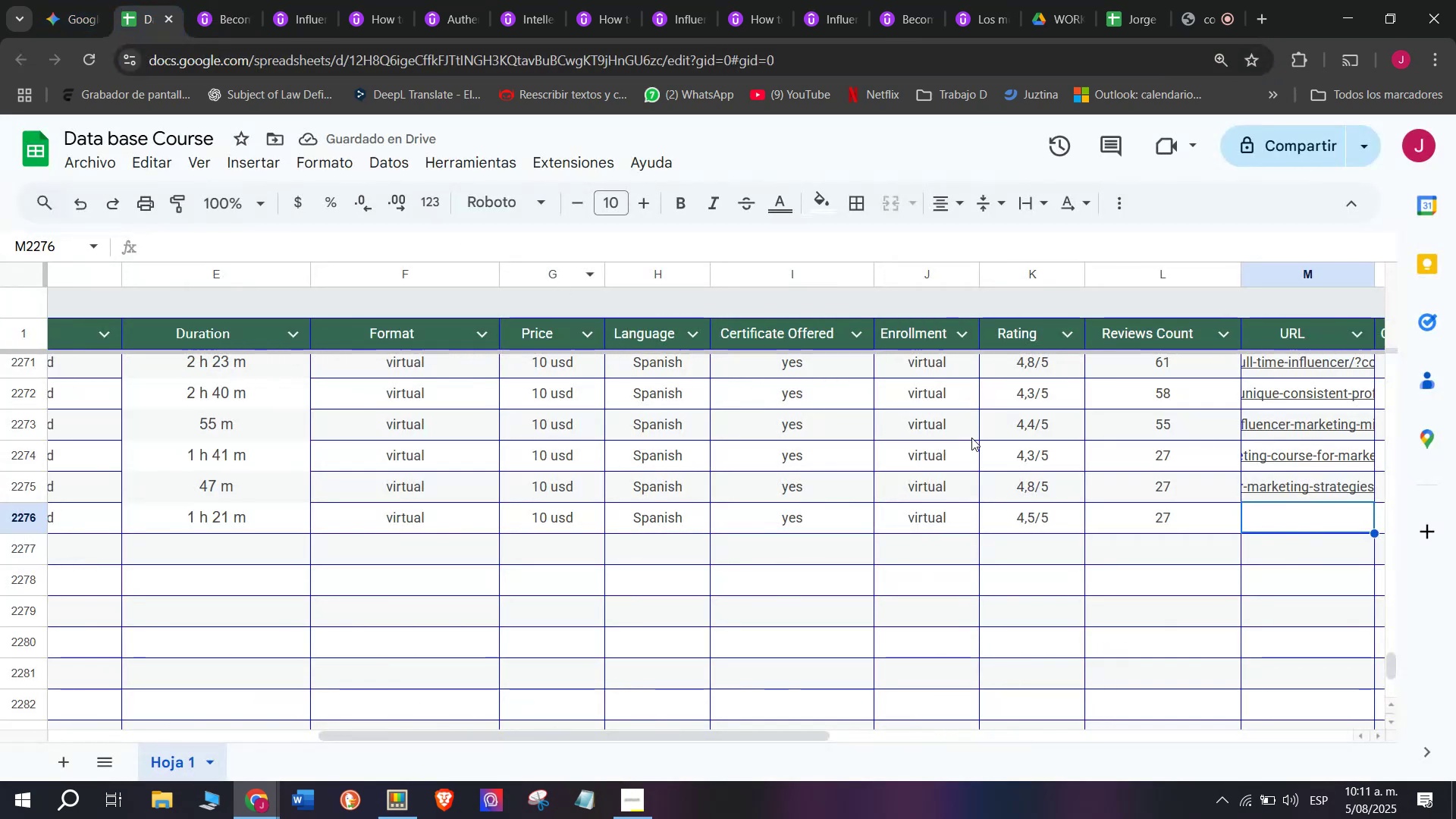 
key(Control+V)
 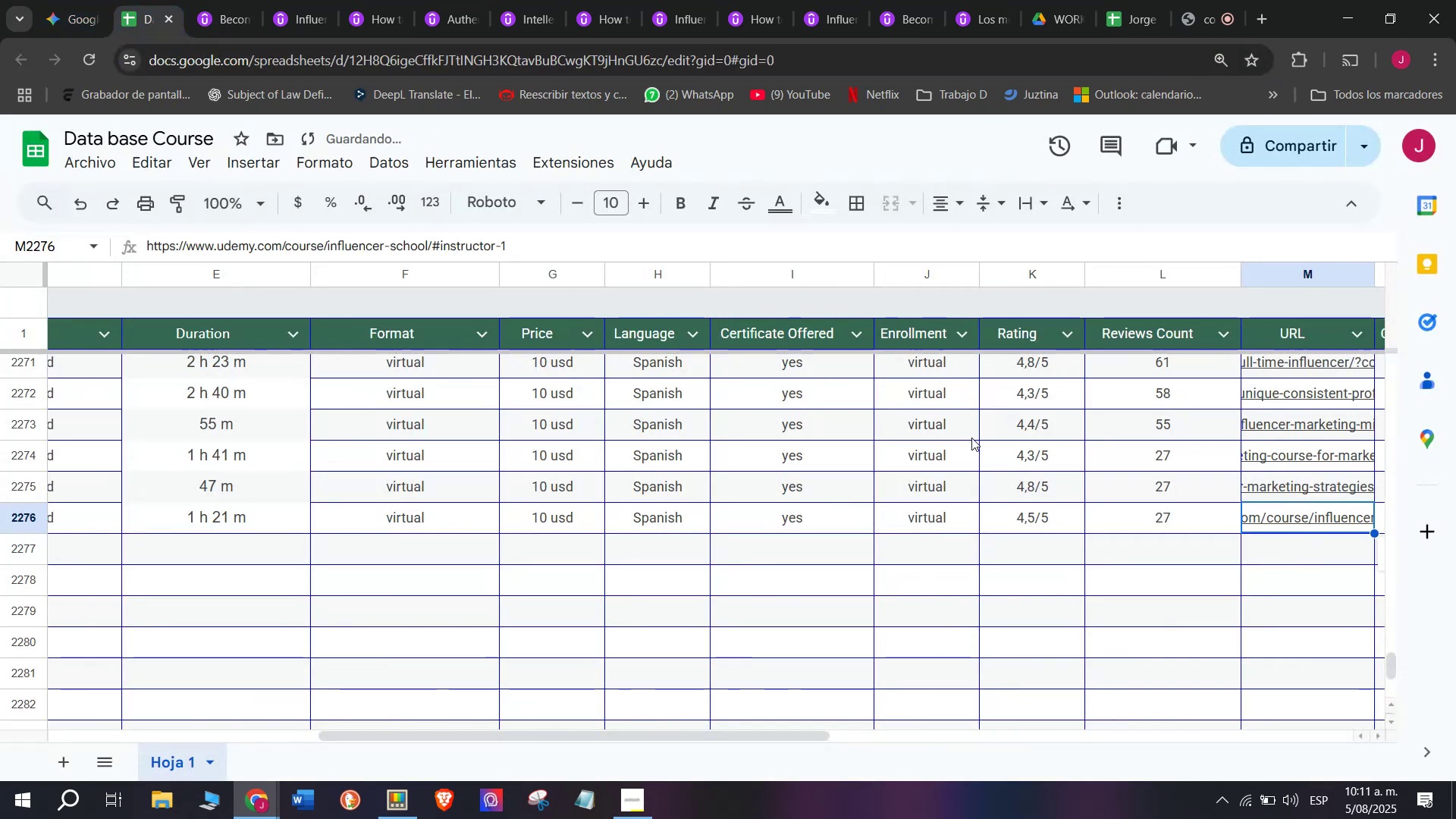 
scroll: coordinate [338, 610], scroll_direction: up, amount: 8.0
 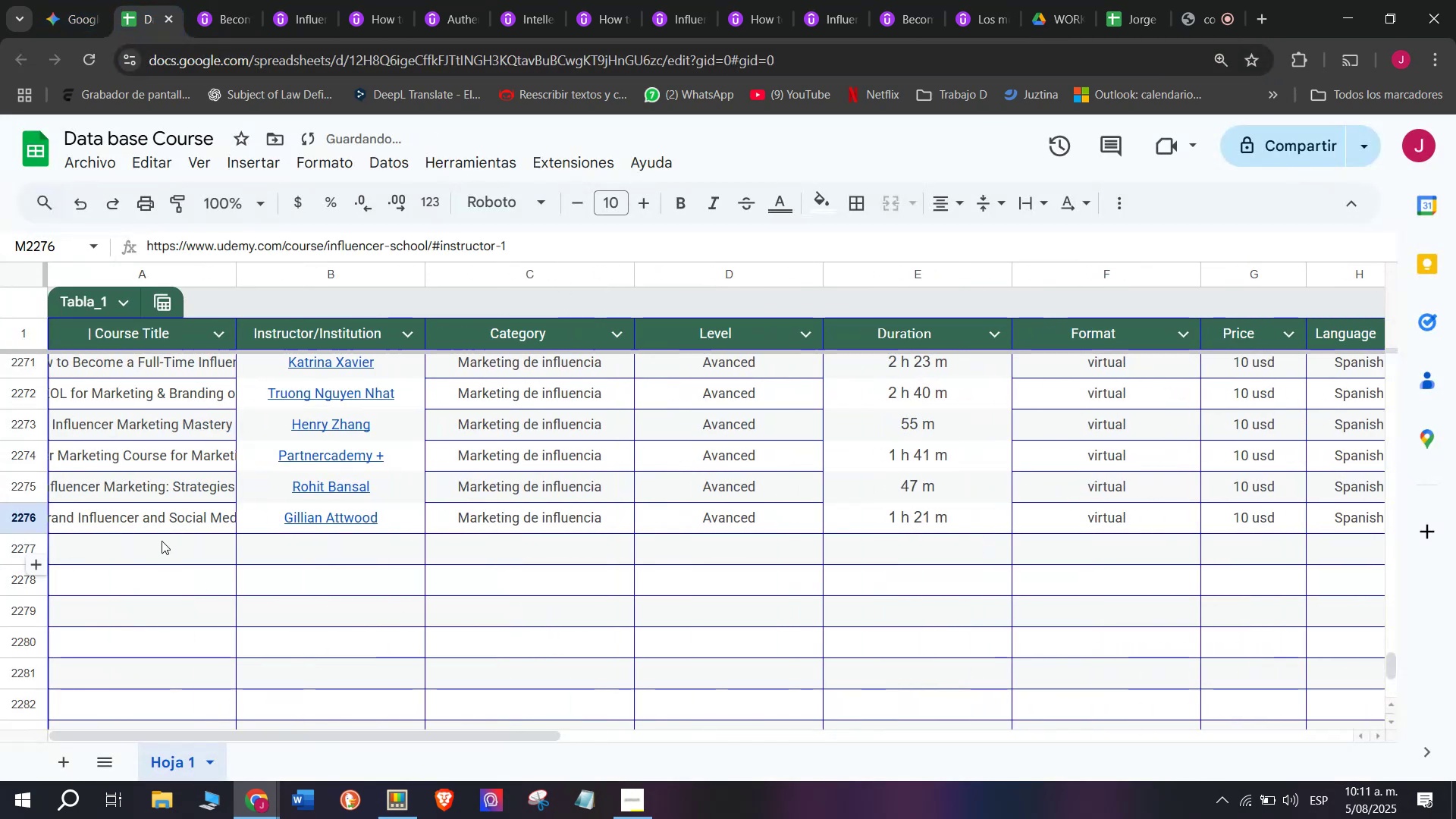 
left_click([162, 541])
 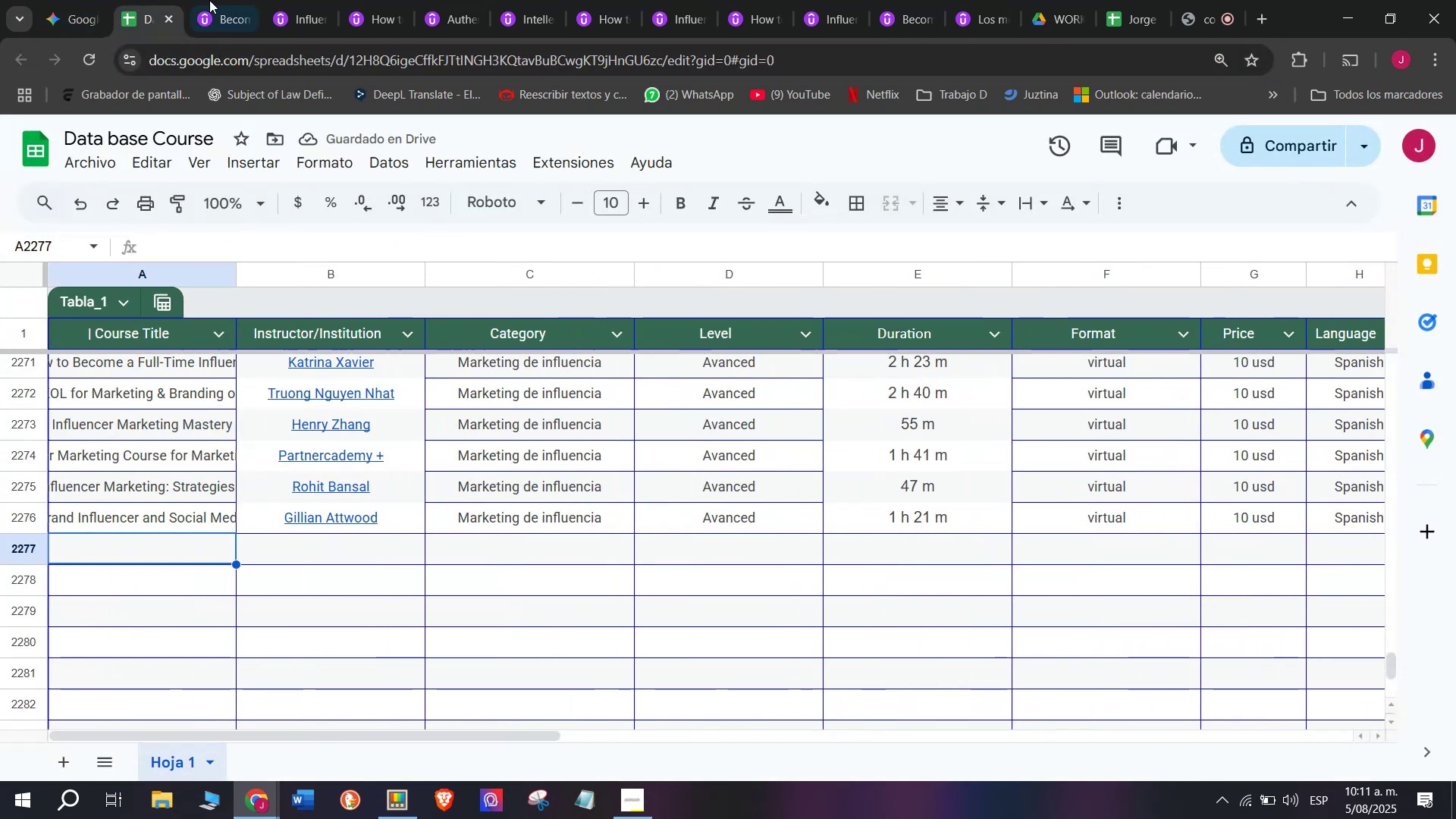 
left_click([213, 0])
 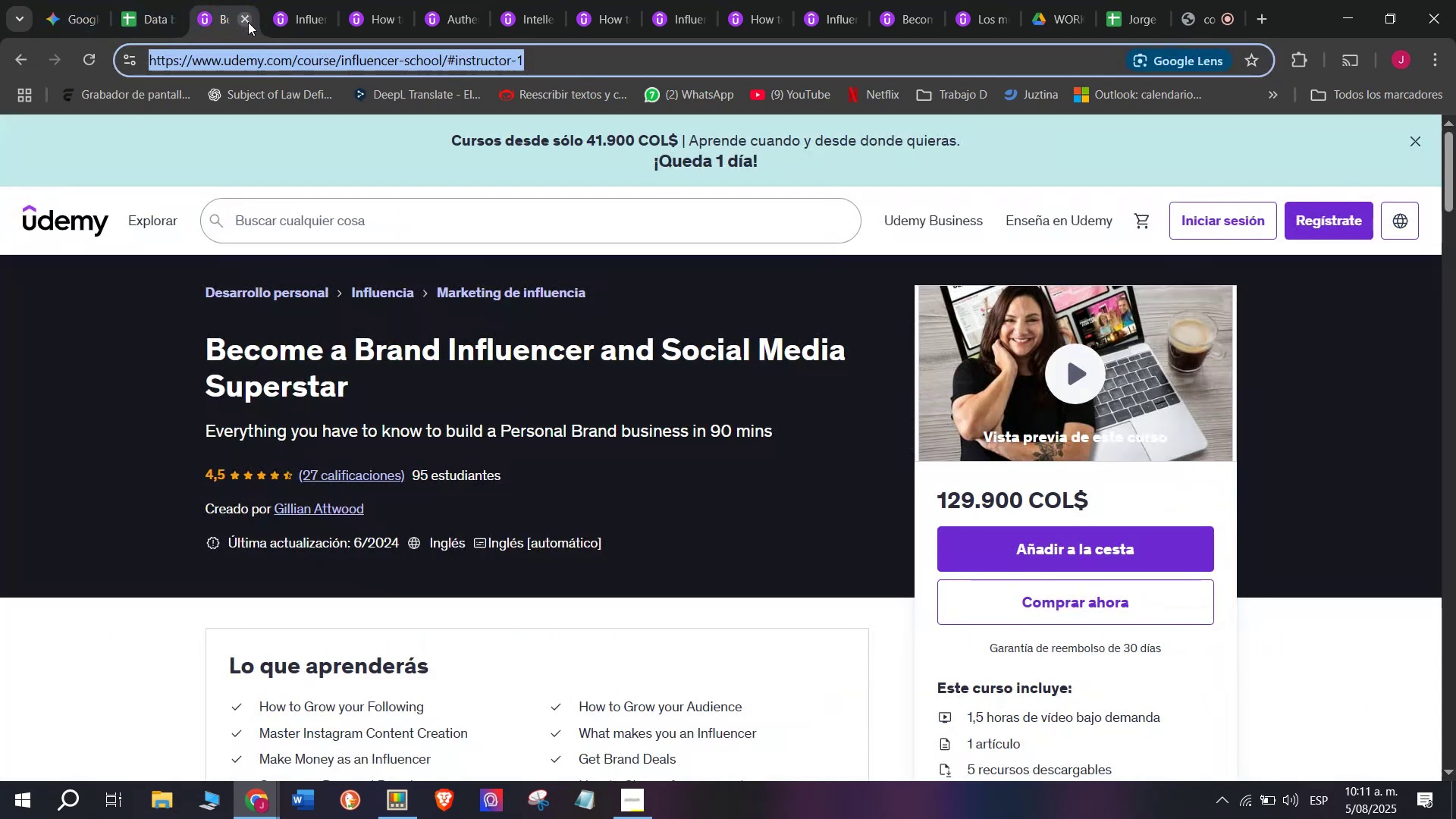 
double_click([248, 22])
 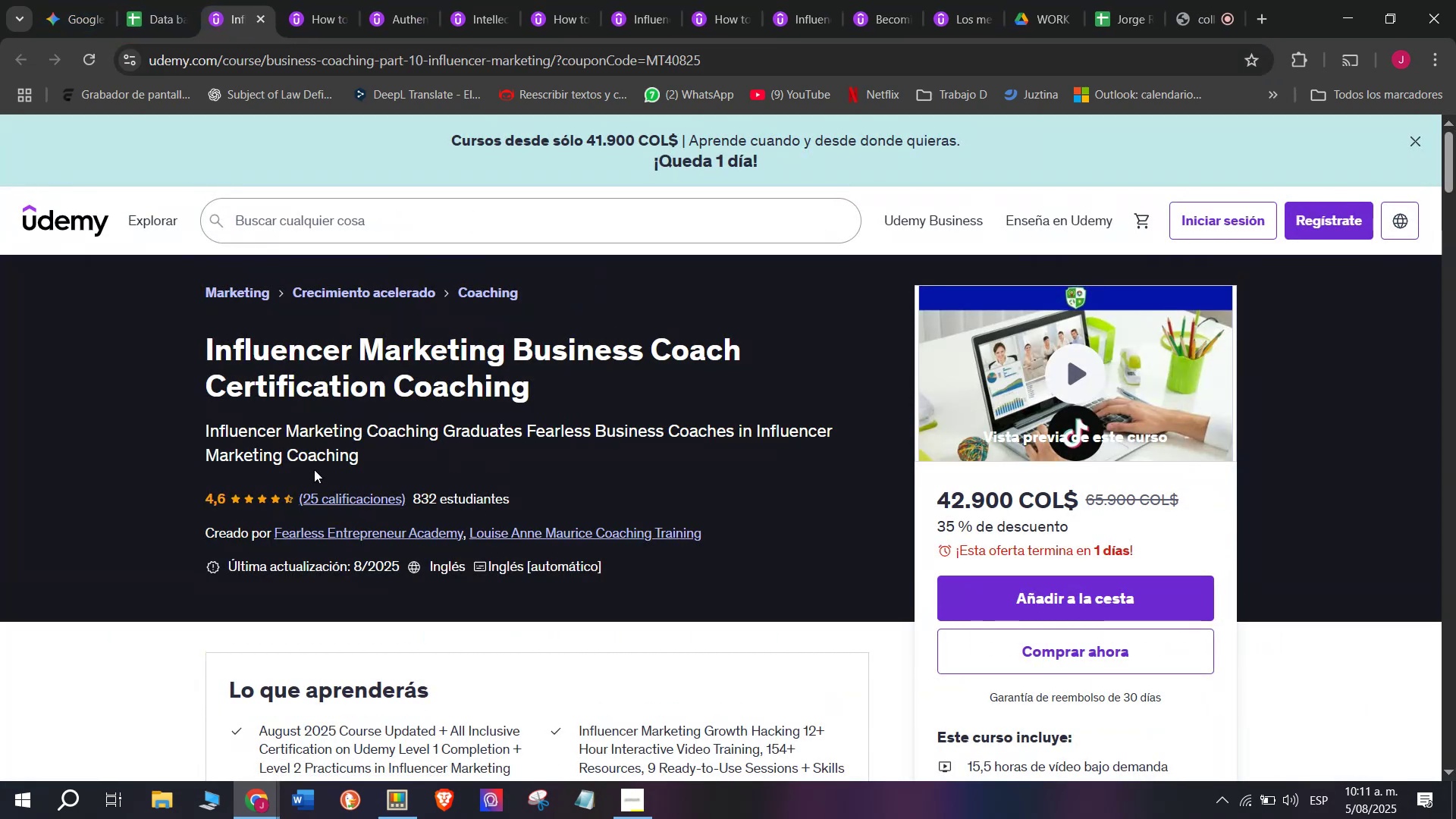 
left_click_drag(start_coordinate=[196, 334], to_coordinate=[544, 394])
 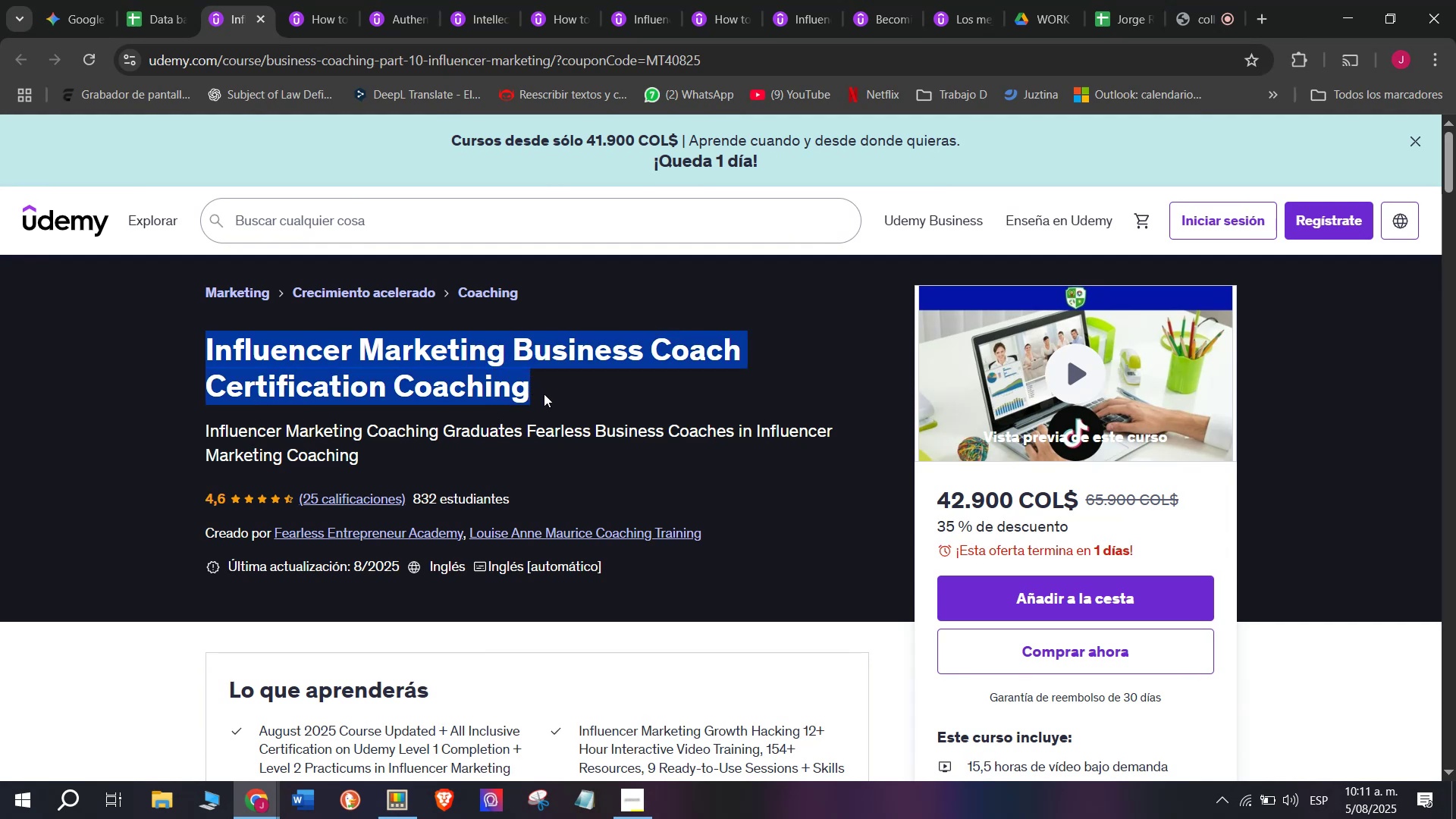 
key(Break)
 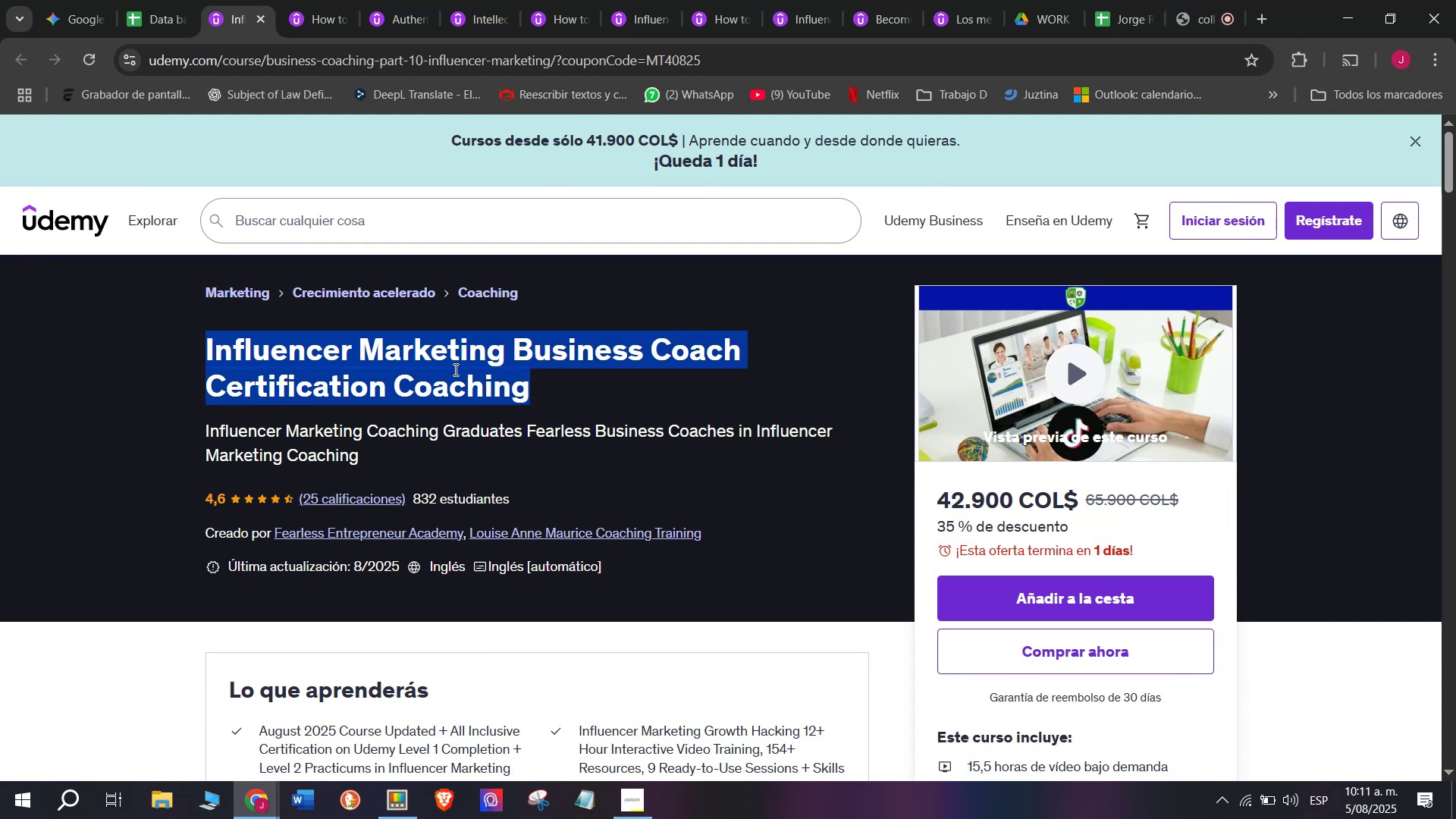 
key(Control+ControlLeft)
 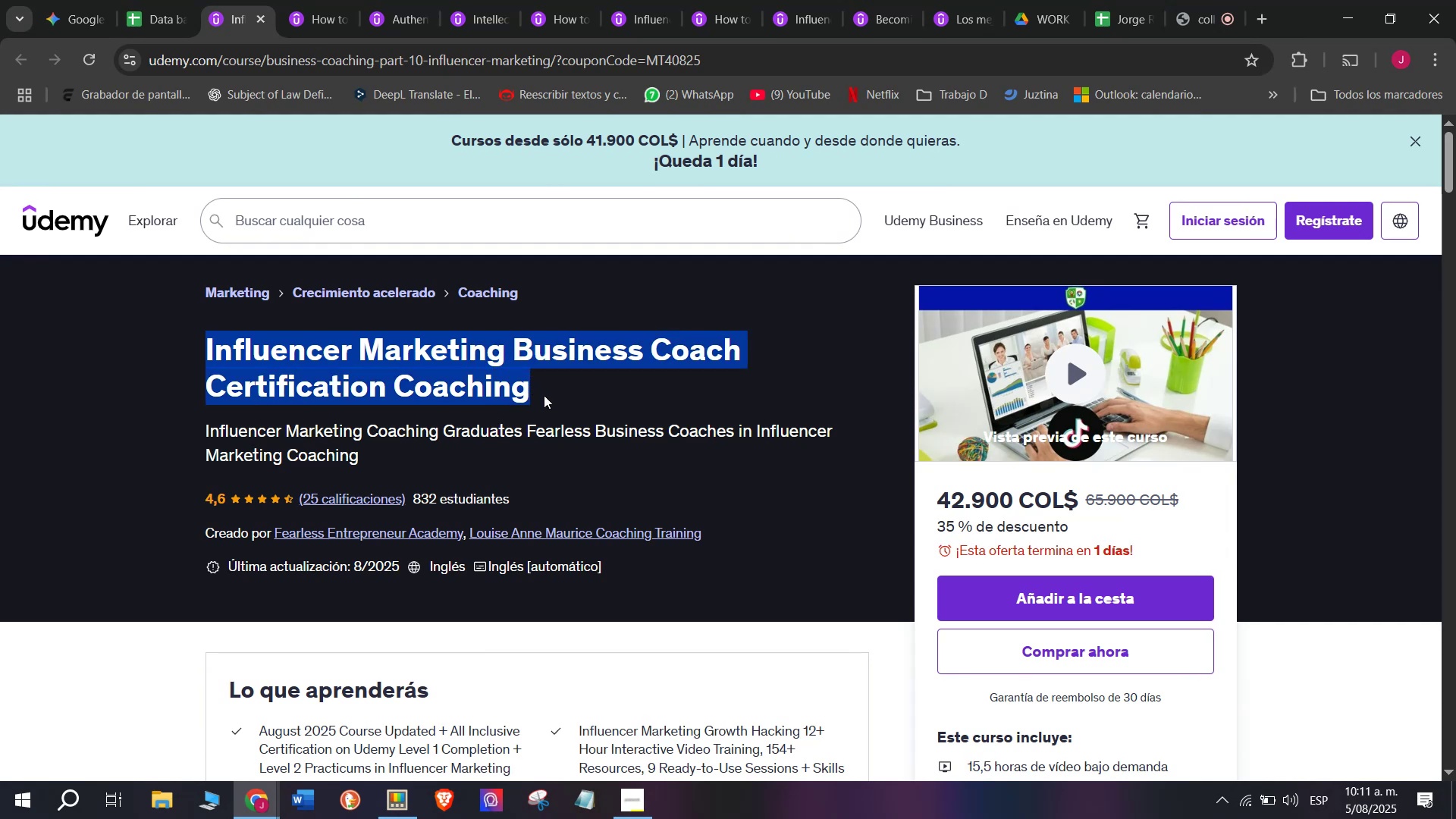 
key(Control+C)
 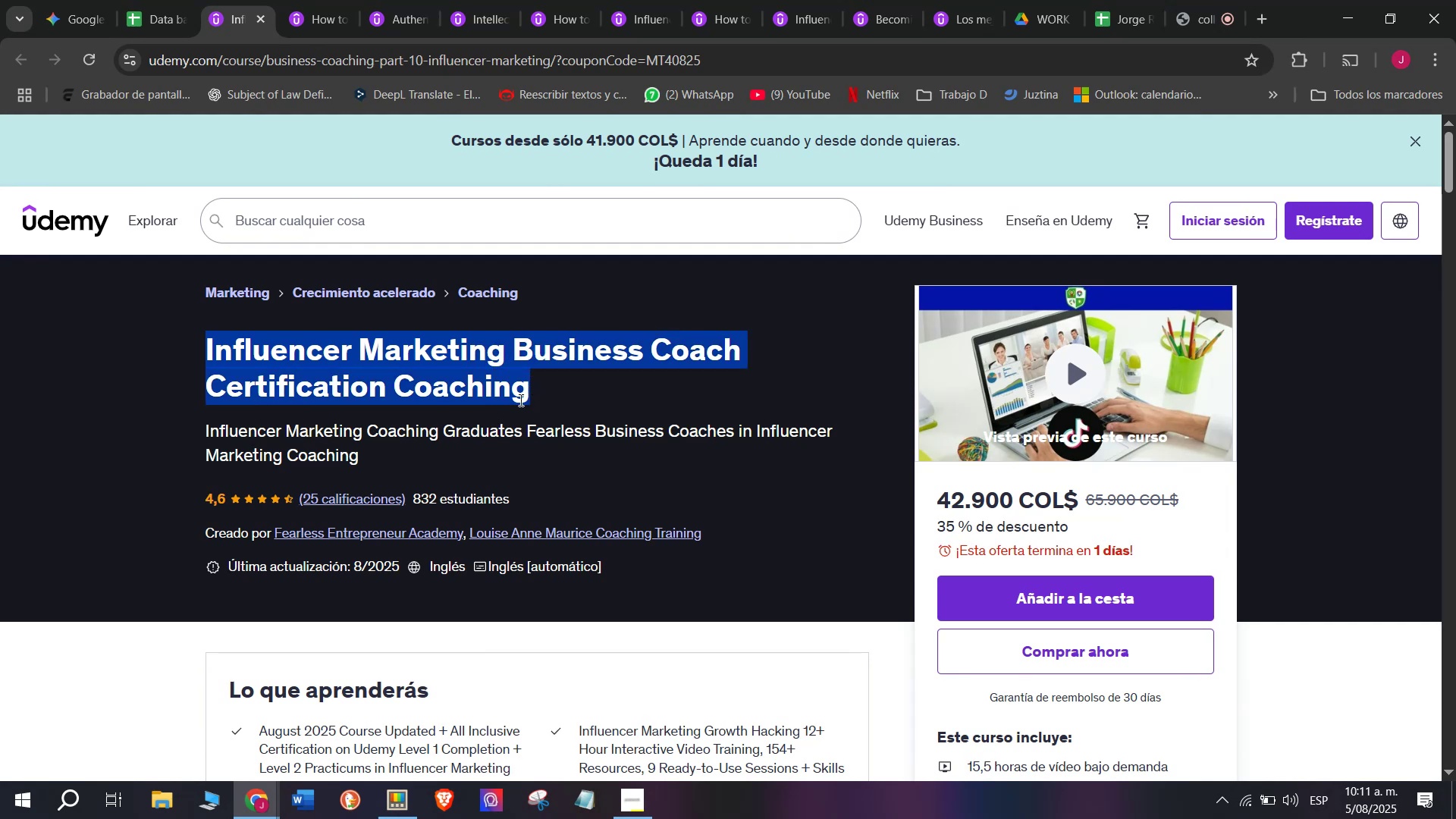 
key(Control+C)
 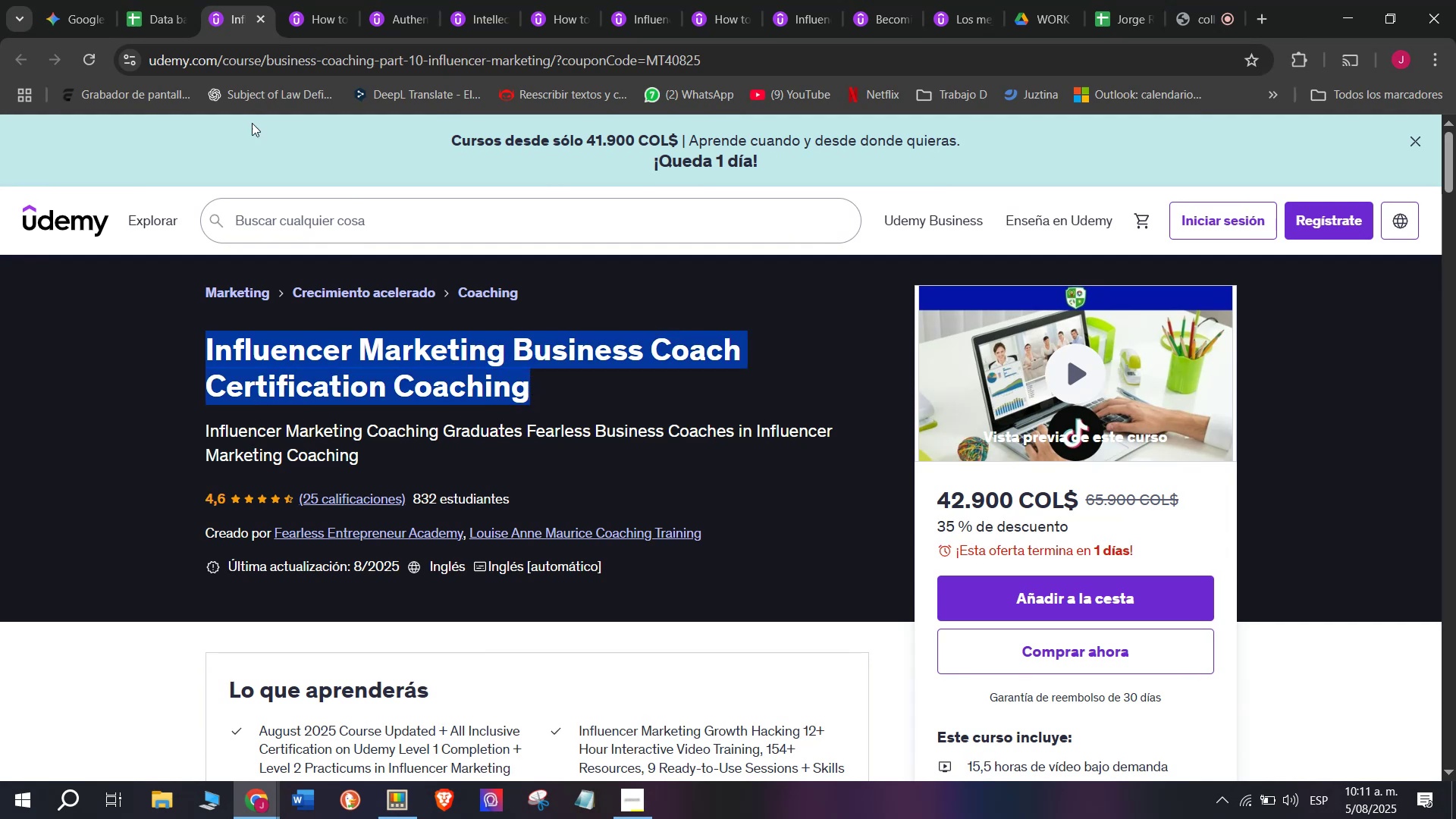 
key(Break)
 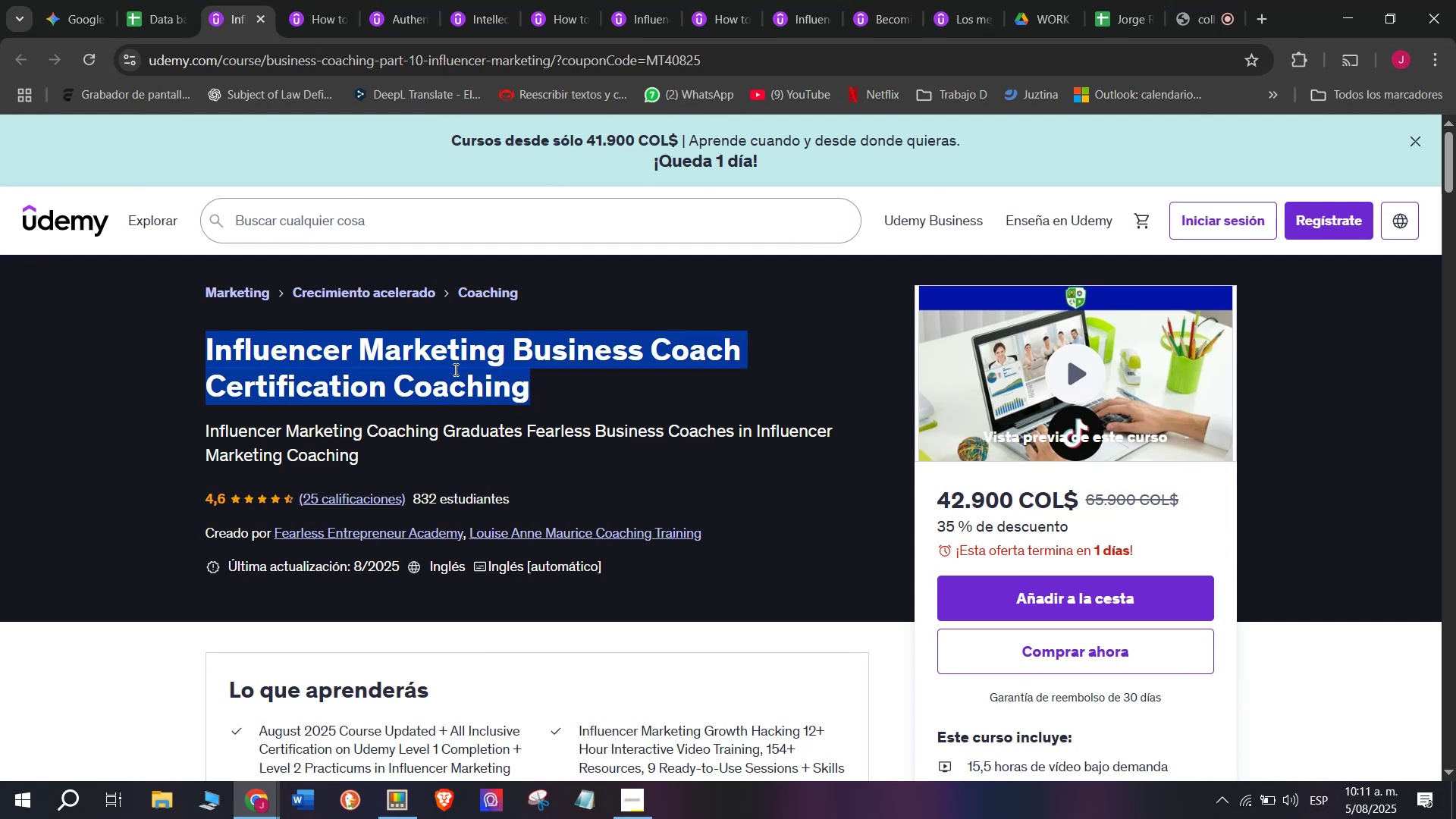 
key(Control+ControlLeft)
 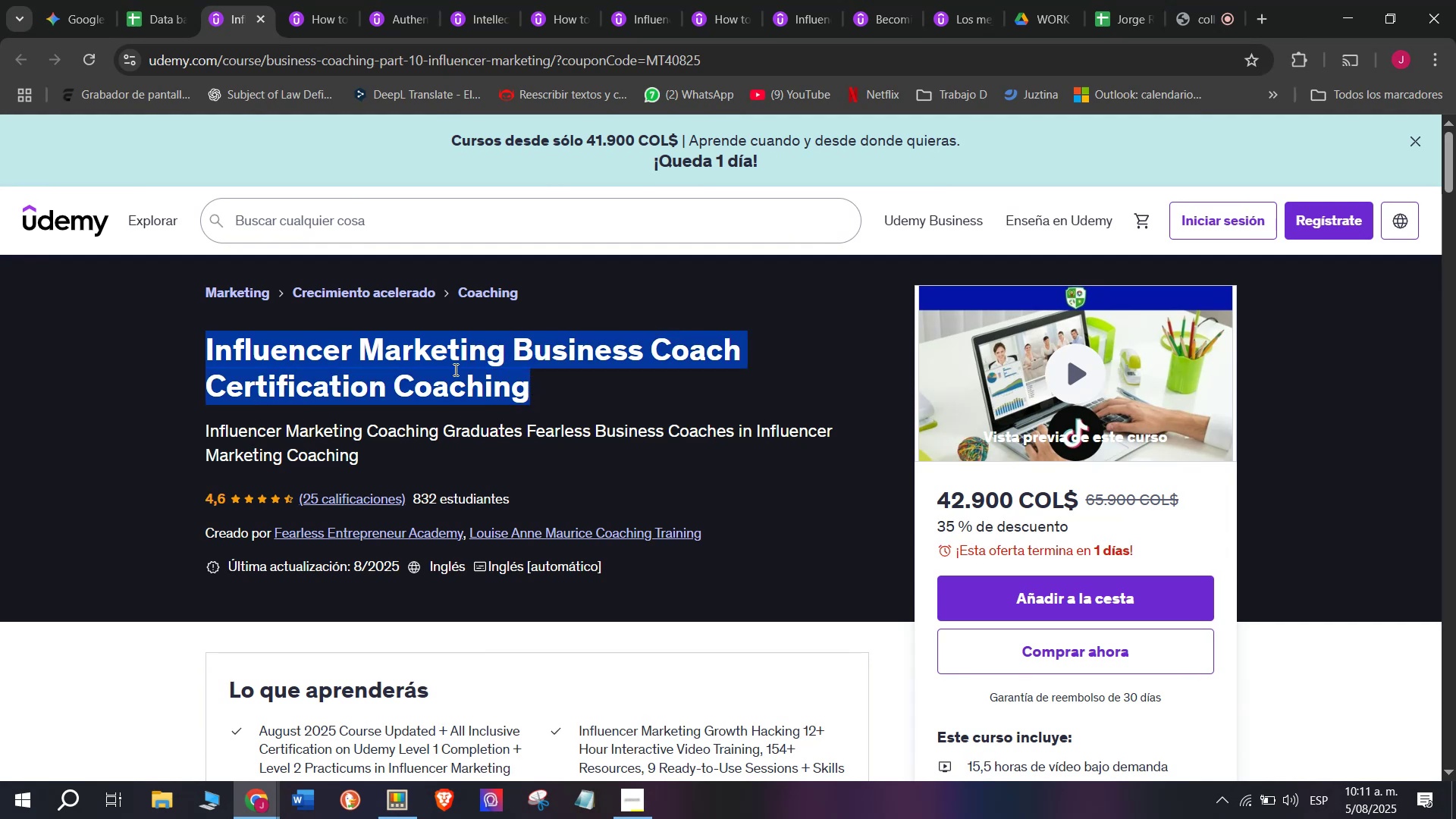 
left_click([174, 0])
 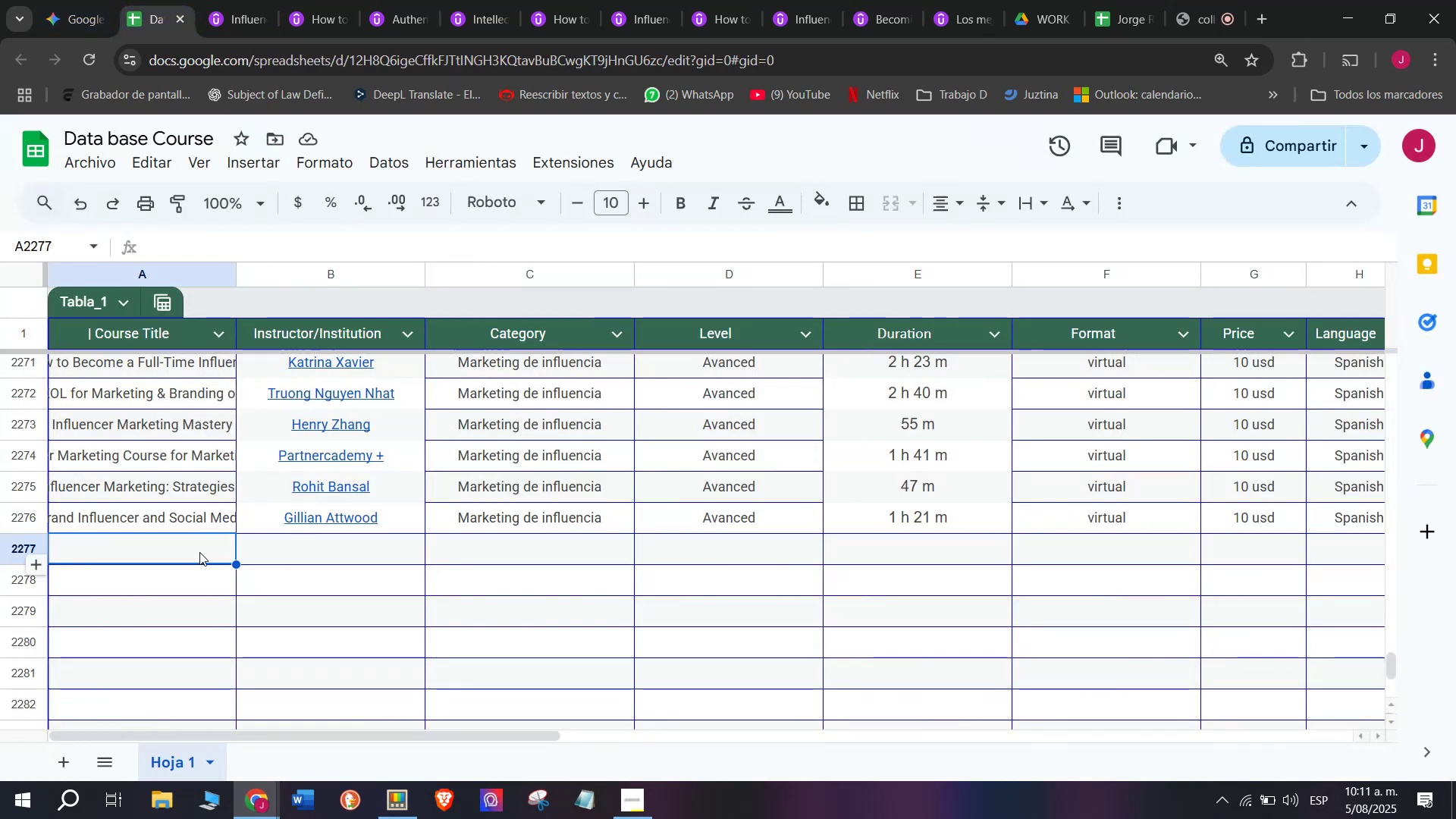 
double_click([199, 551])
 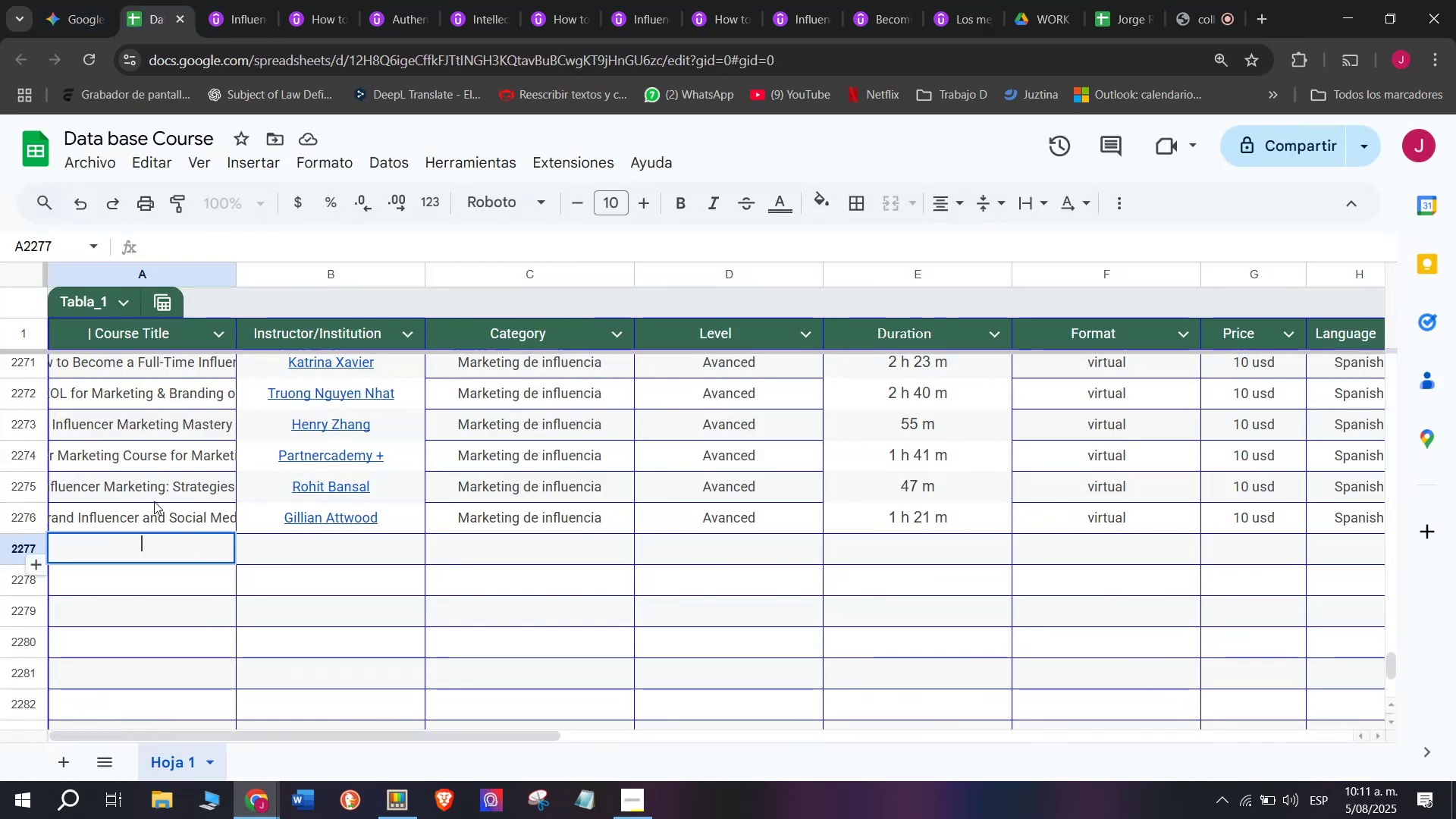 
key(Control+ControlLeft)
 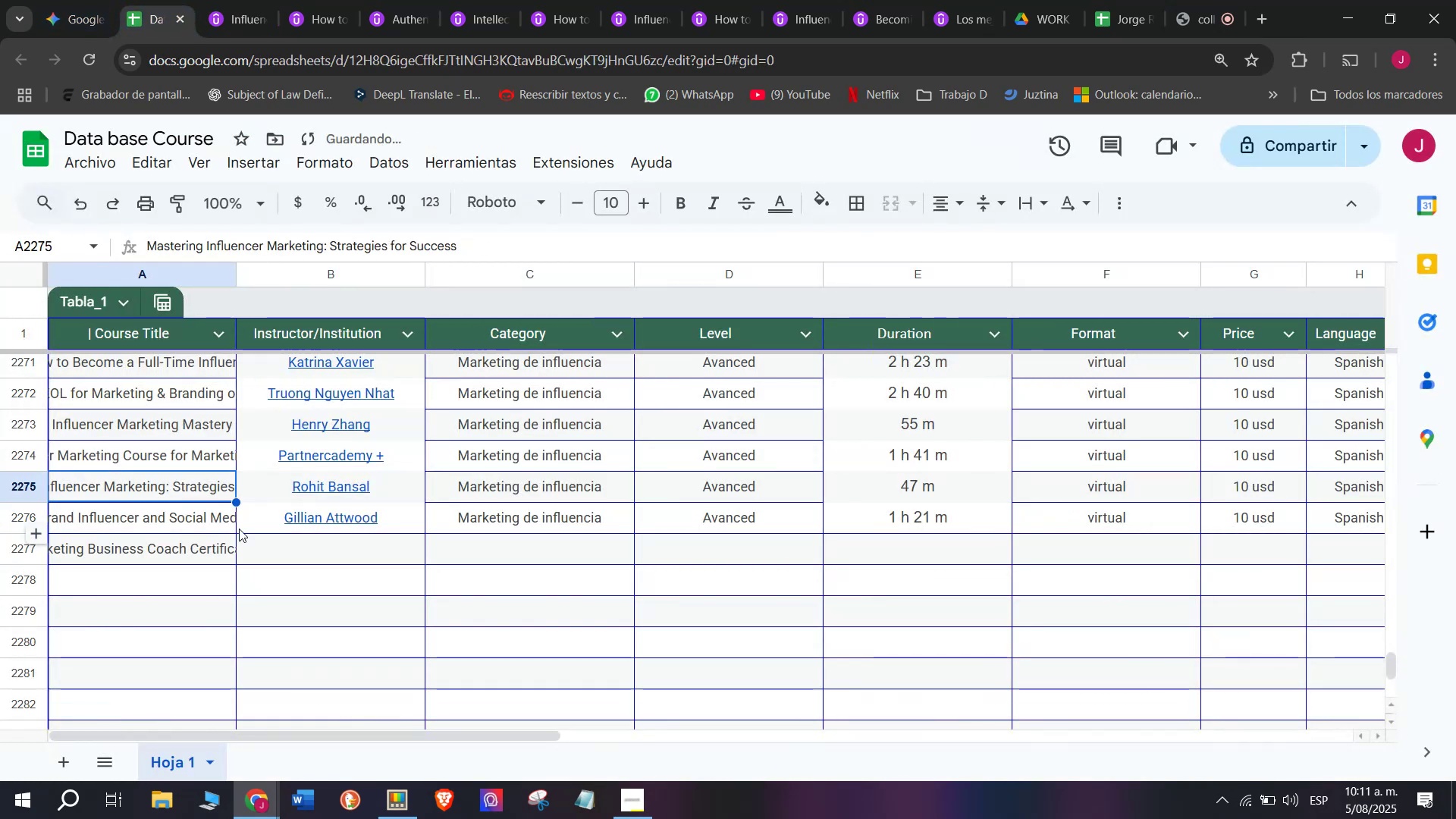 
key(Z)
 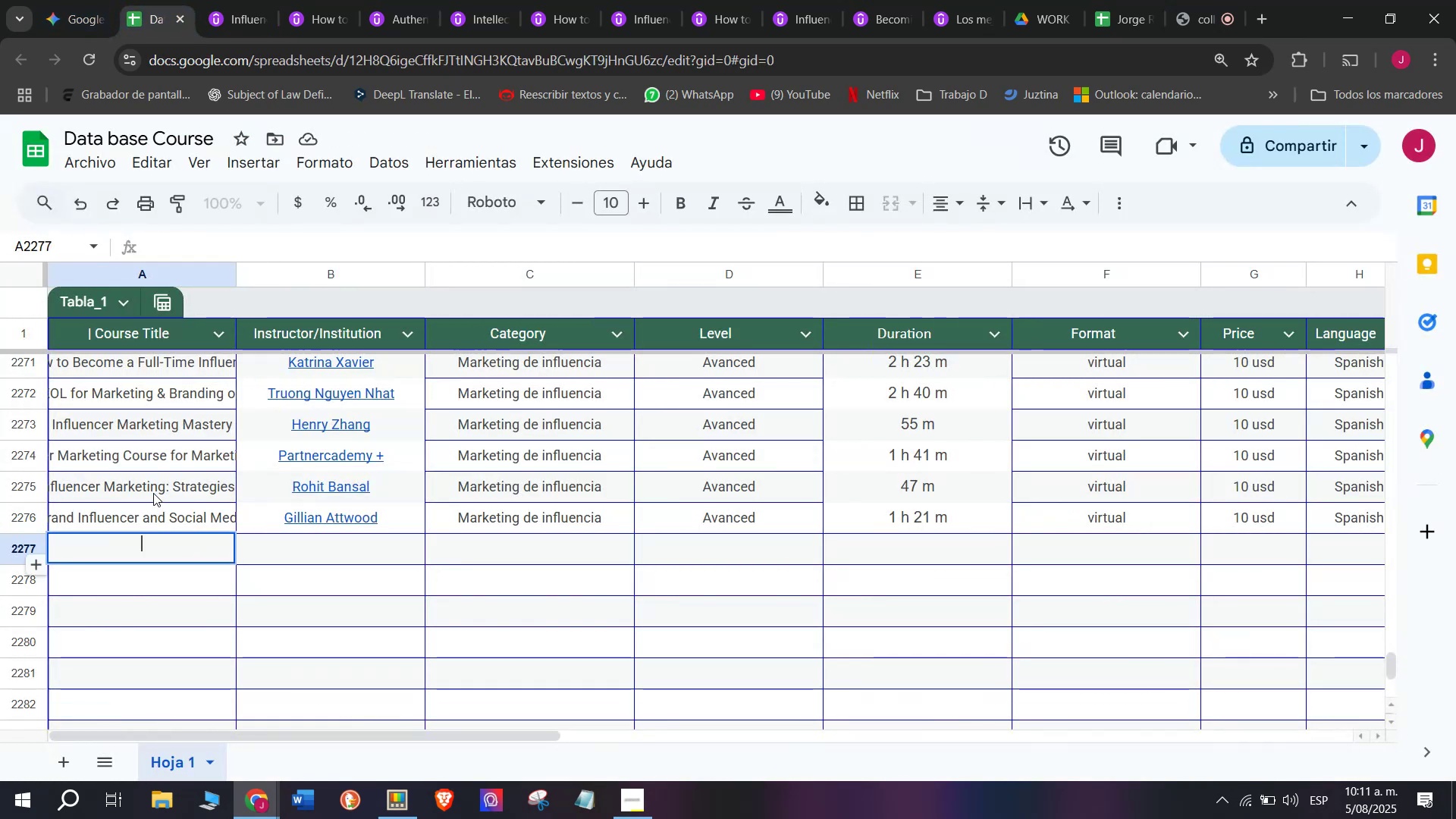 
key(Control+V)
 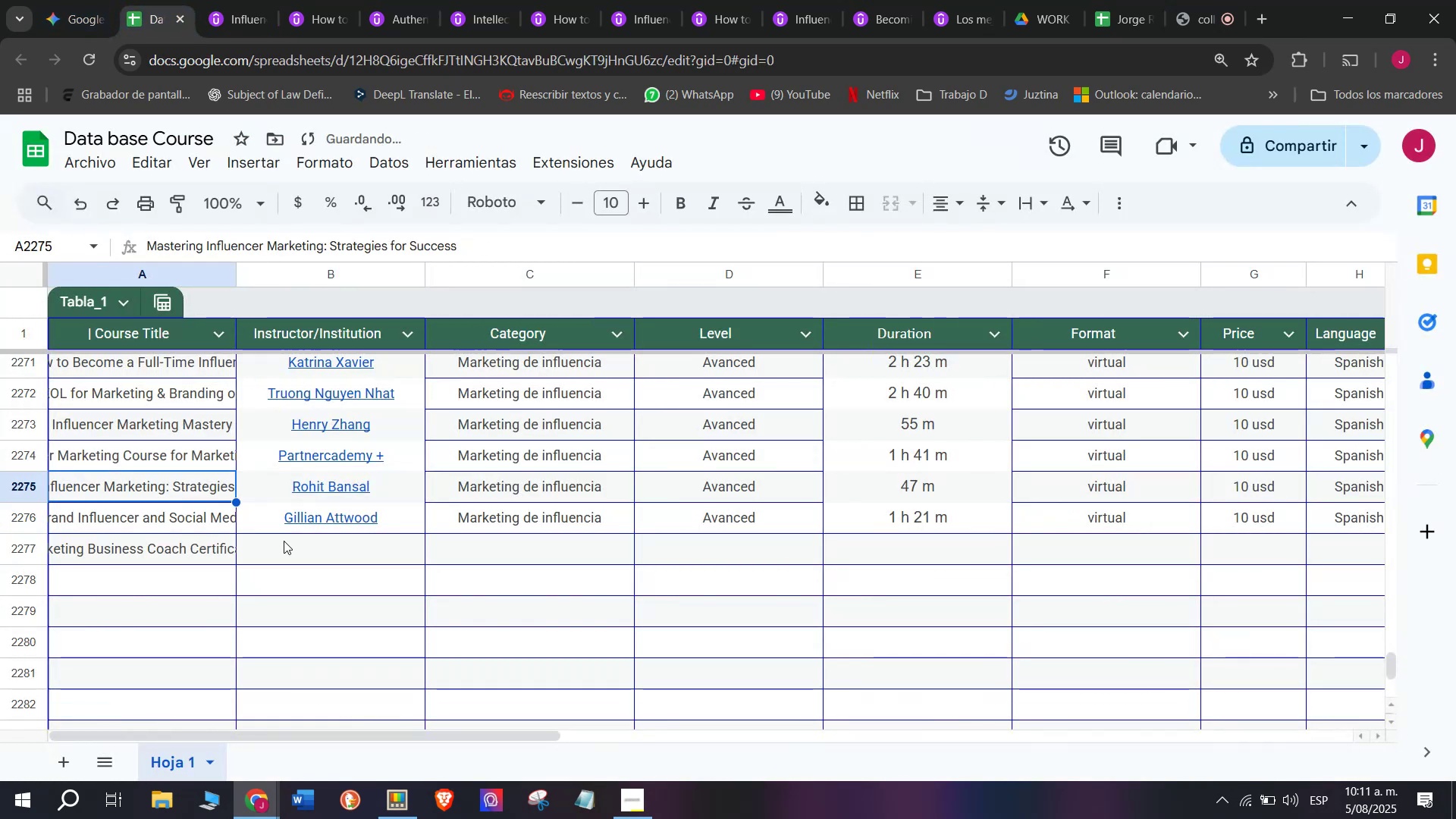 
double_click([289, 544])
 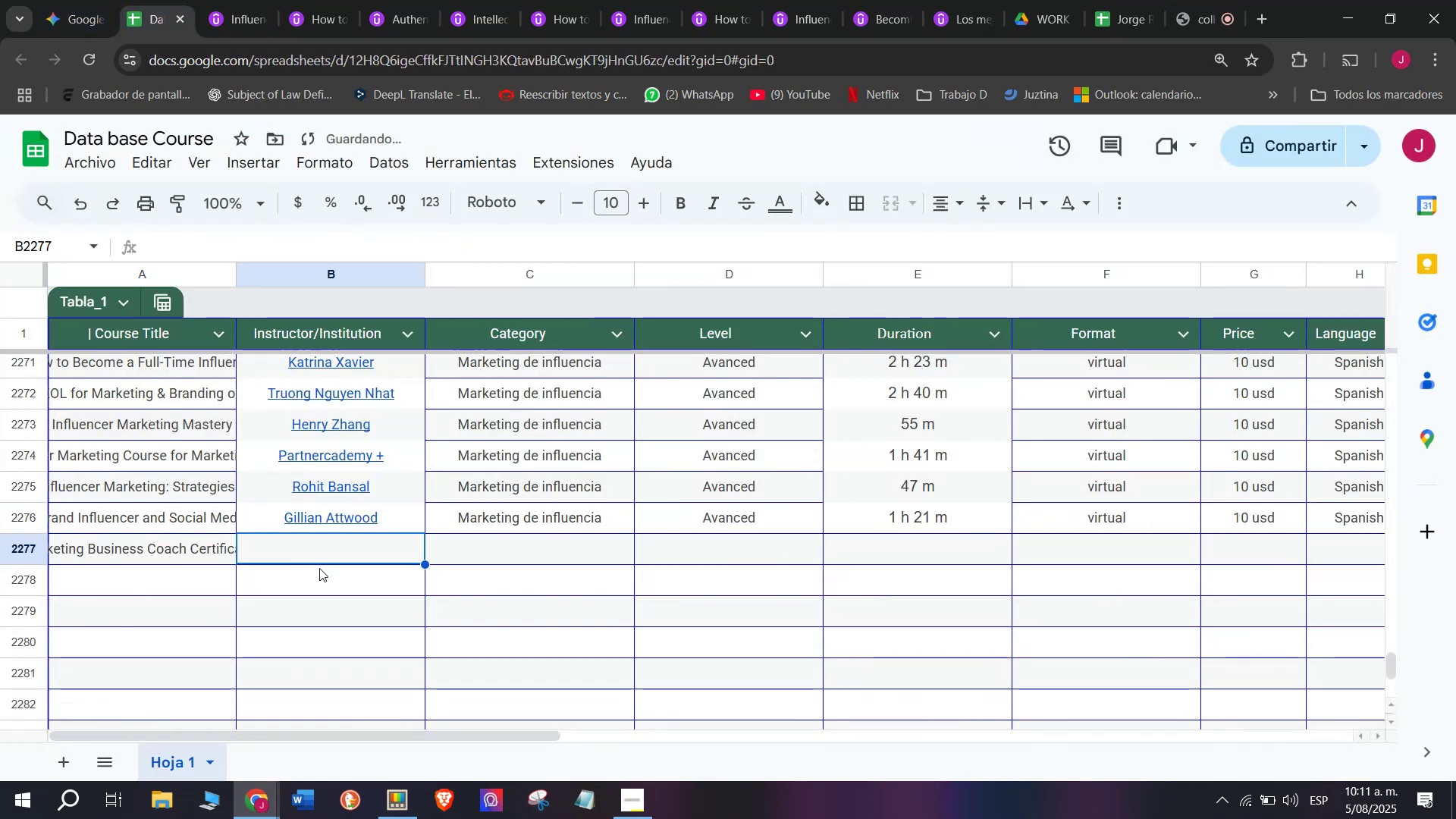 
mouse_move([290, 509])
 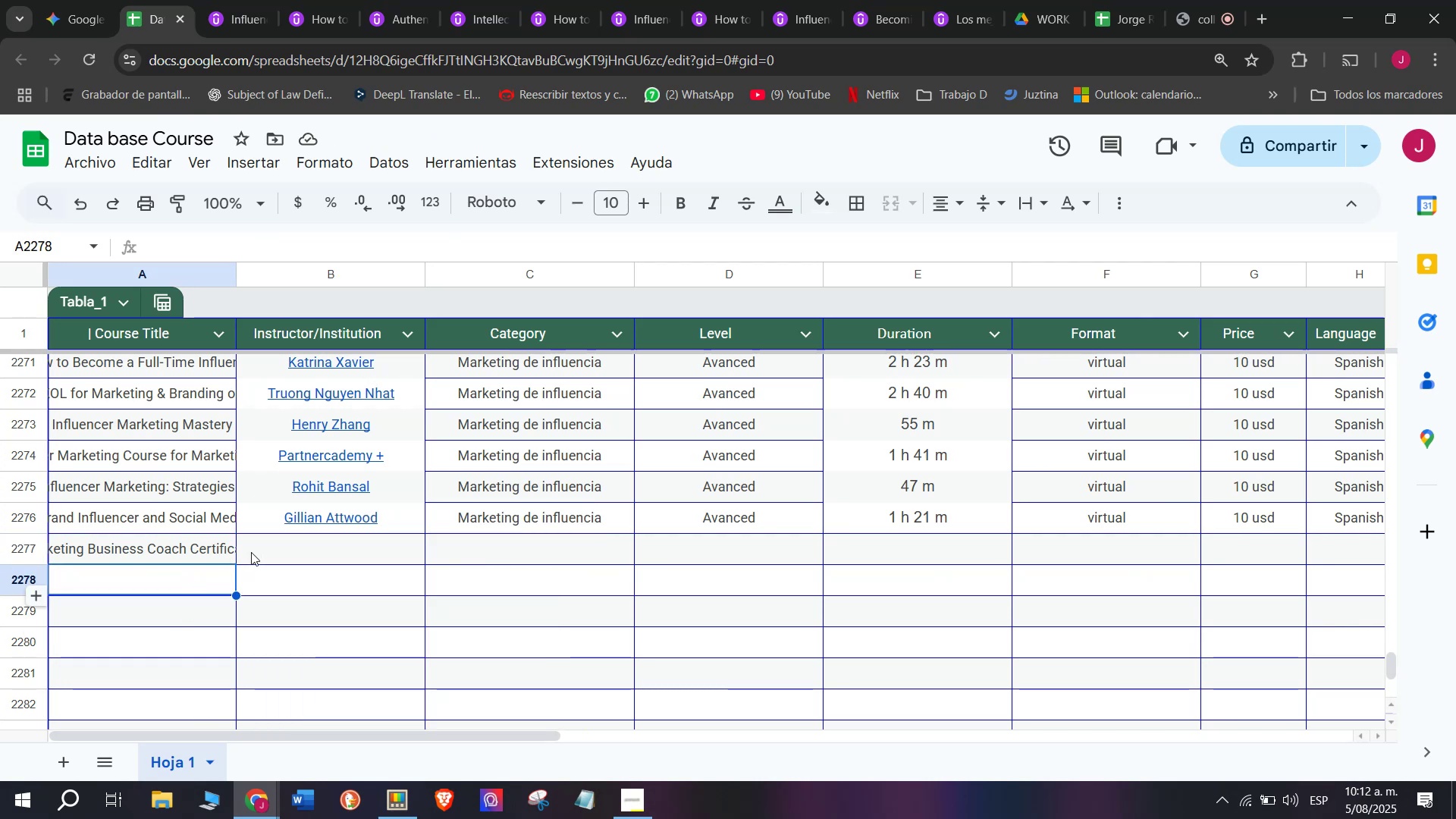 
double_click([262, 542])
 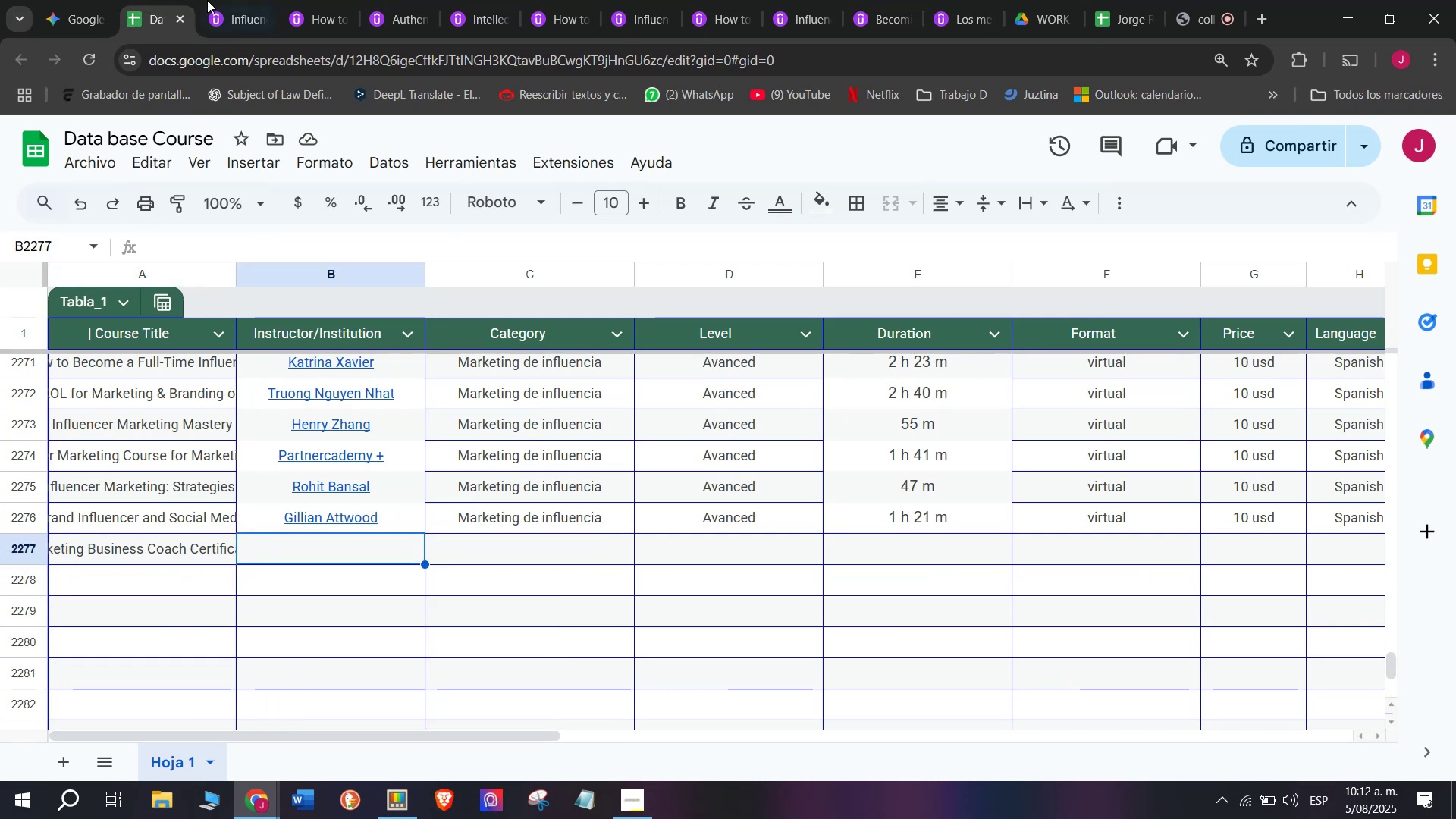 
double_click([228, 0])
 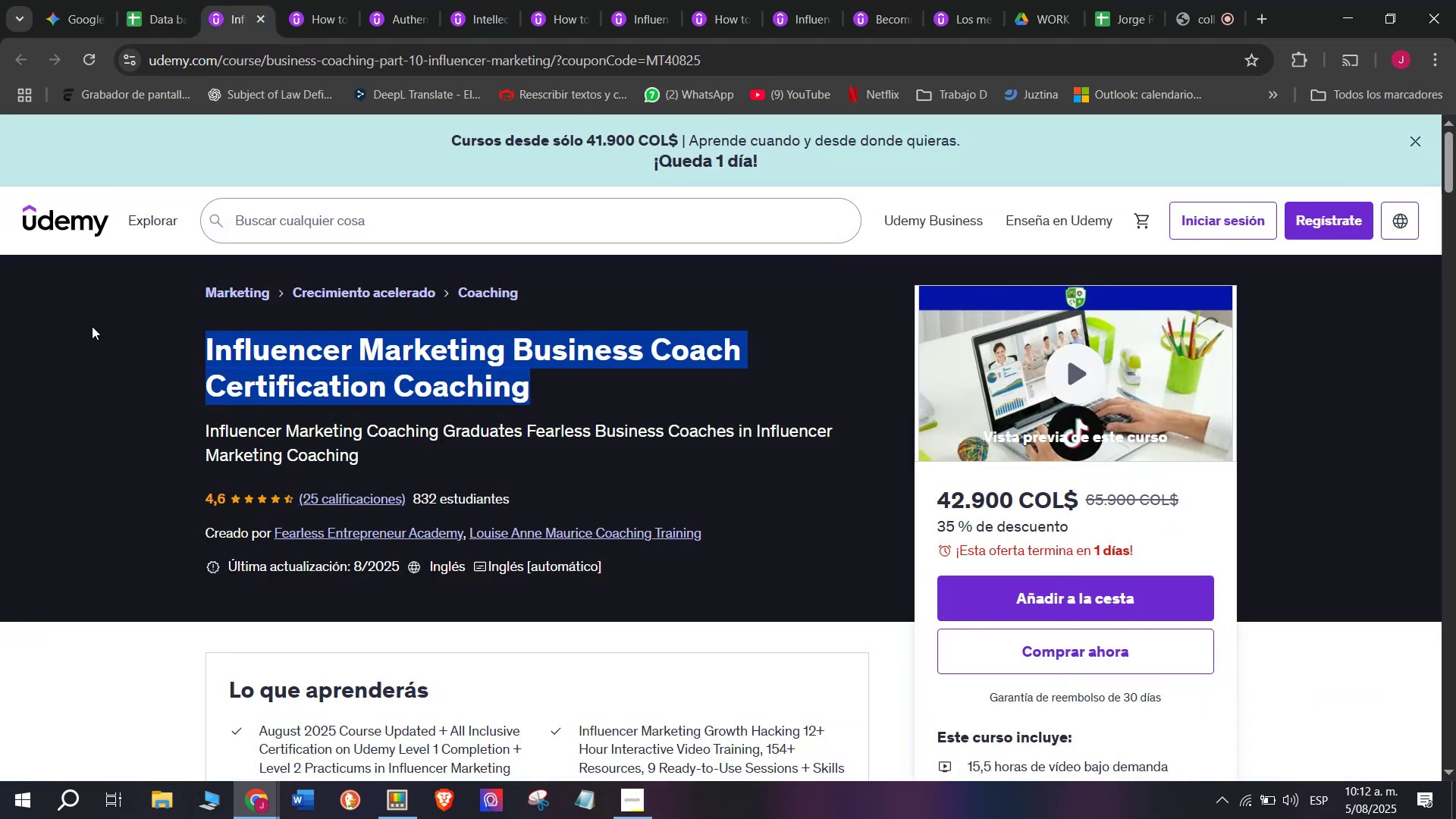 
key(Break)
 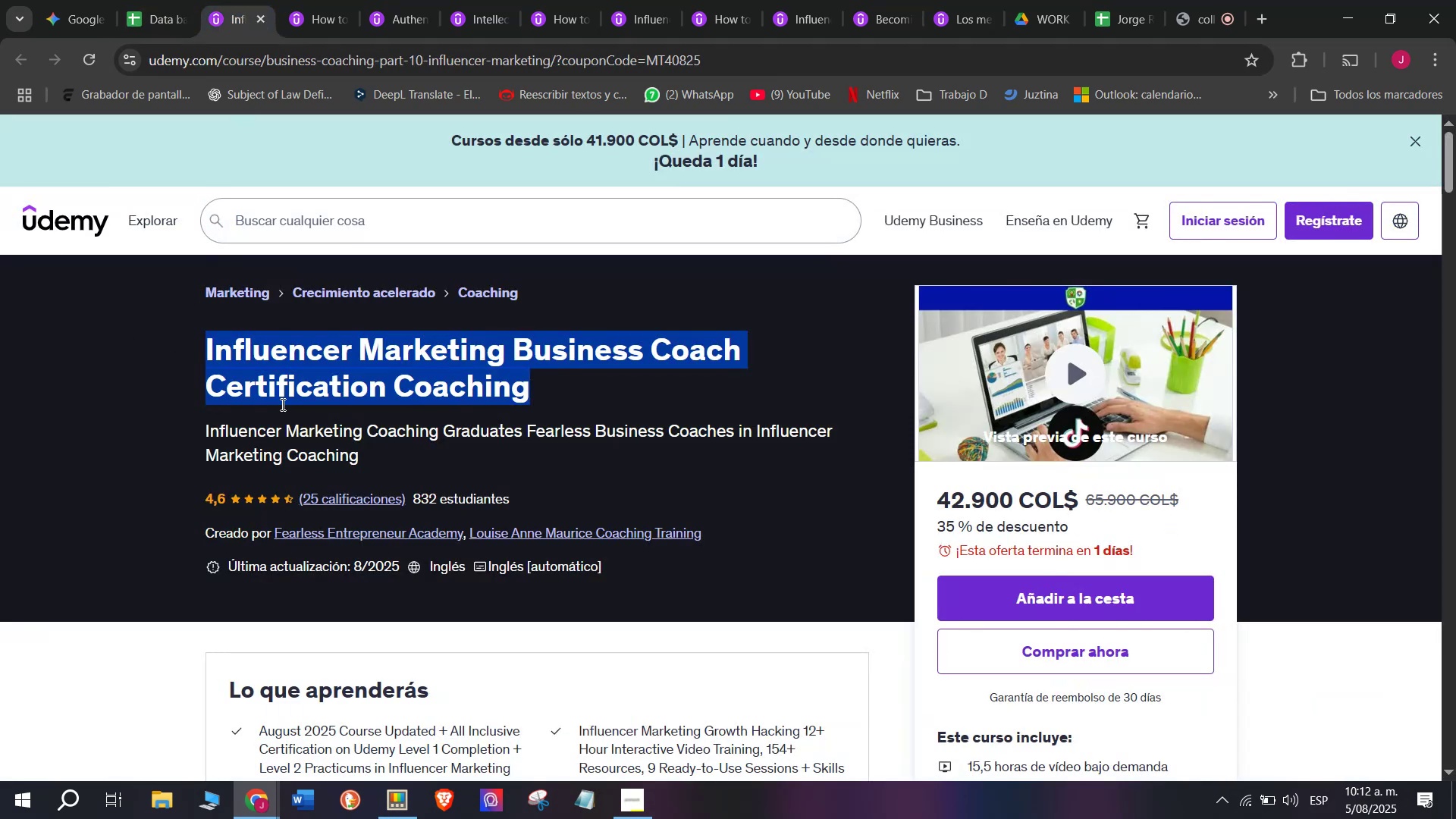 
key(Control+ControlLeft)
 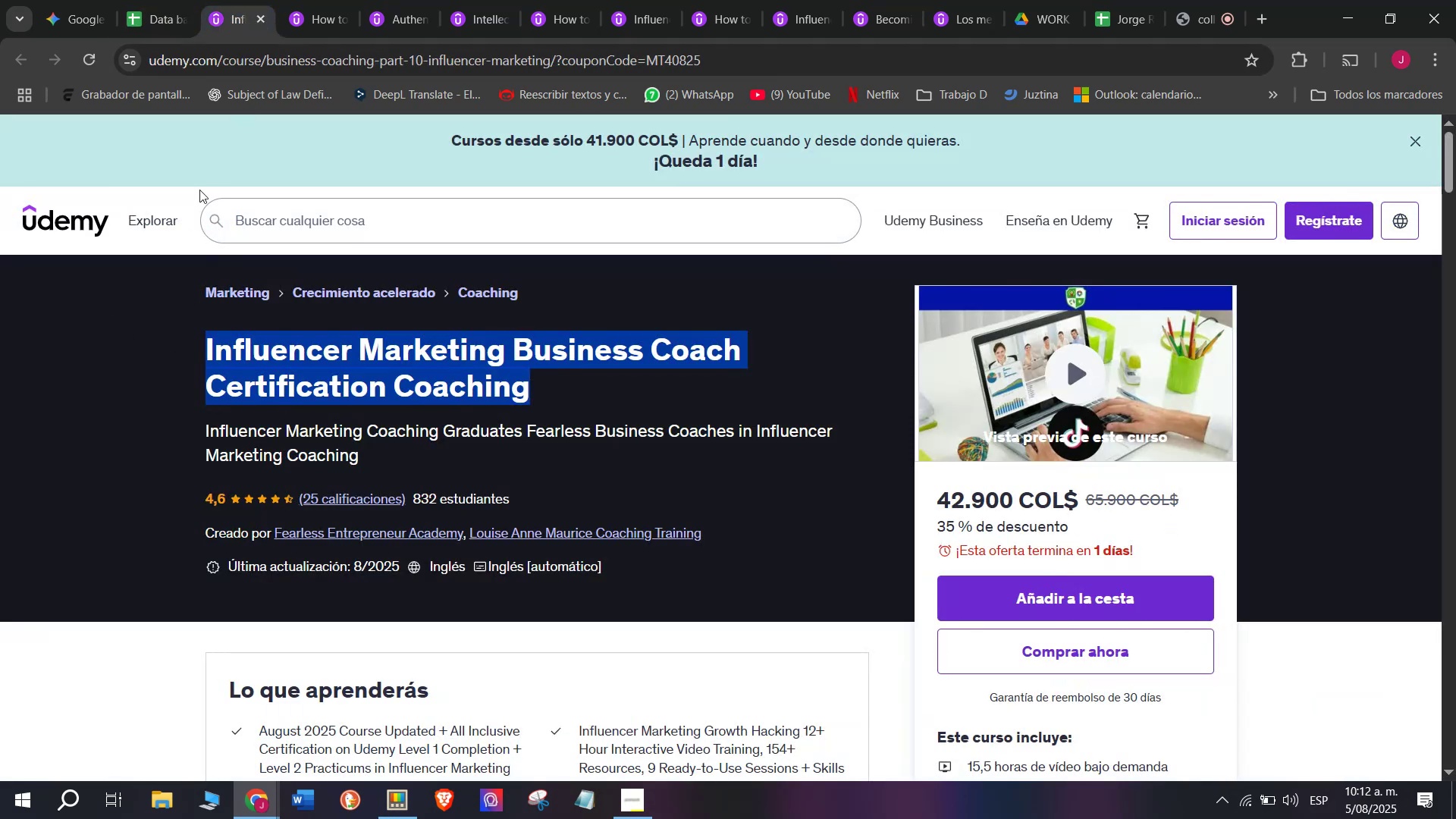 
key(Control+C)
 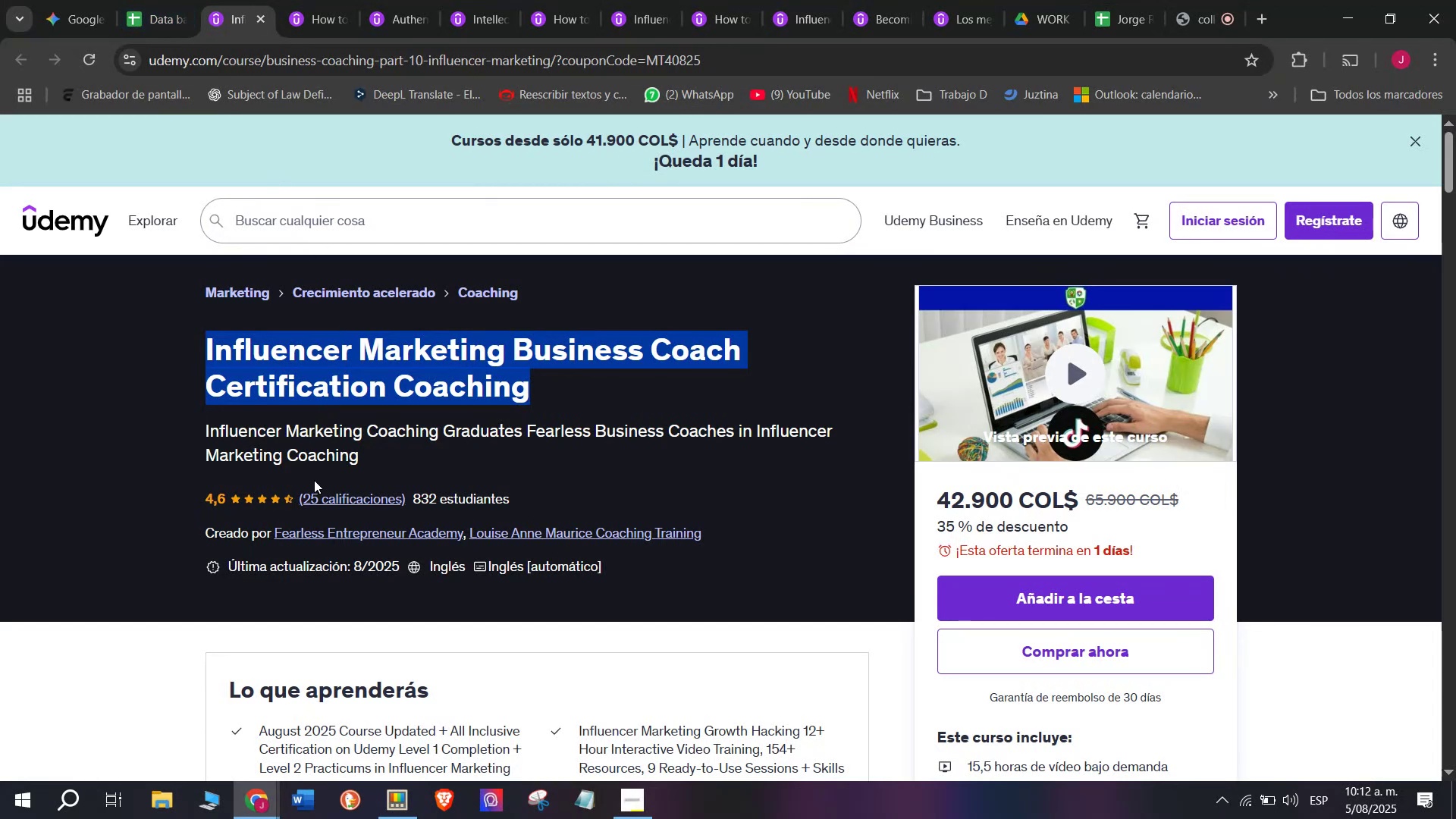 
left_click([315, 536])
 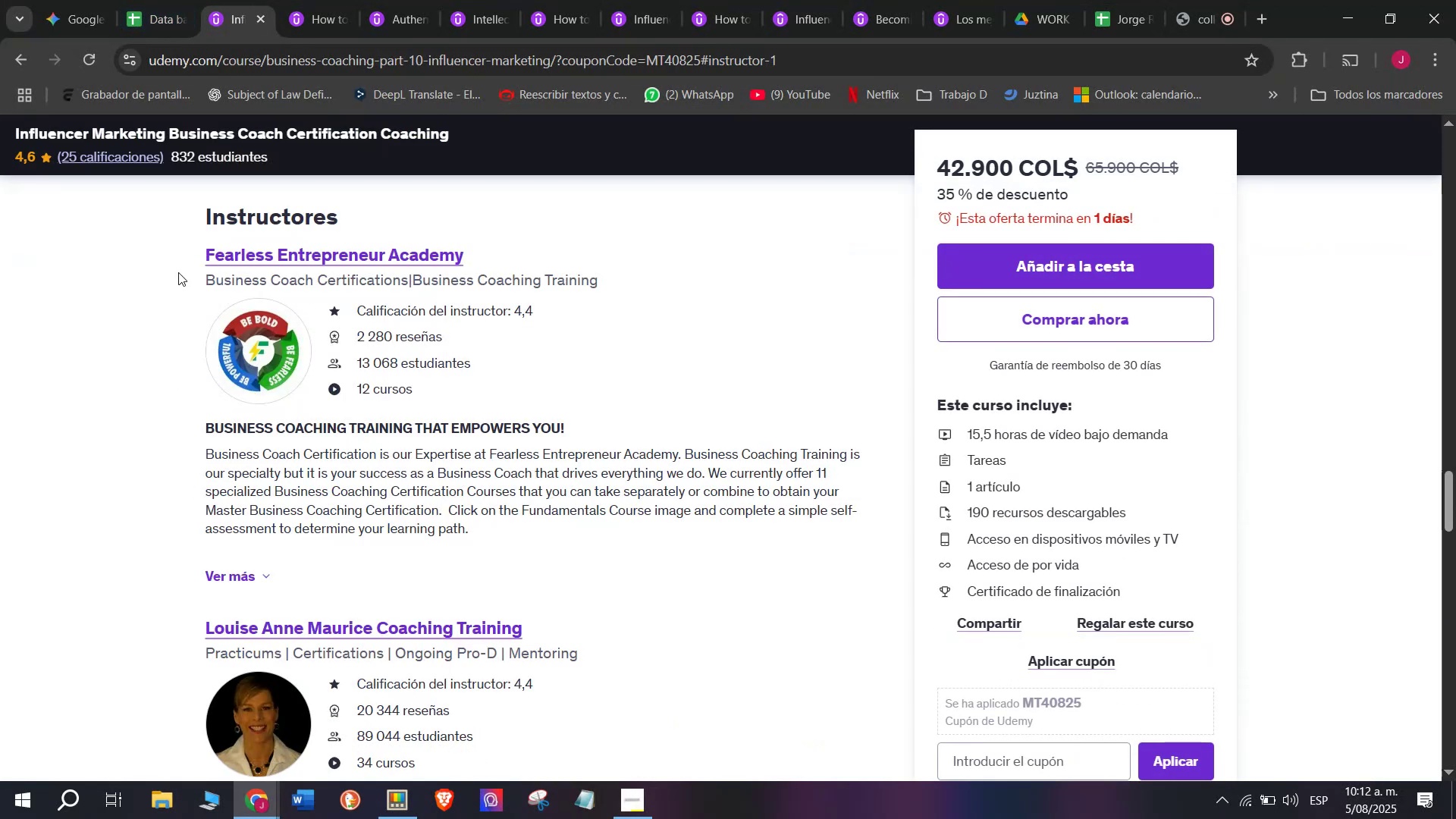 
left_click_drag(start_coordinate=[184, 253], to_coordinate=[481, 250])
 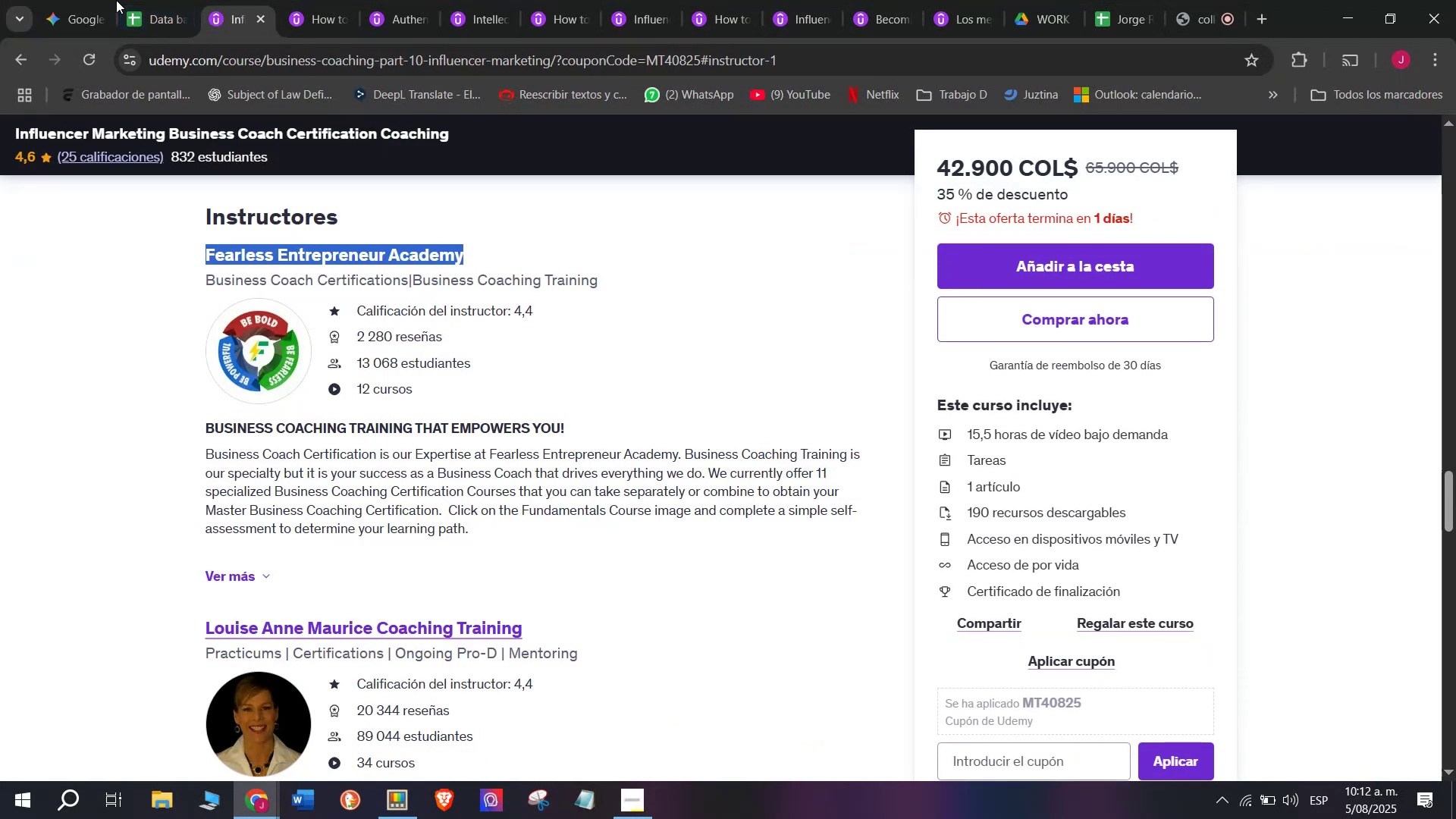 
key(Control+ControlLeft)
 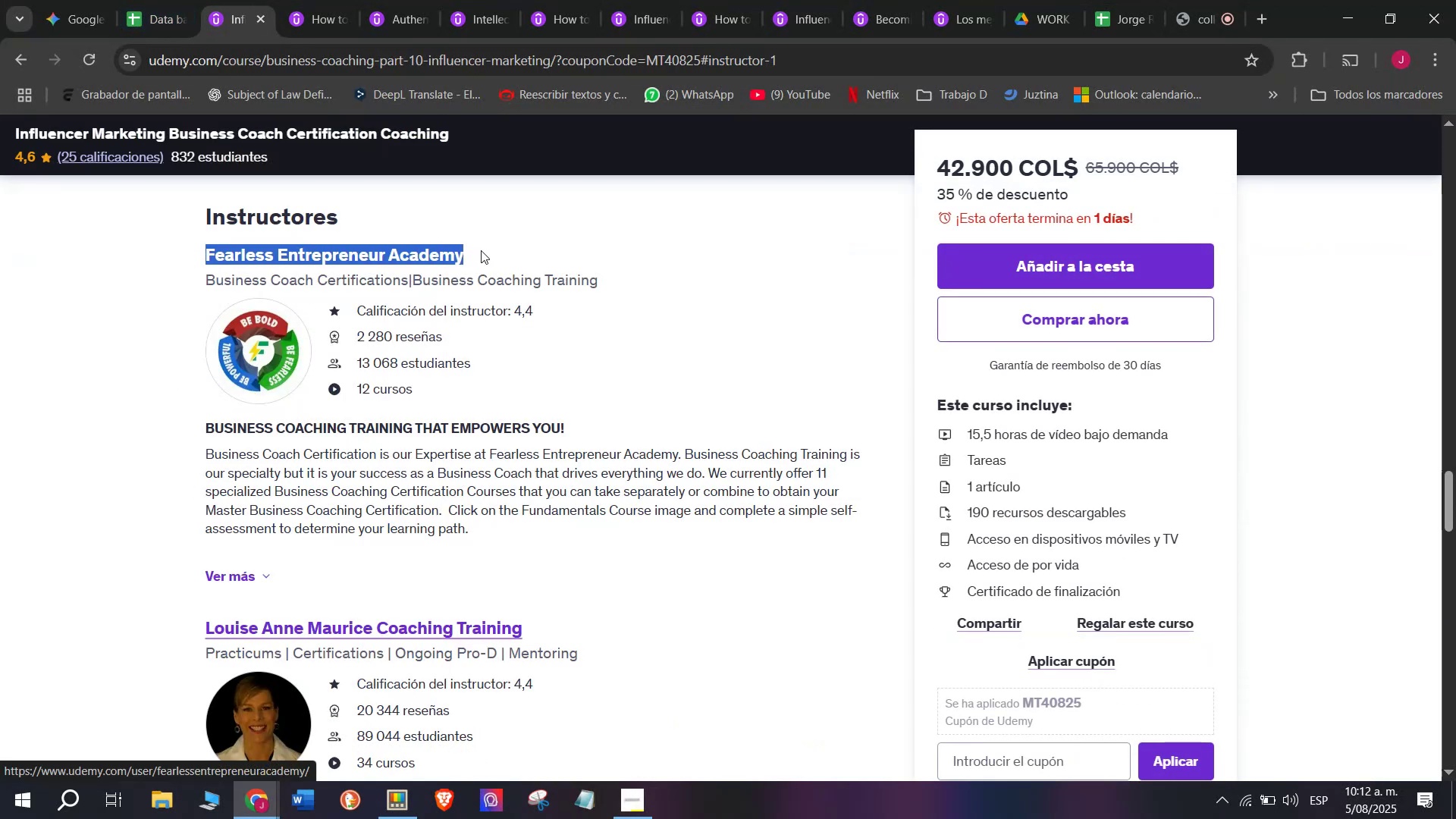 
key(Break)
 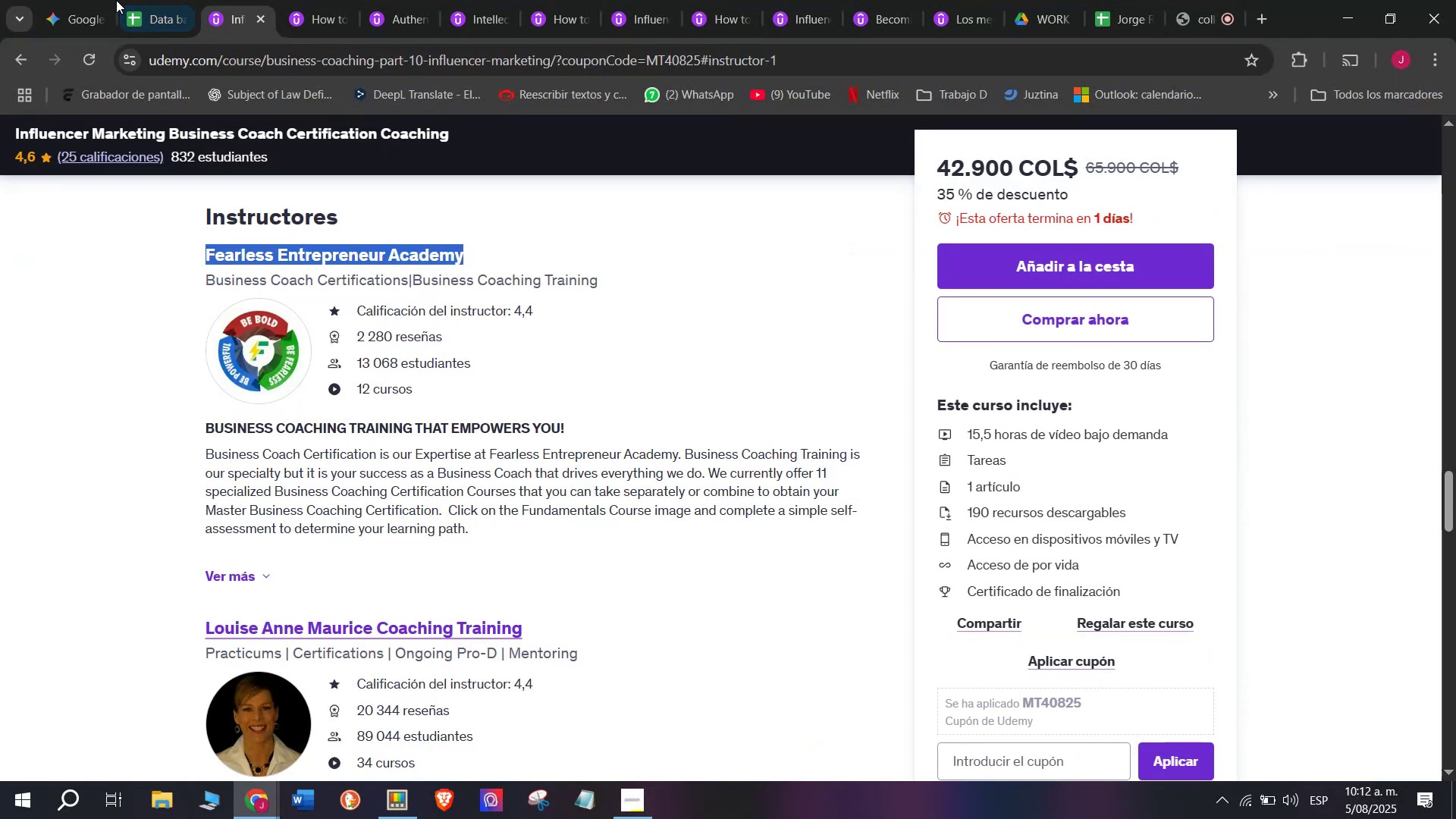 
key(Control+C)
 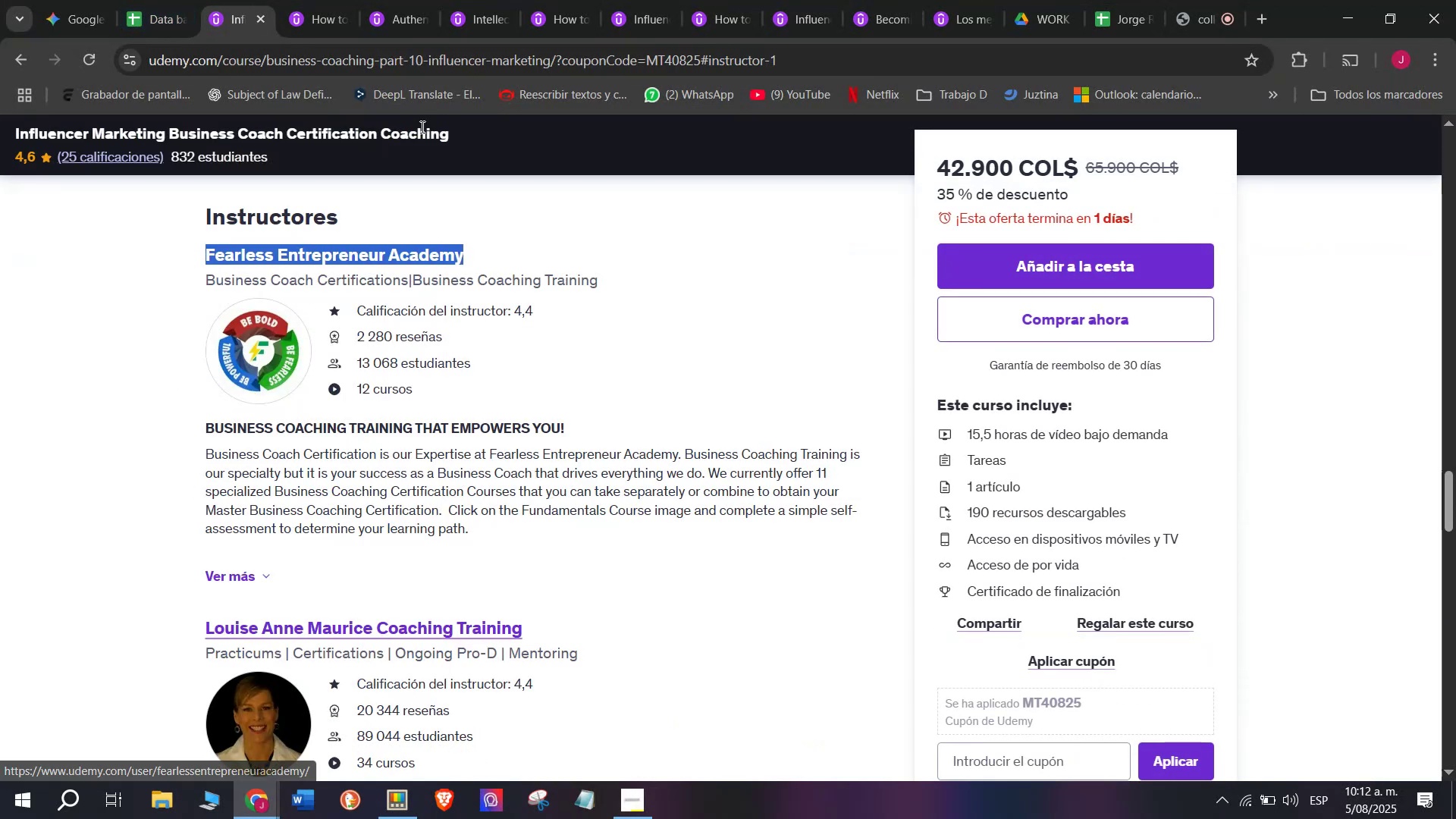 
key(Control+ControlLeft)
 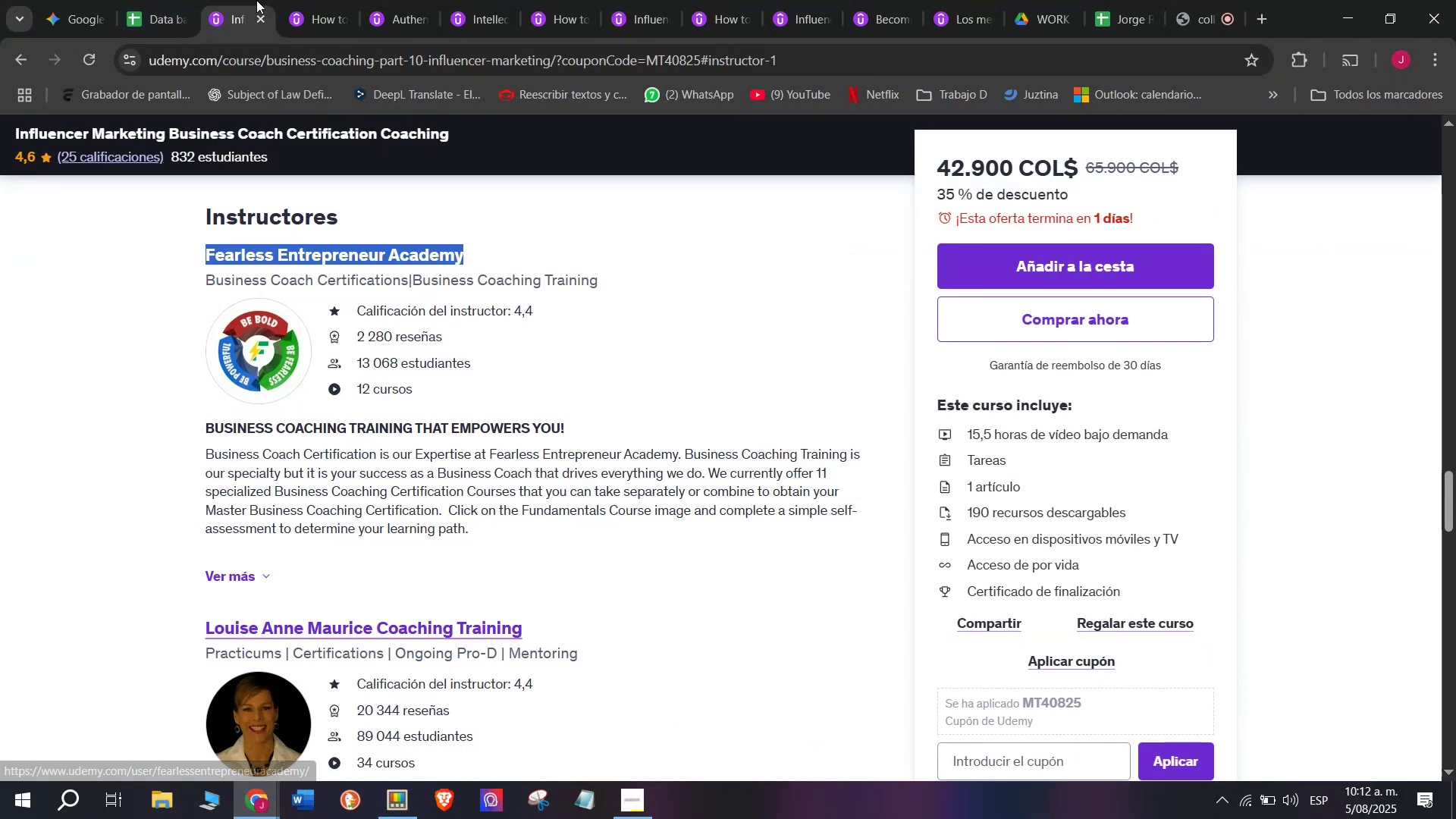 
key(Break)
 